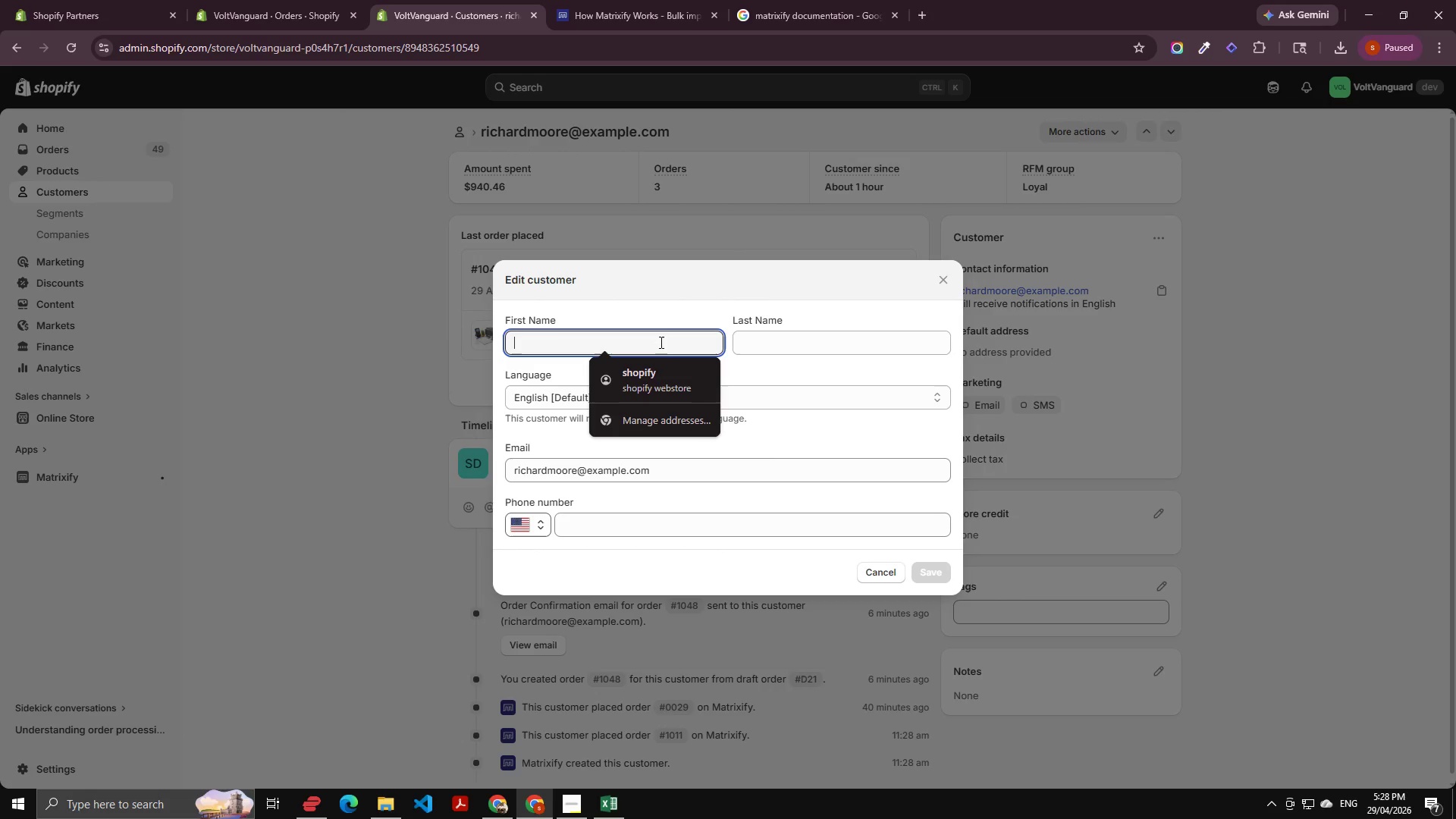 
key(Control+V)
 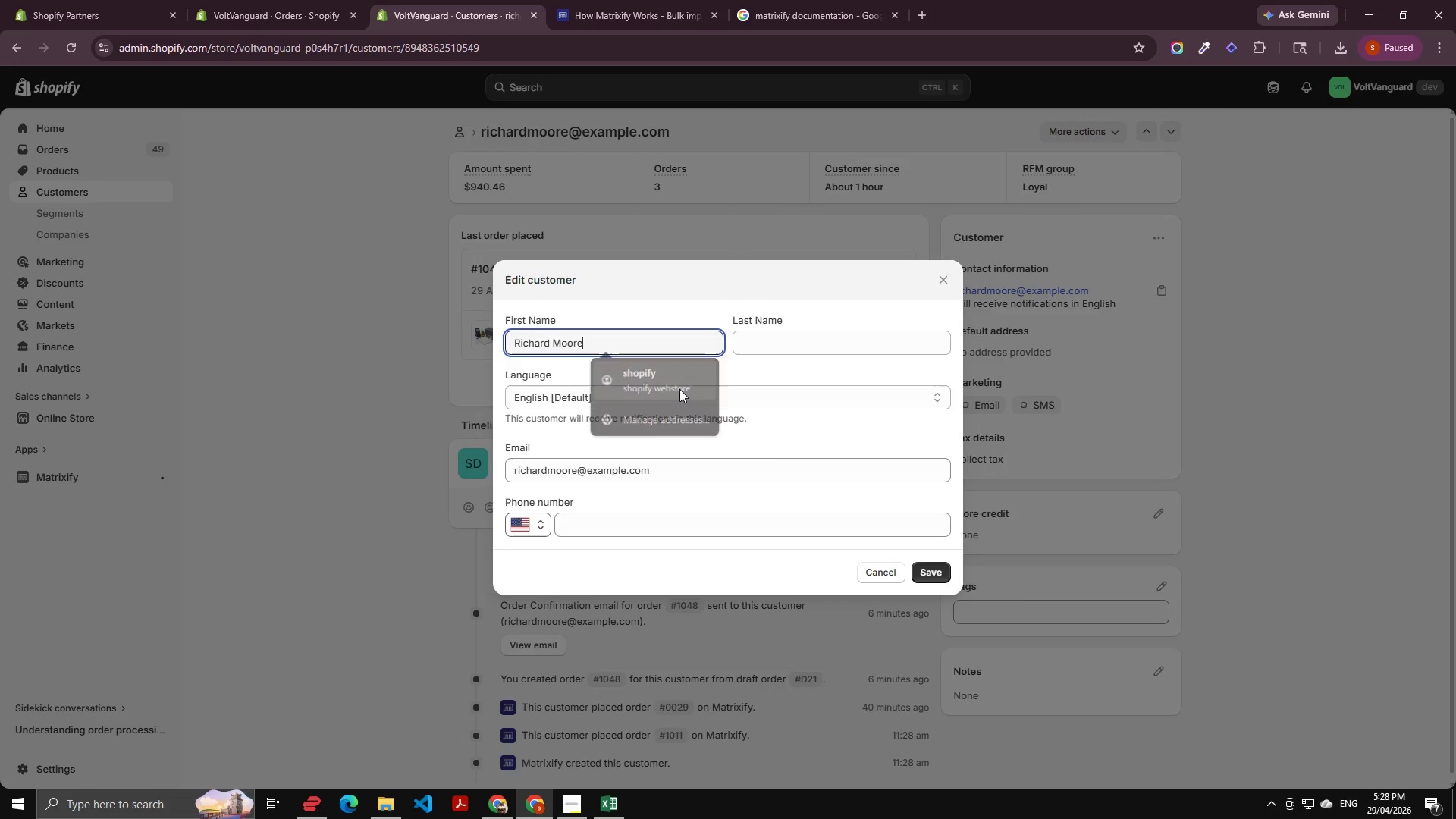 
key(Control+Shift+ArrowLeft)
 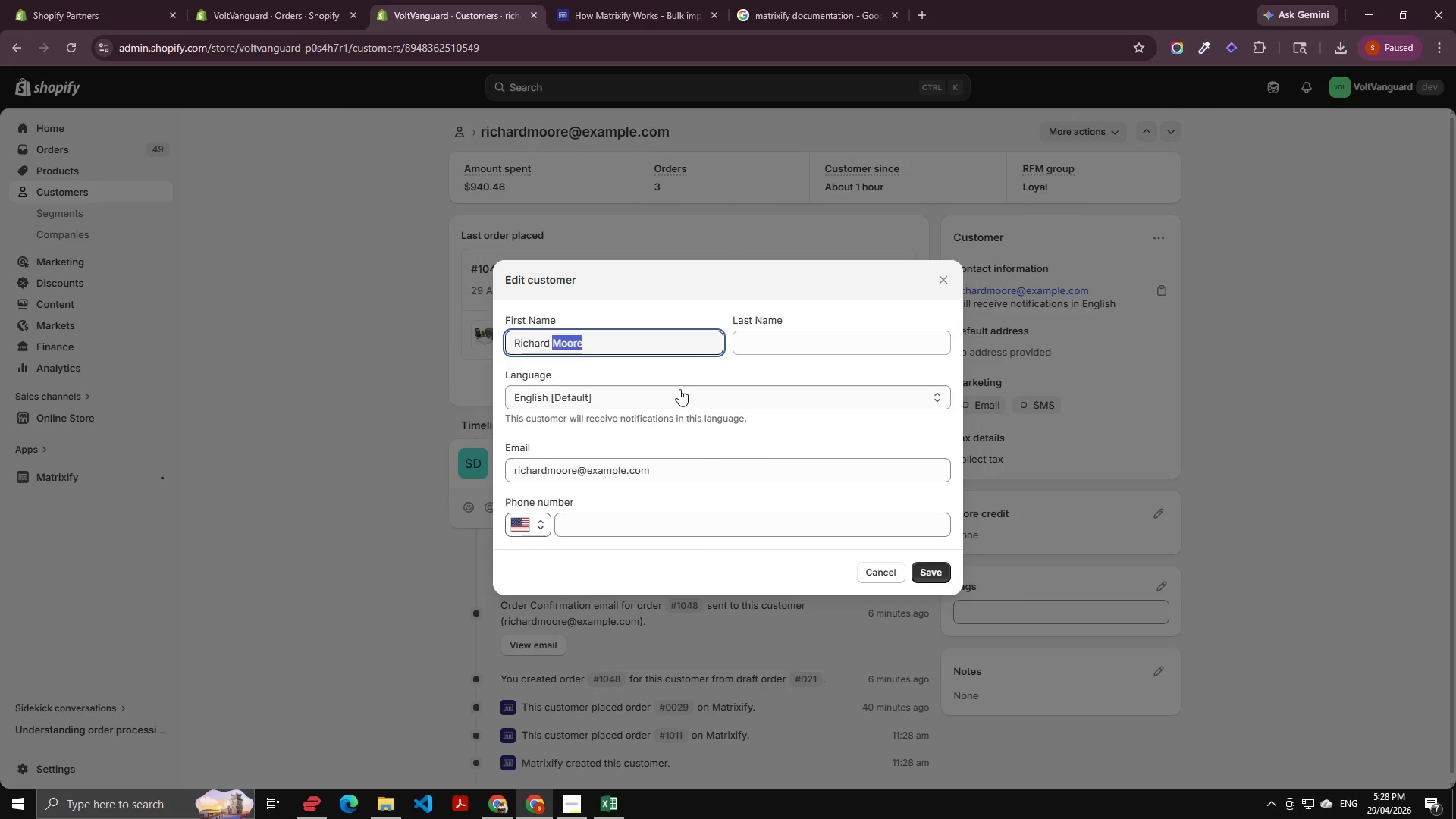 
key(Control+X)
 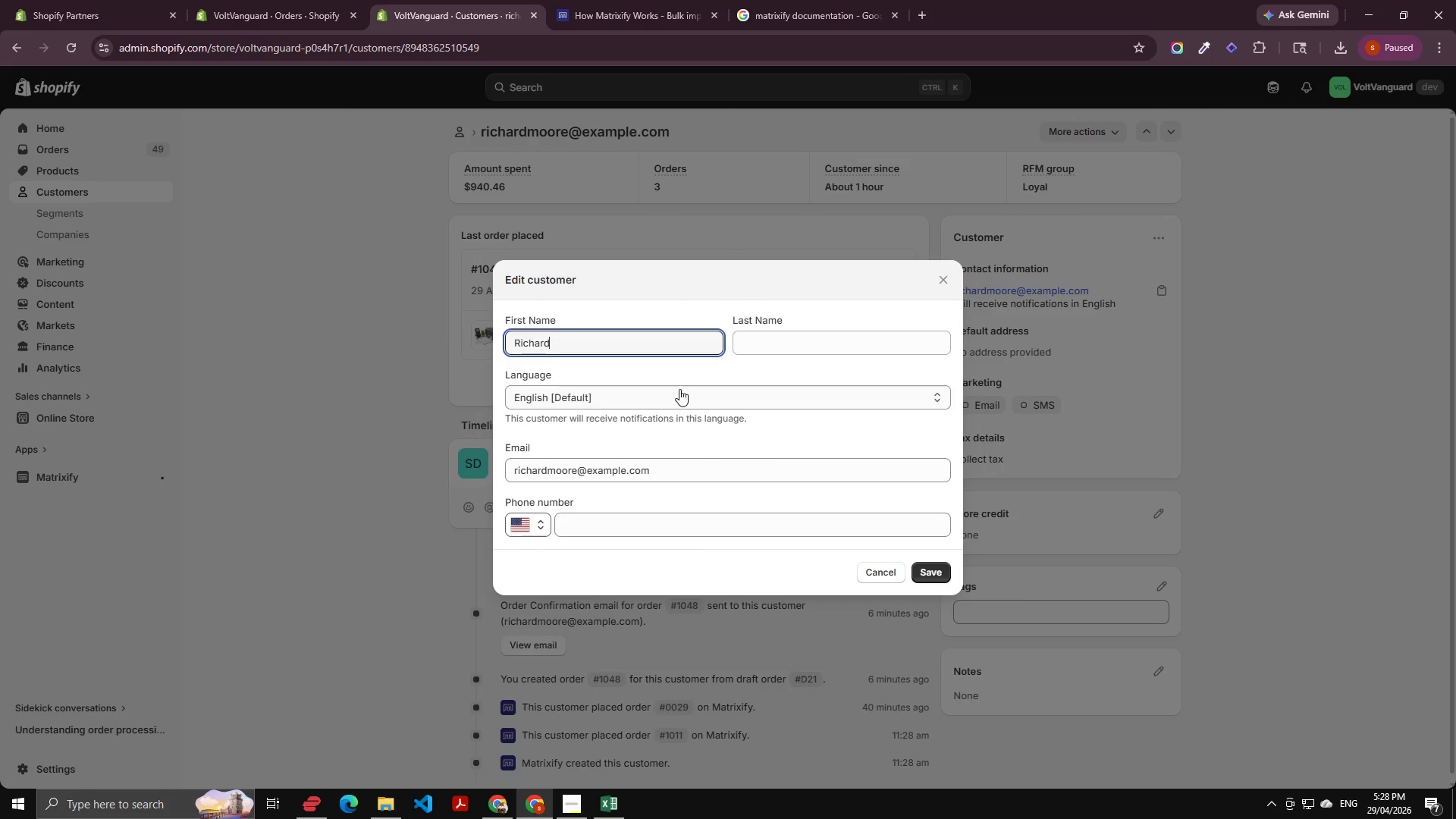 
key(Backspace)
 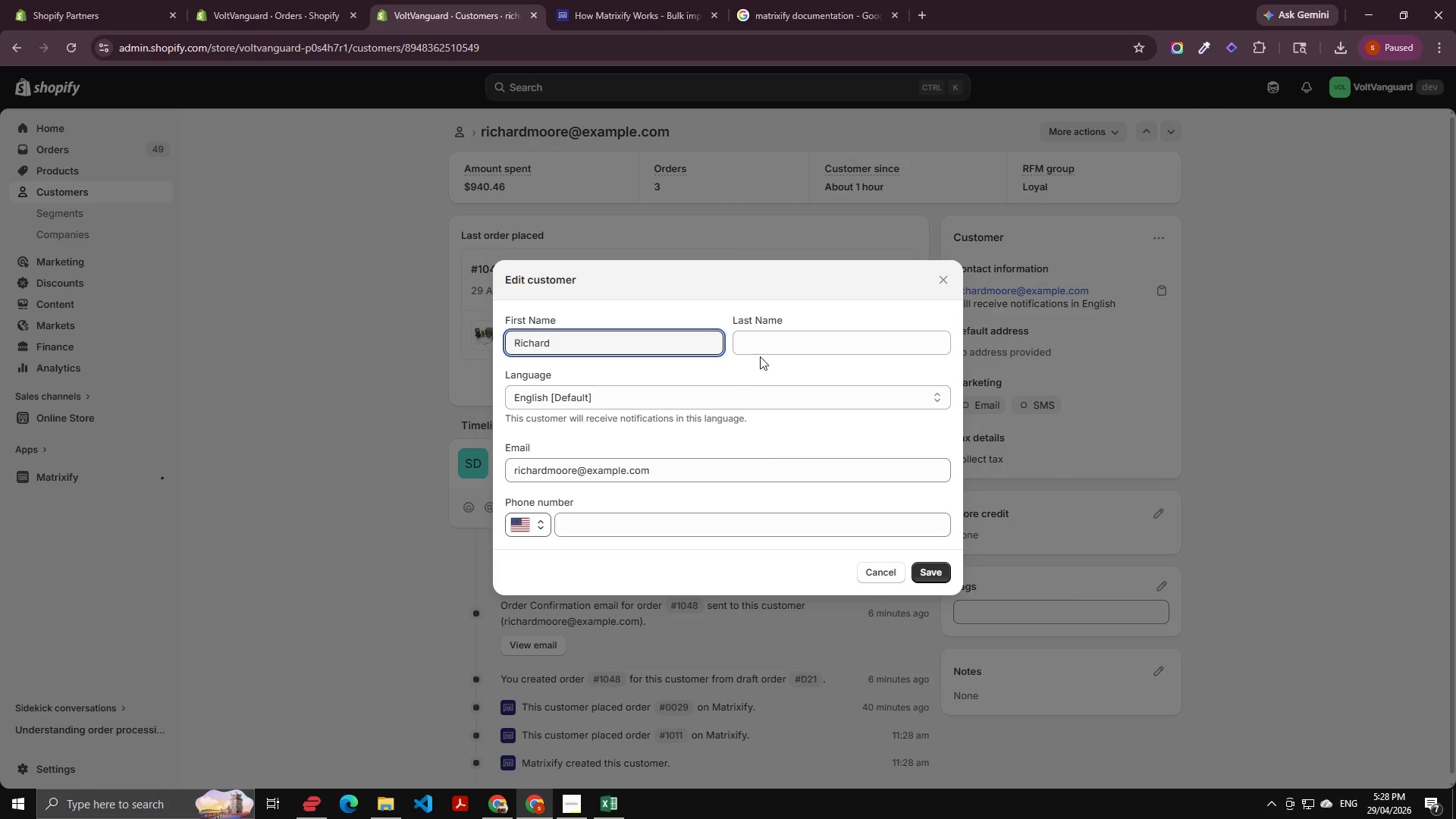 
double_click([763, 341])
 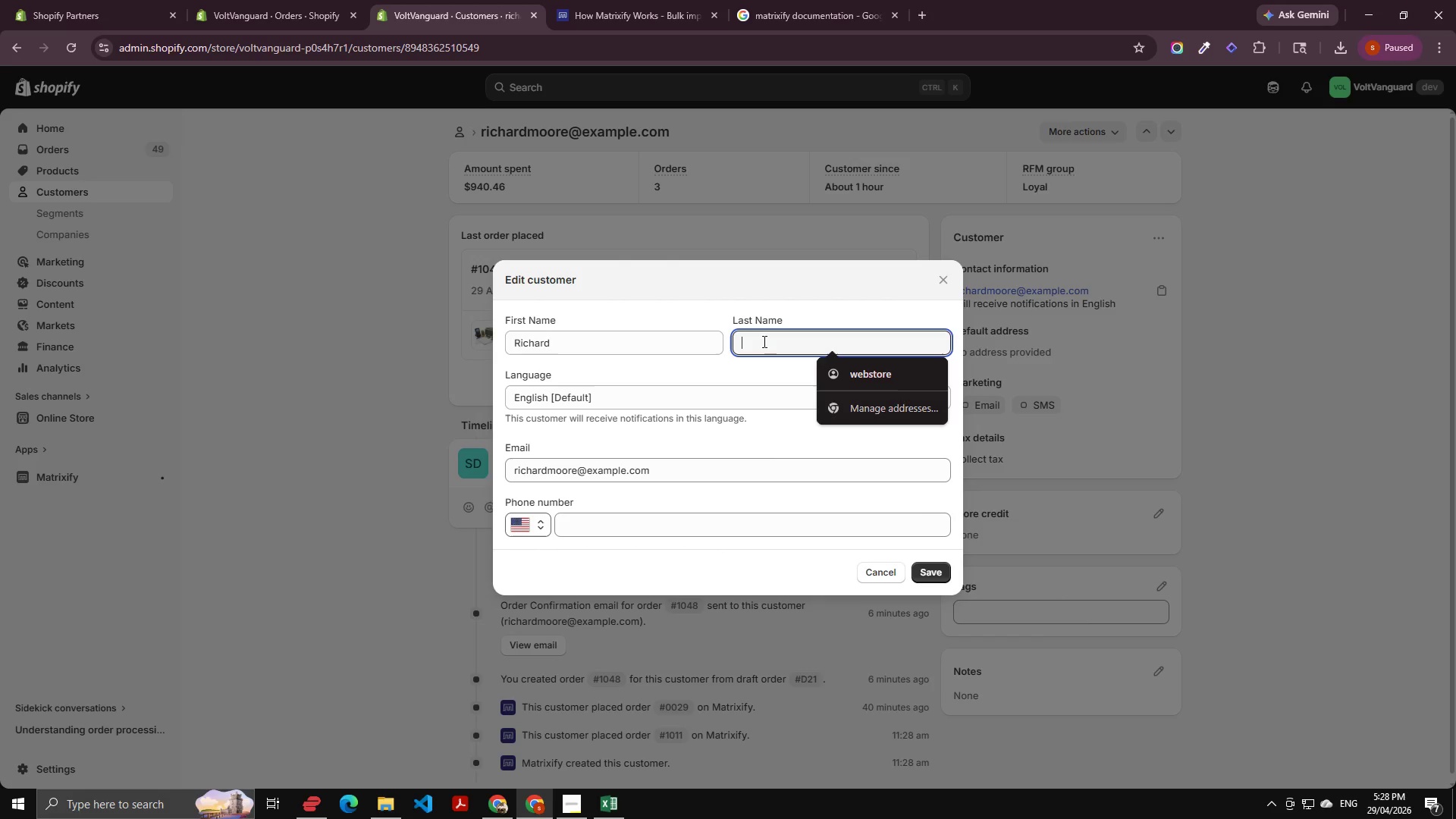 
key(Control+V)
 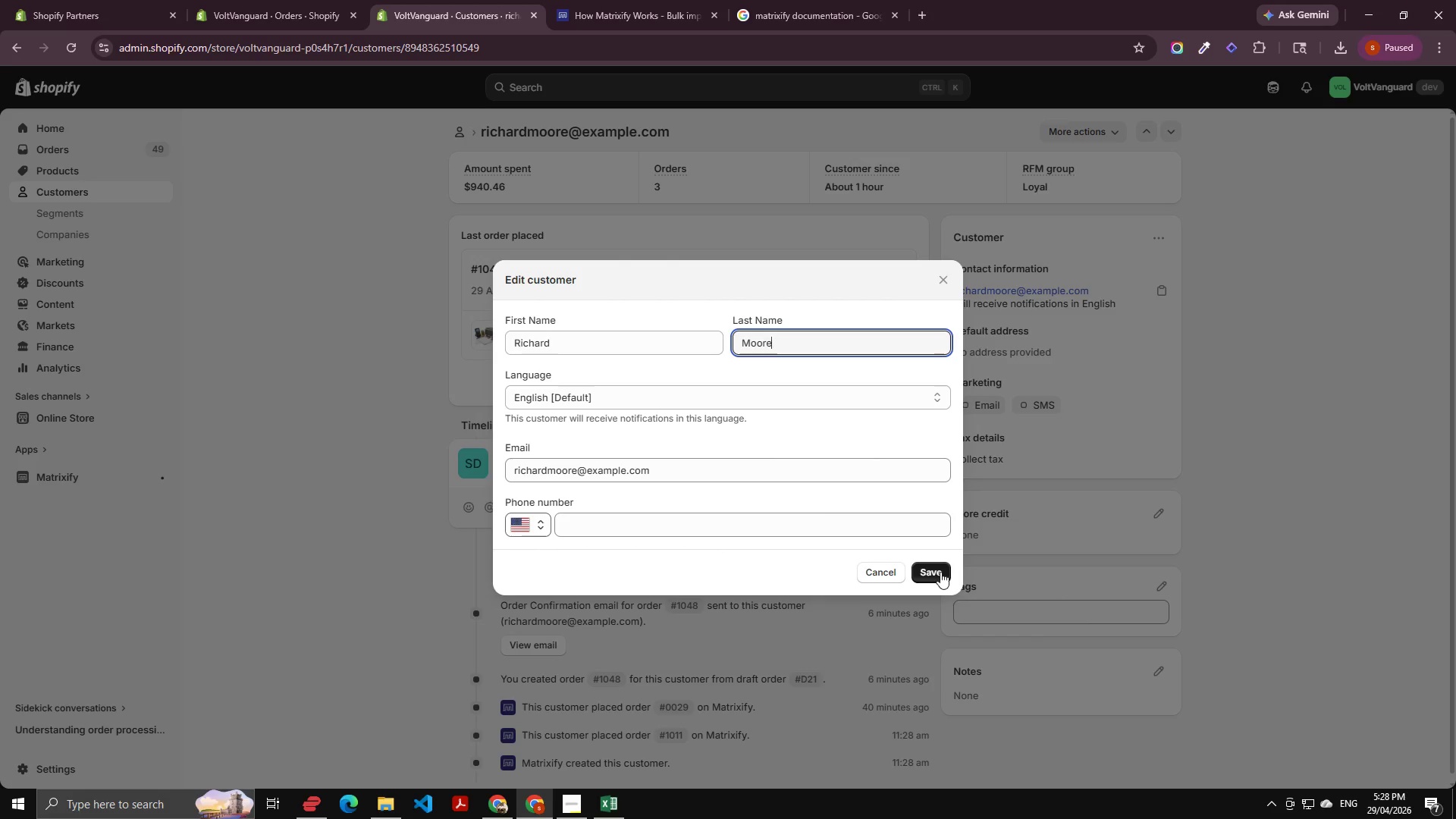 
left_click([934, 570])
 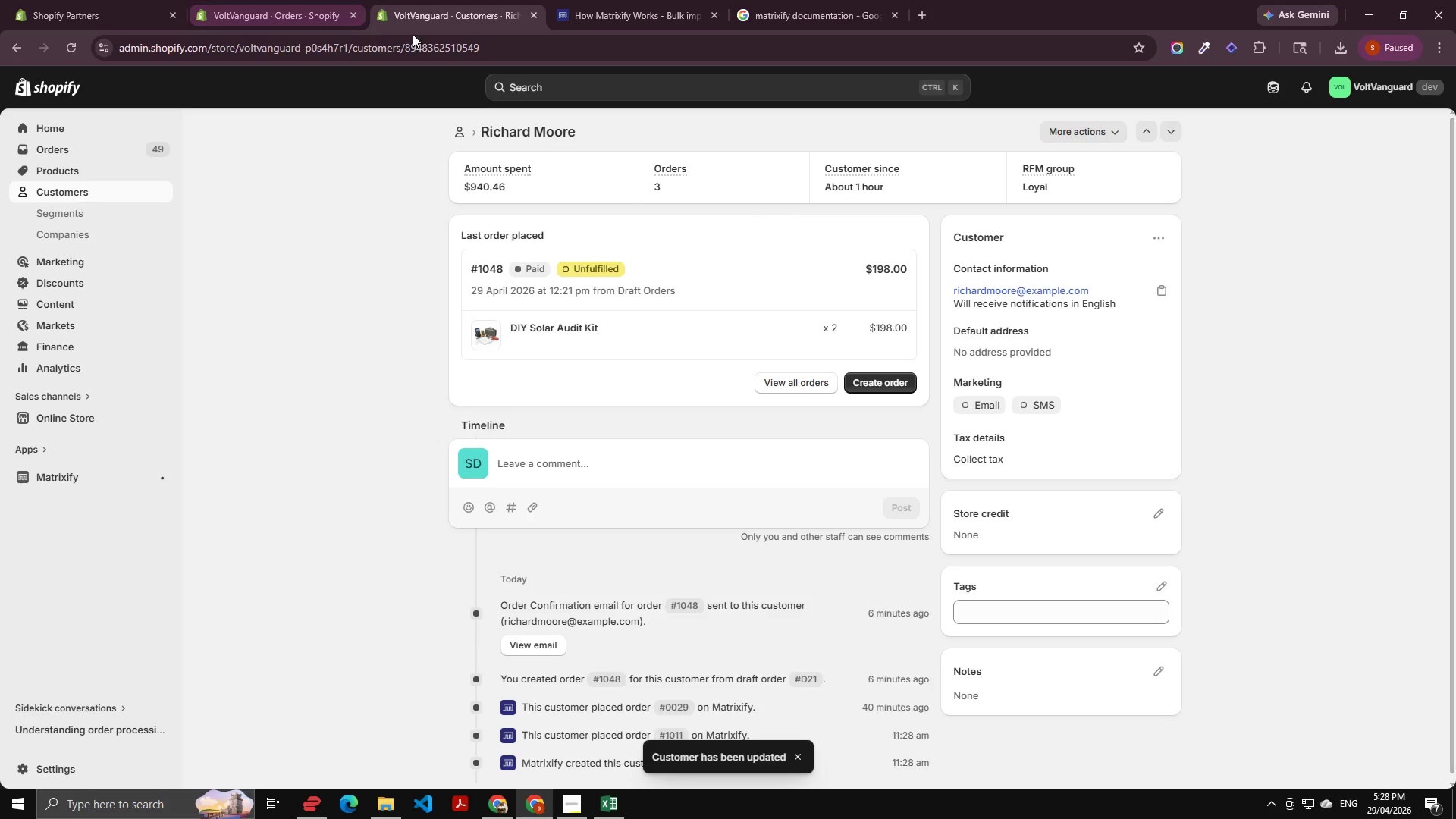 
left_click([460, 132])
 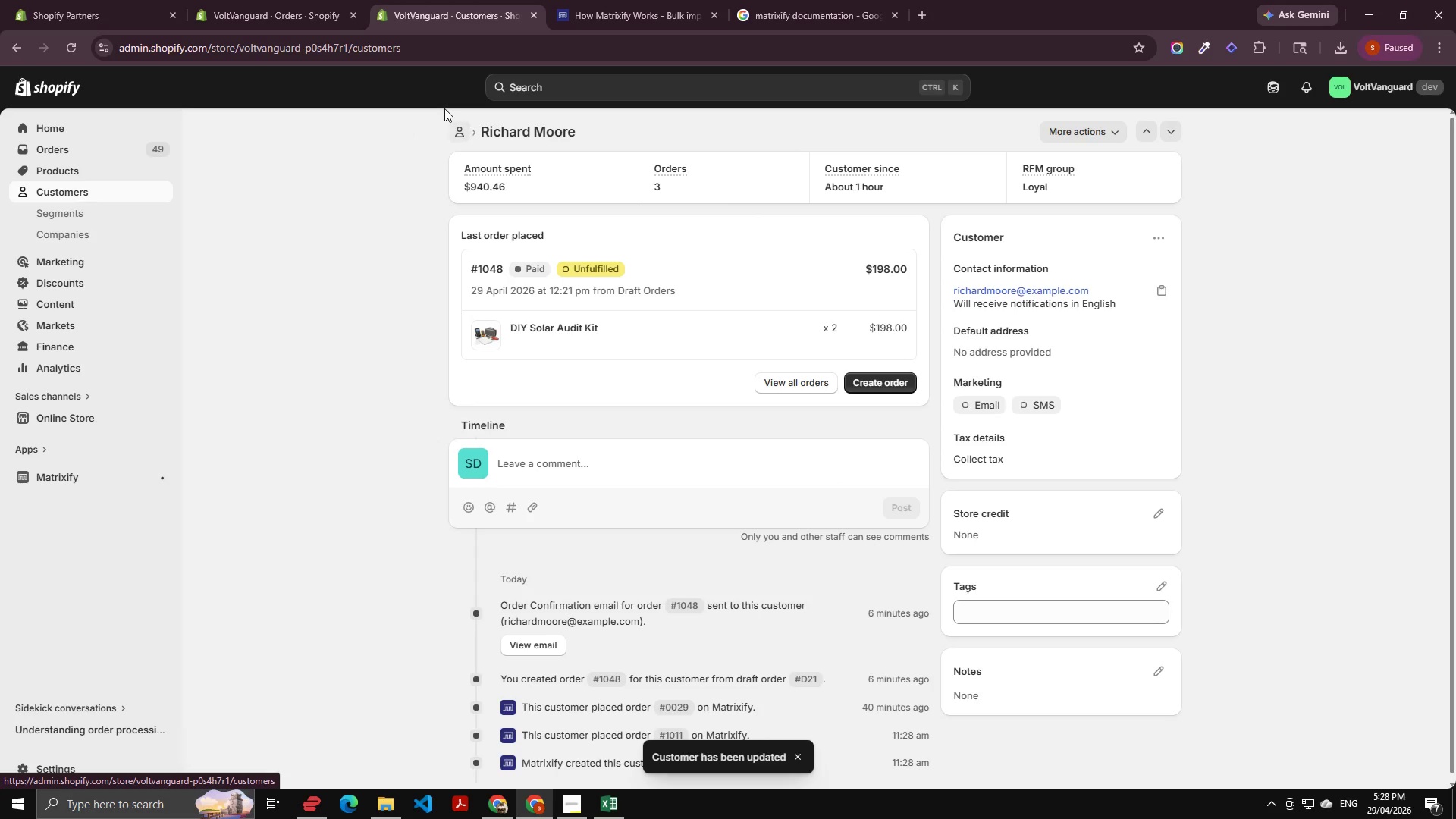 
key(Alt+AltLeft)
 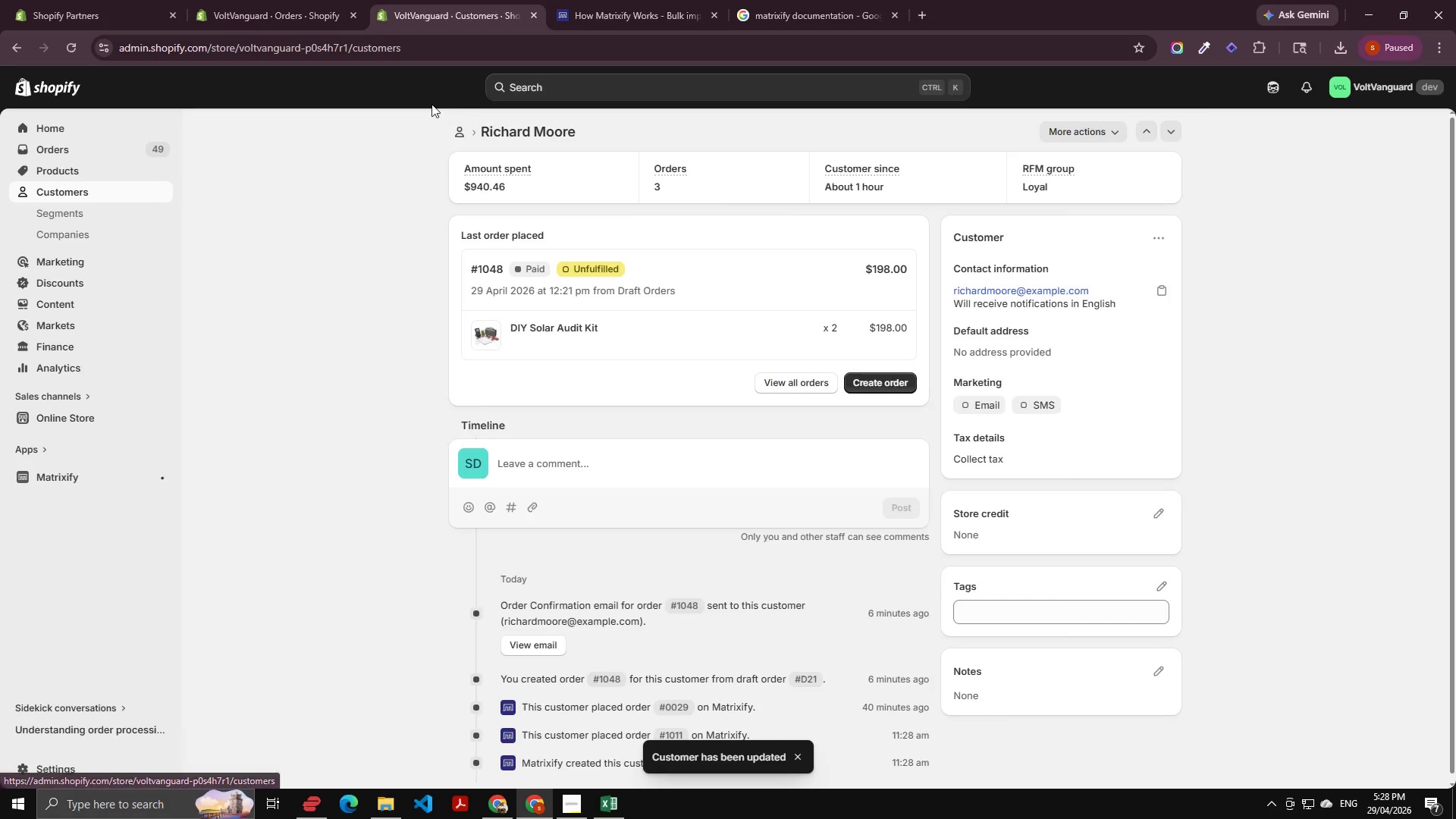 
key(Alt+Tab)
 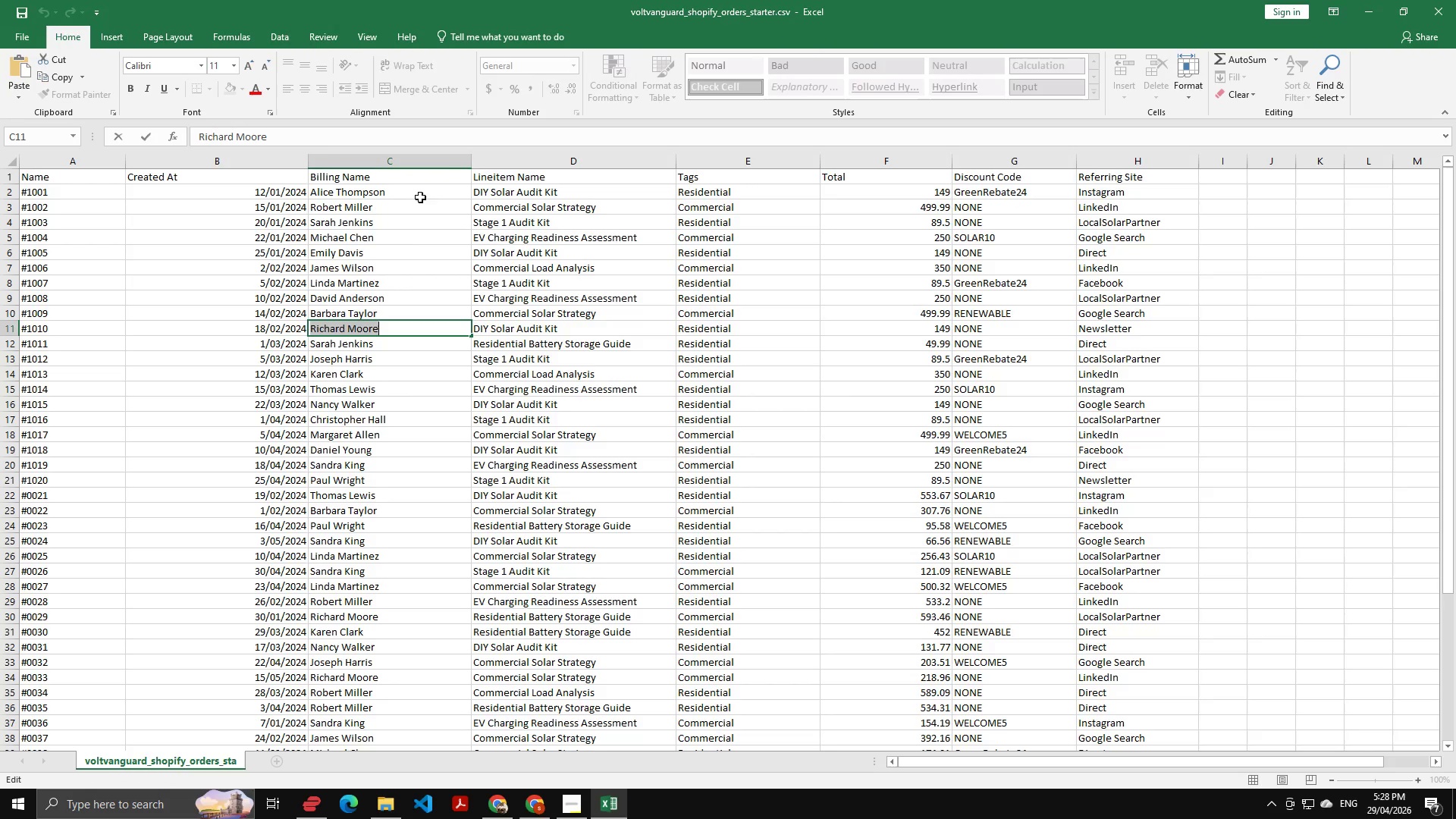 
key(Alt+AltLeft)
 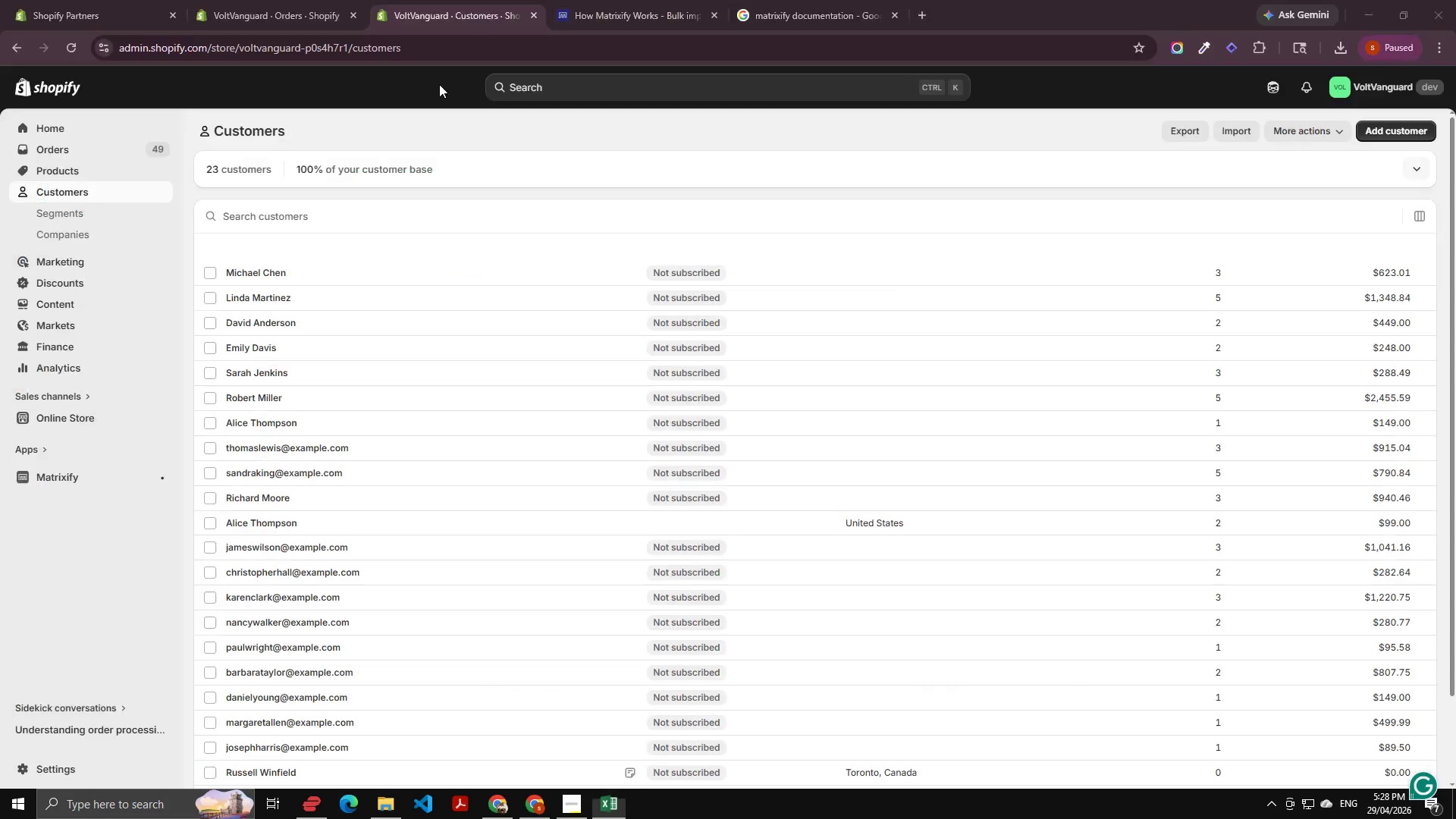 
key(Alt+Tab)
 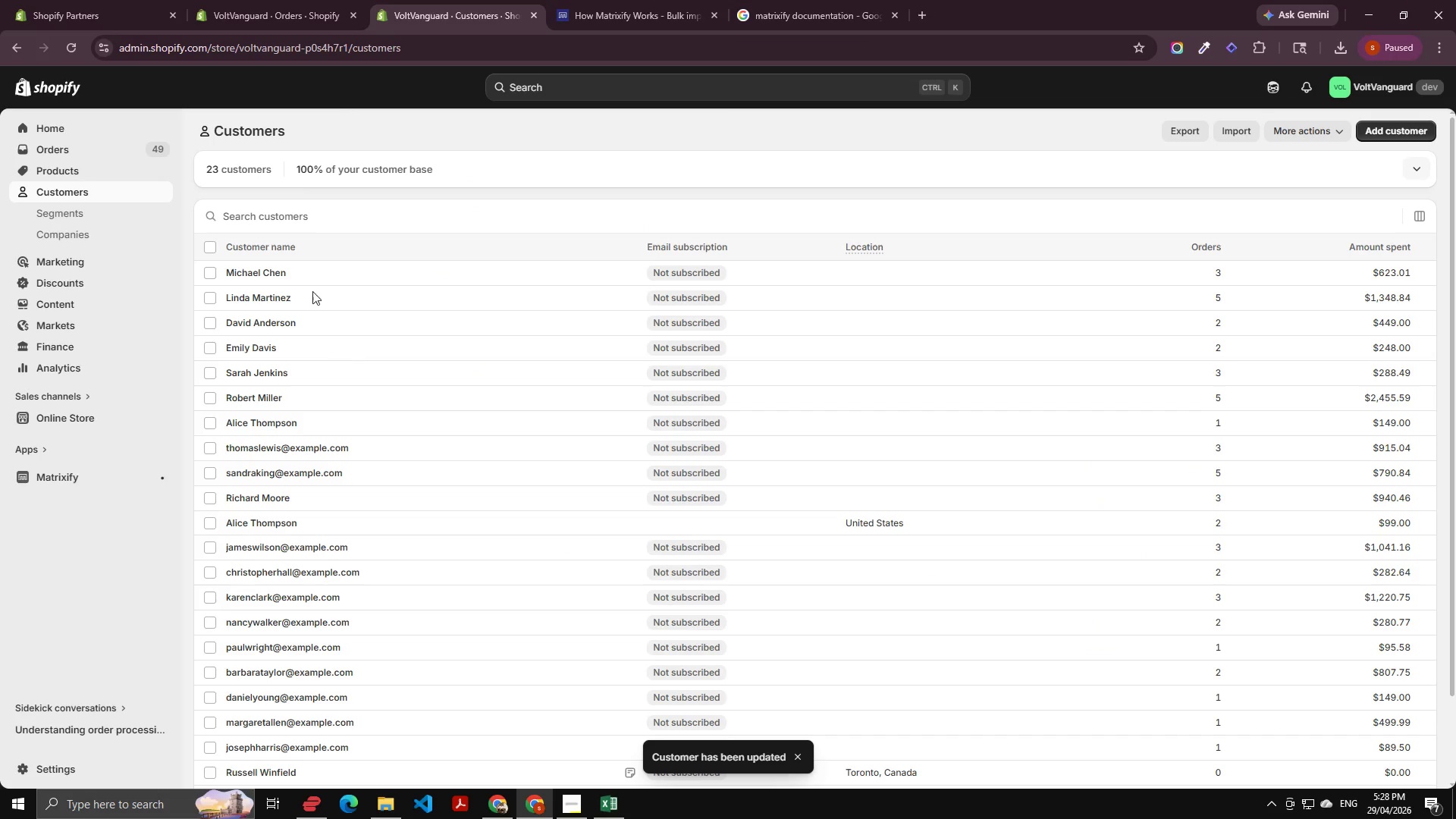 
left_click([295, 0])
 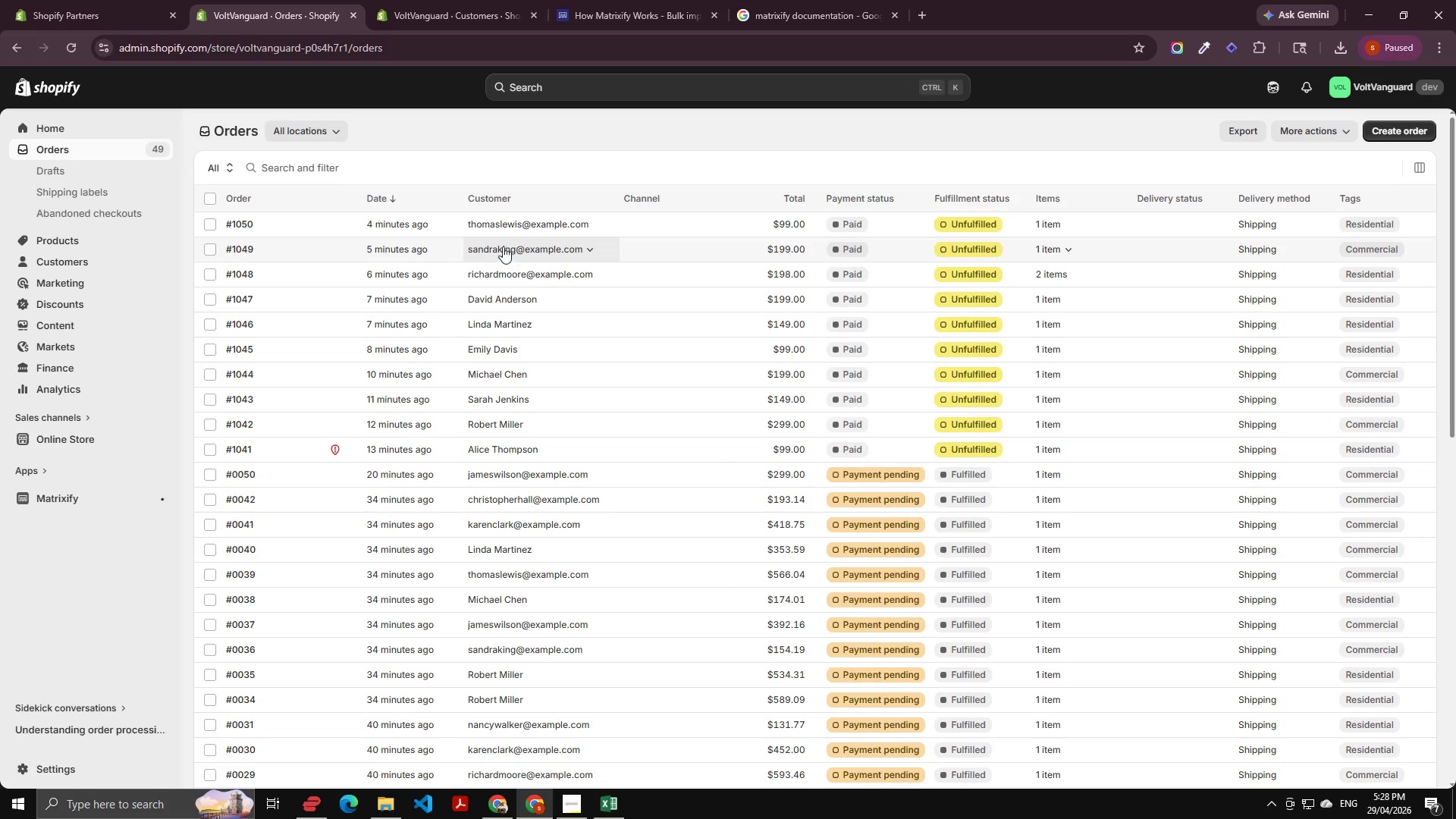 
left_click([447, 5])
 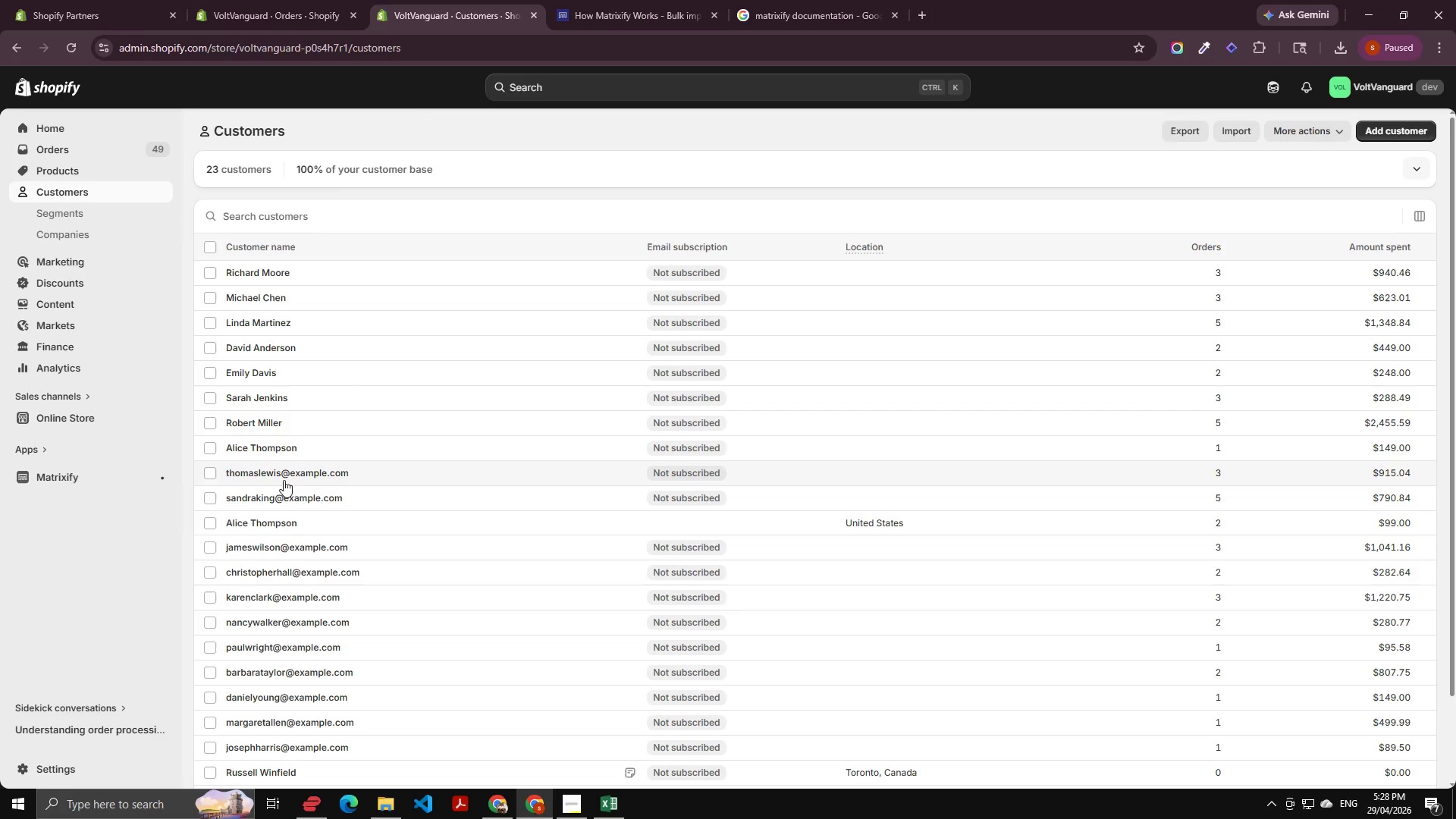 
left_click([272, 504])
 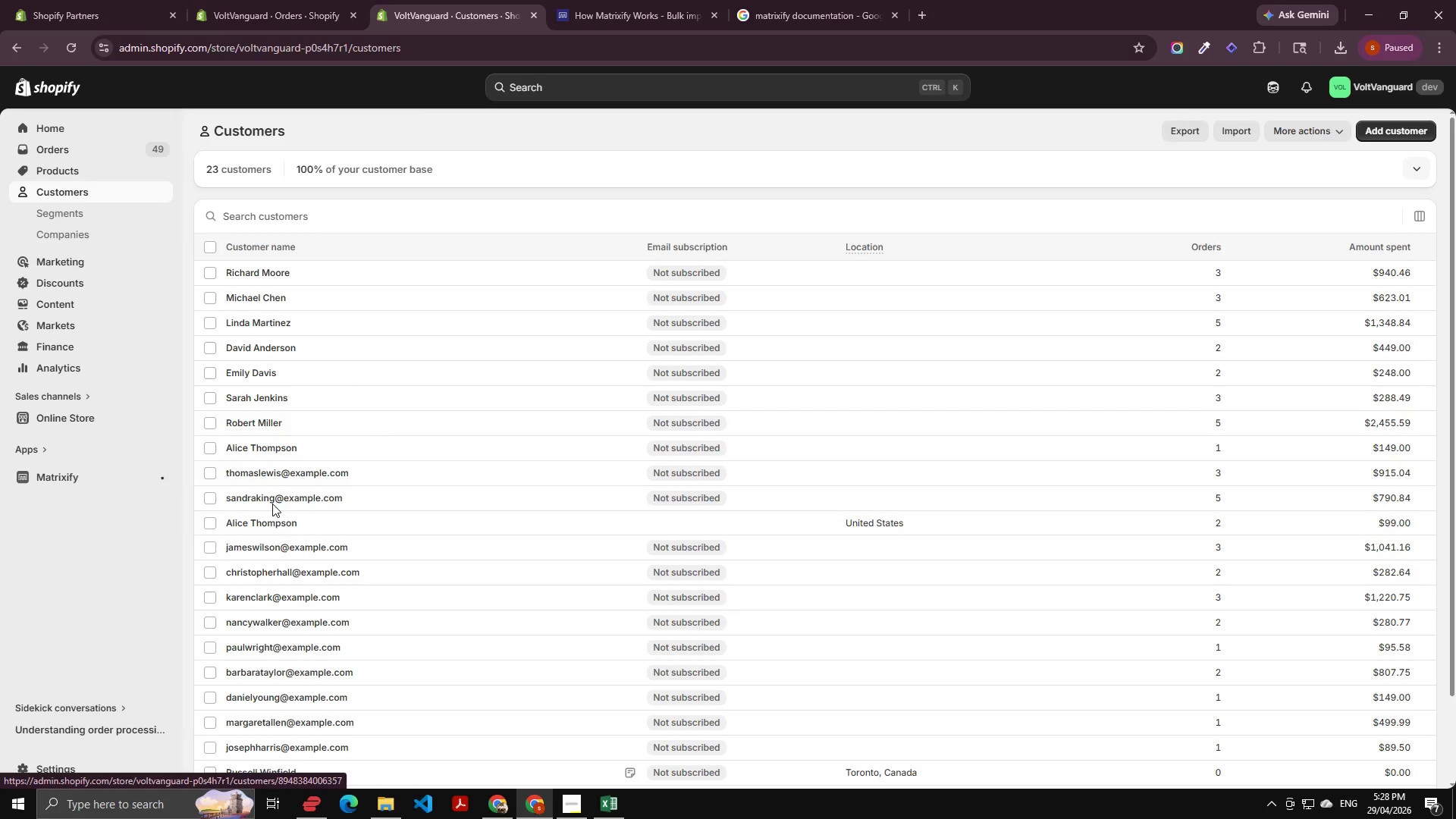 
key(Alt+AltLeft)
 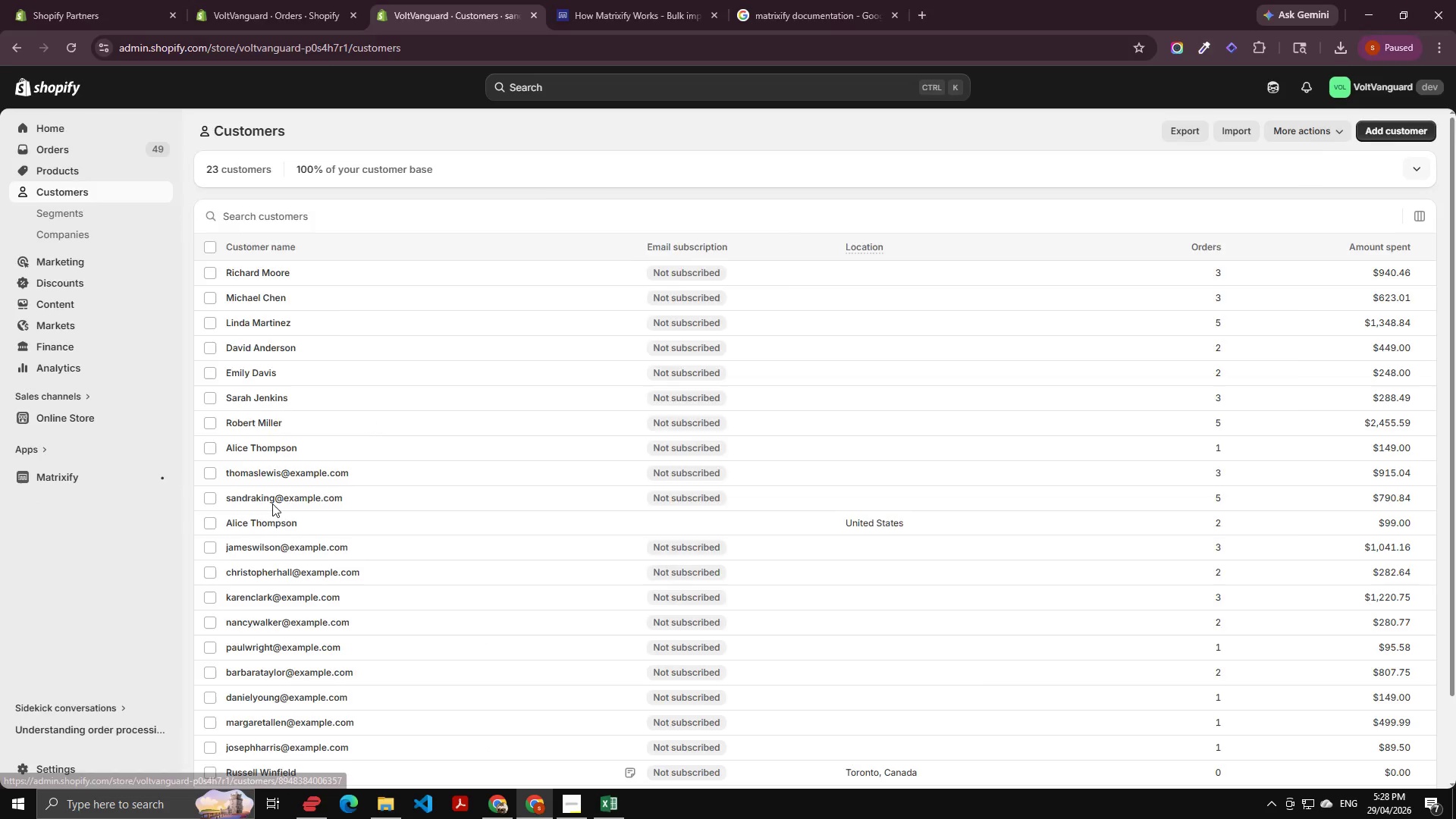 
key(Alt+Tab)
 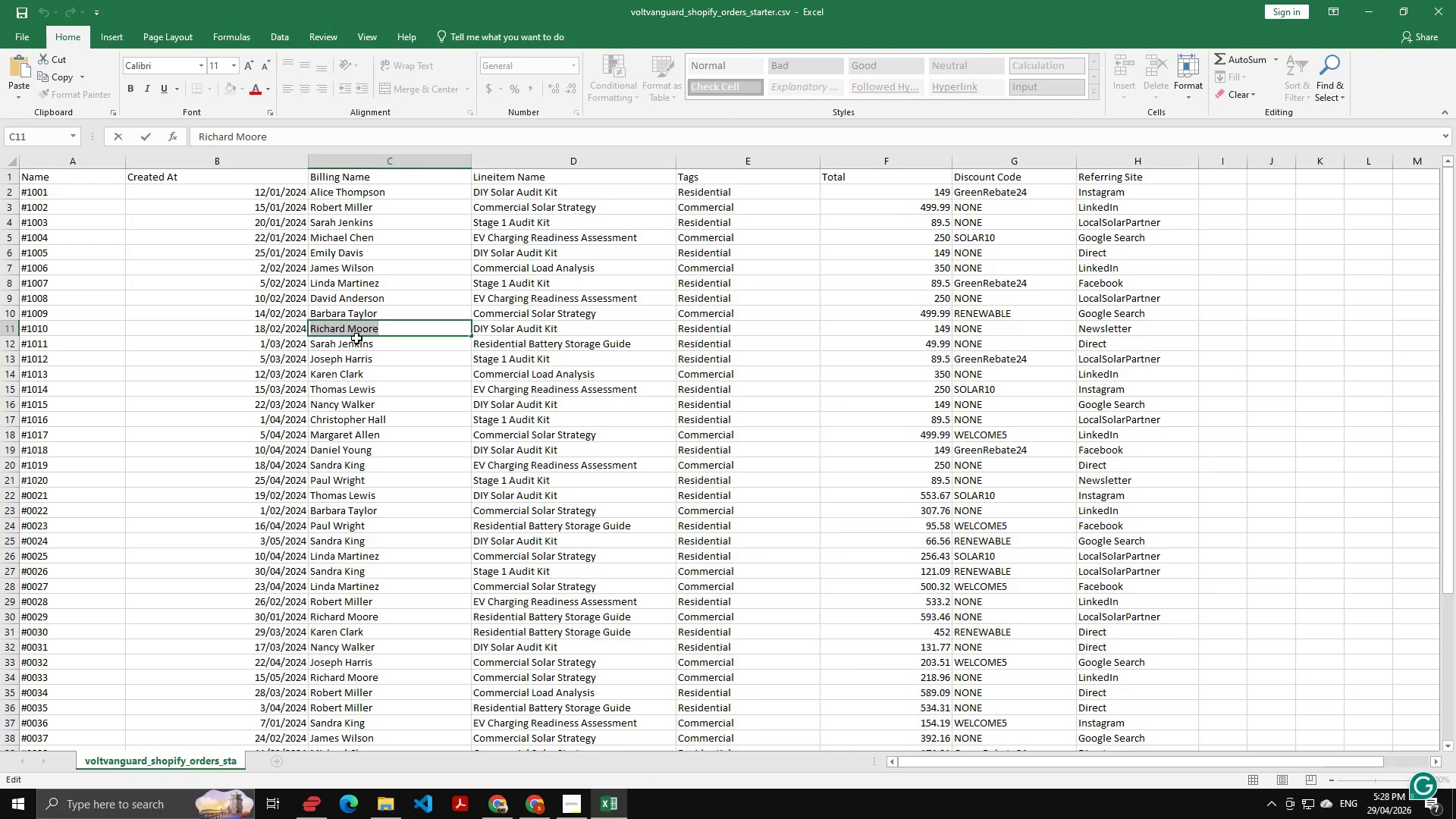 
key(Alt+AltLeft)
 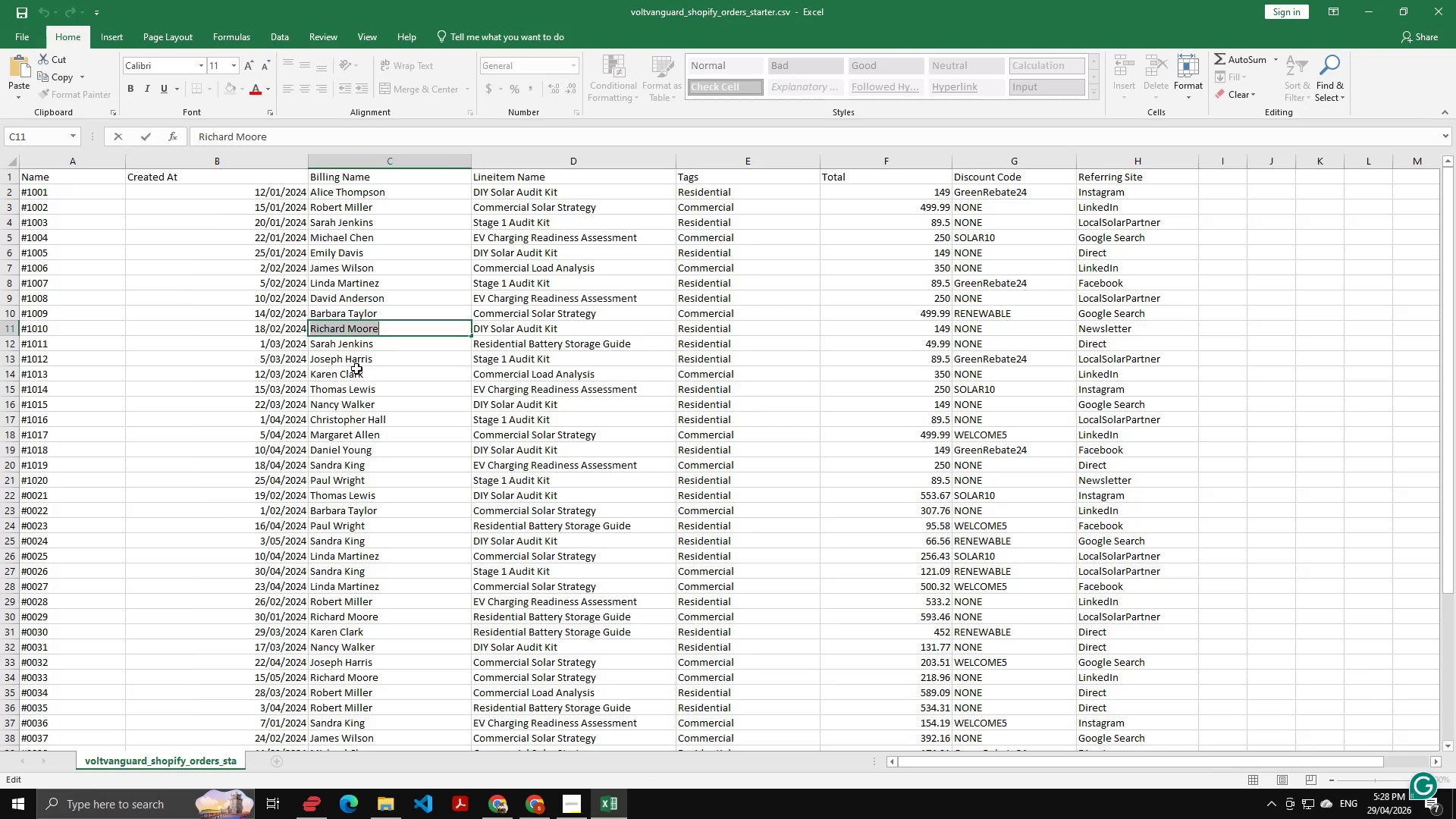 
key(Alt+Tab)
 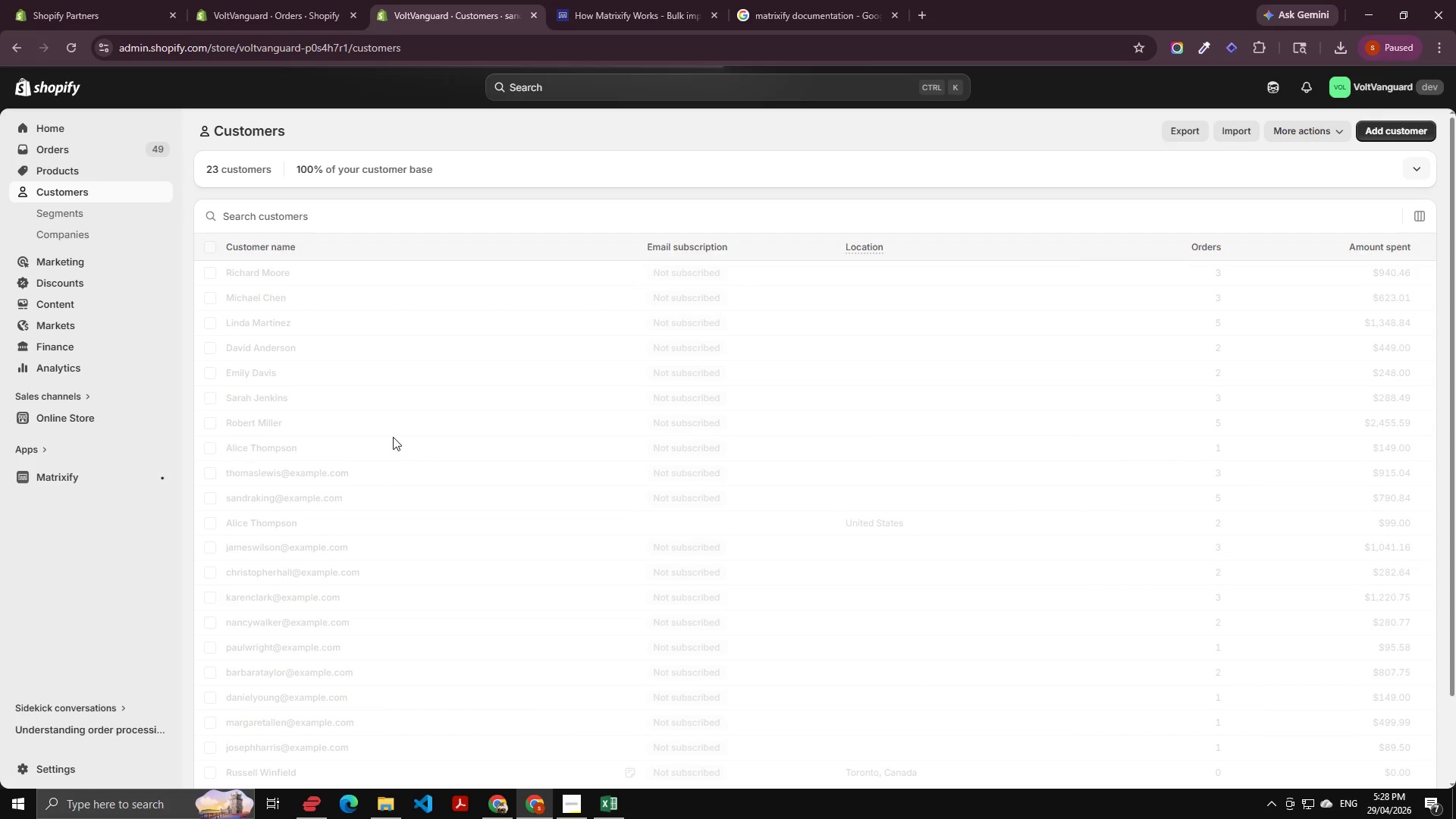 
key(Alt+AltLeft)
 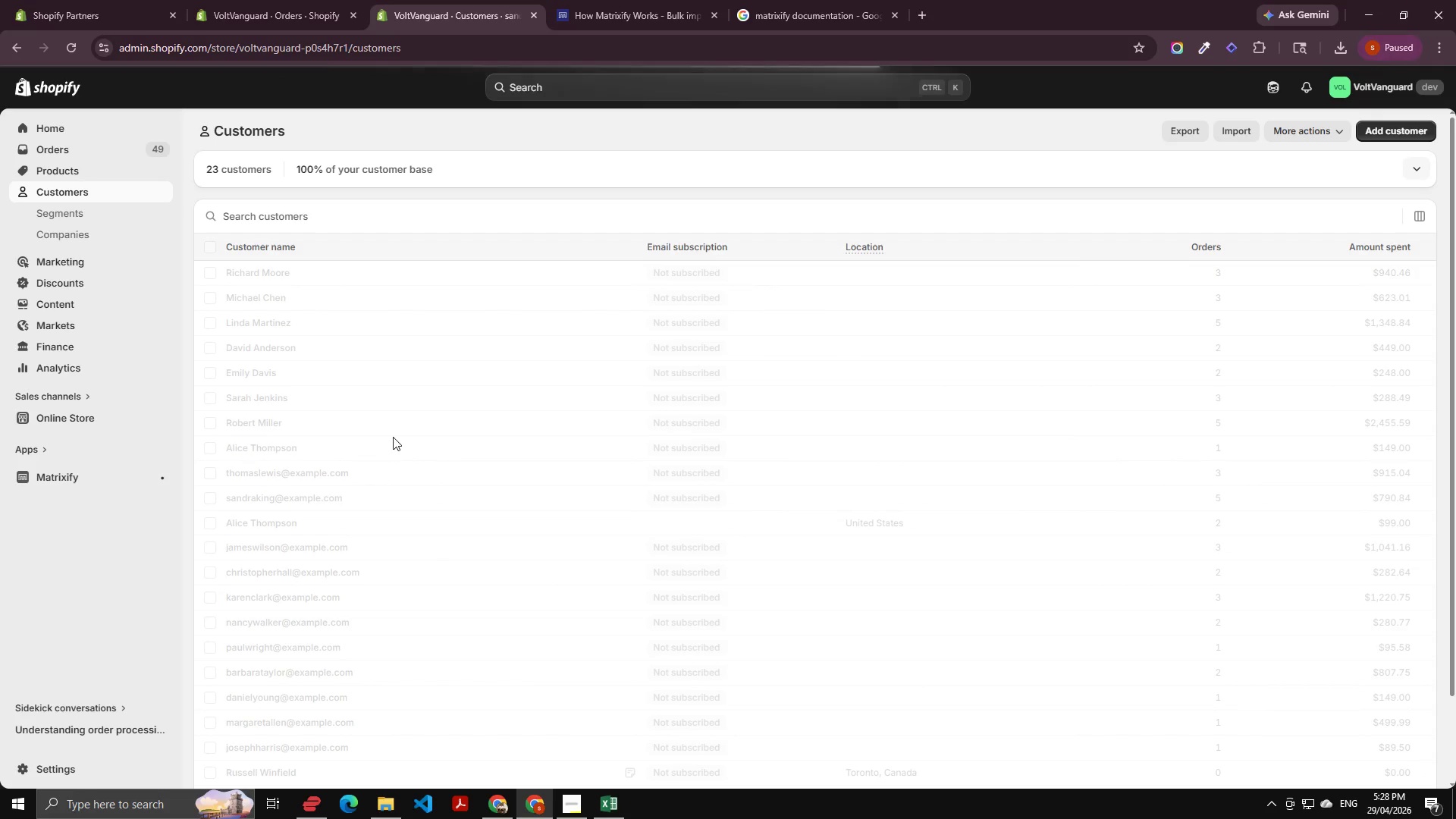 
key(Alt+Tab)
 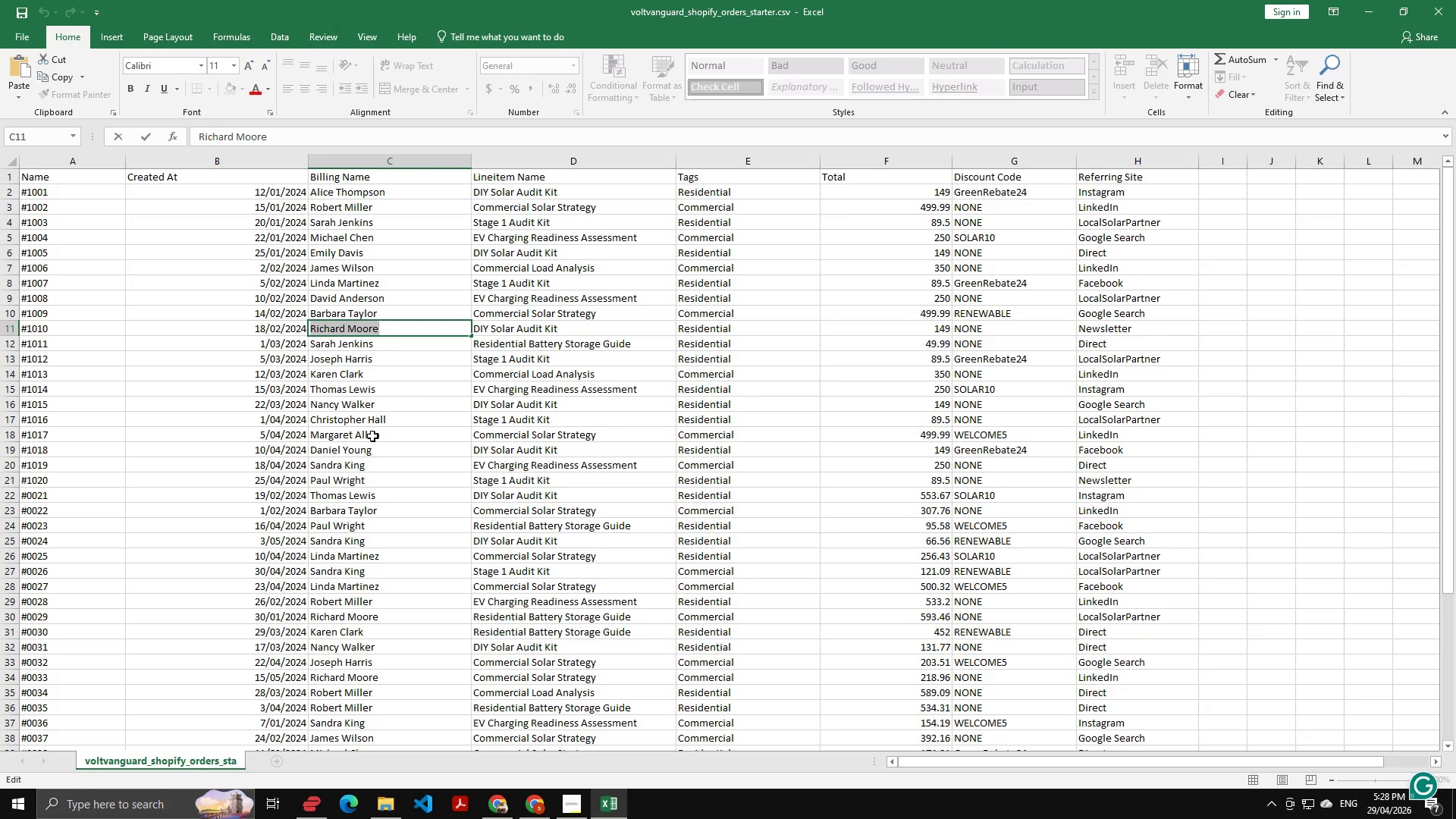 
wait(5.34)
 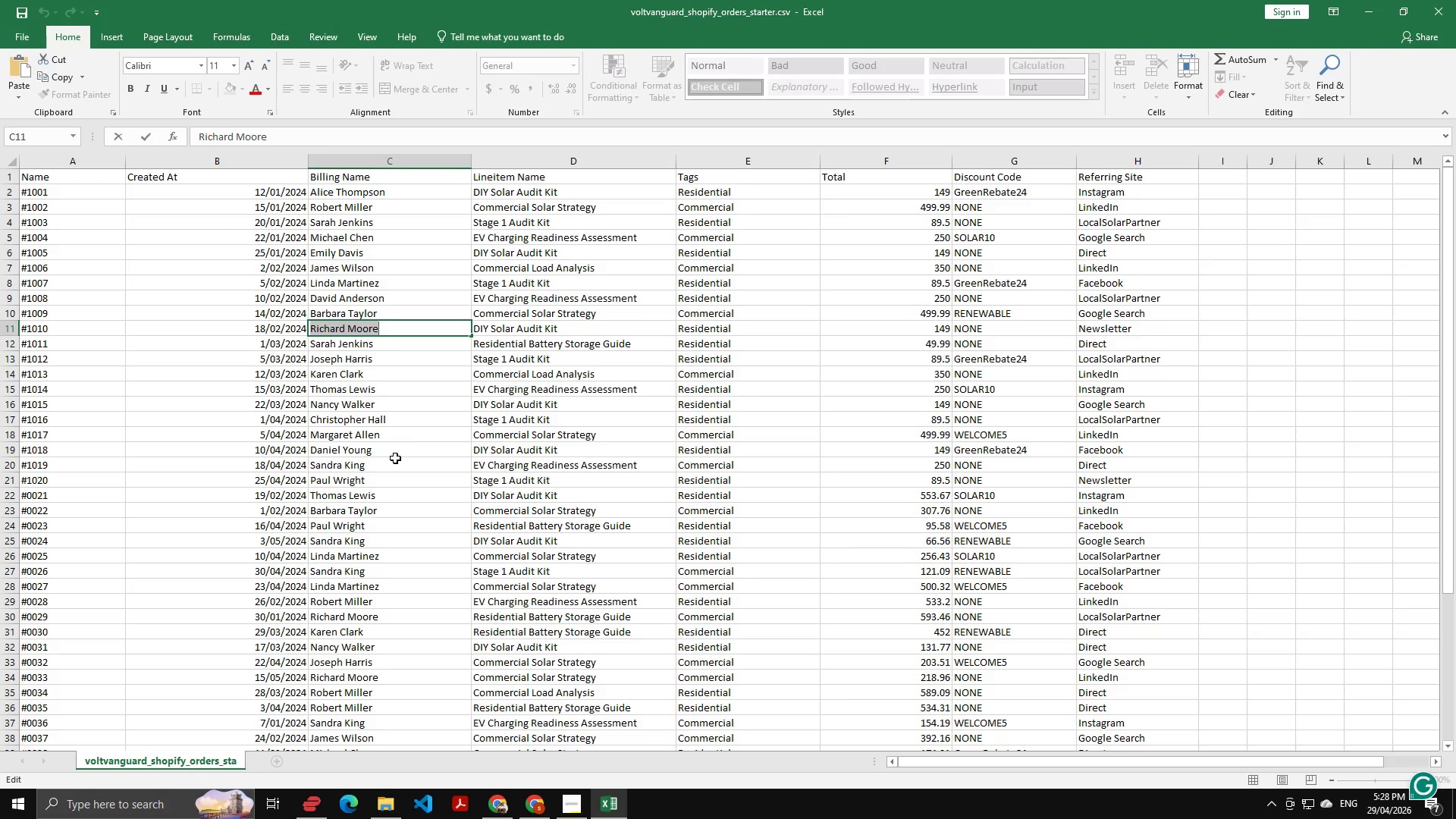 
double_click([372, 468])
 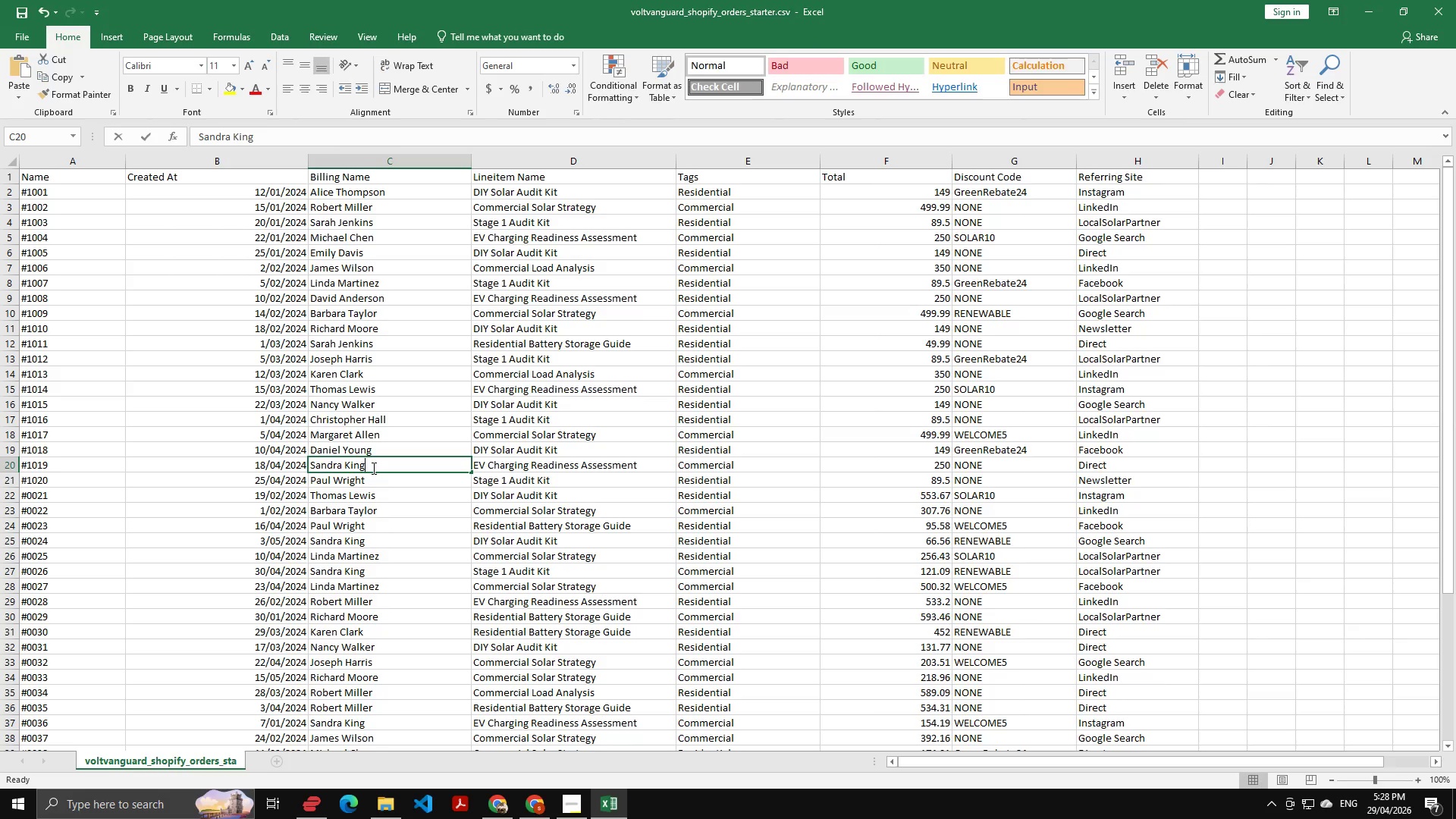 
triple_click([372, 468])
 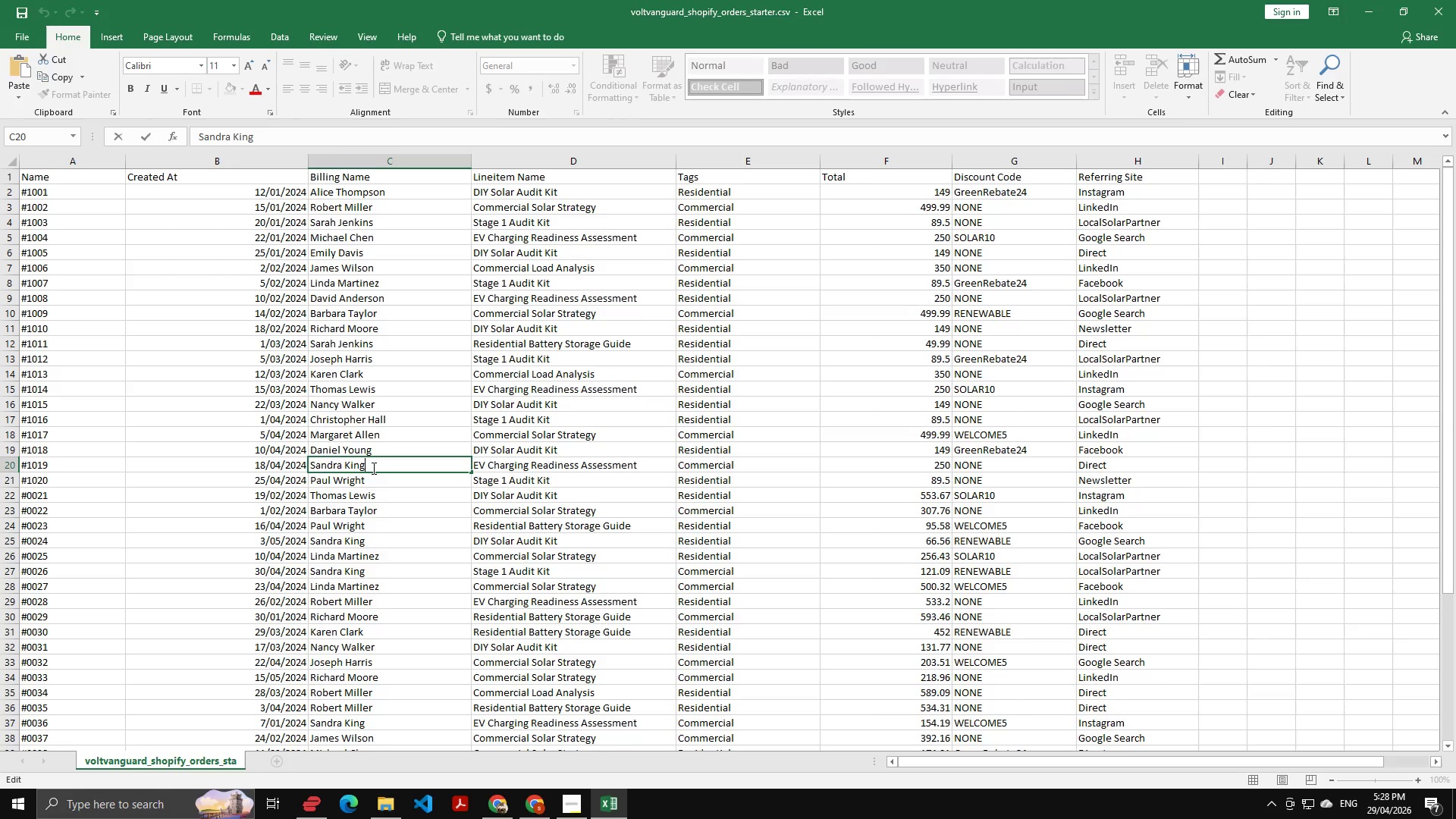 
key(Control+A)
 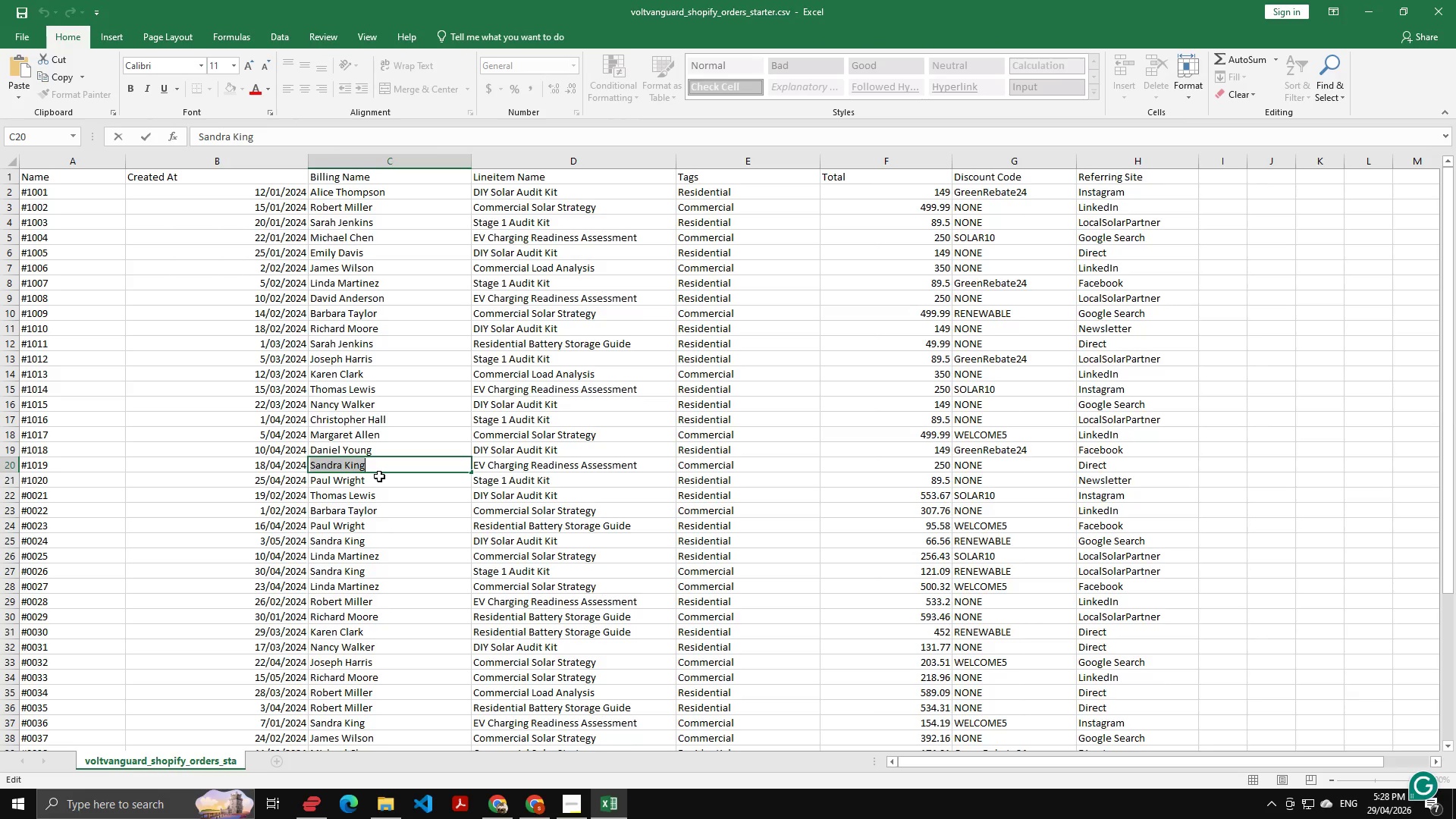 
key(Control+C)
 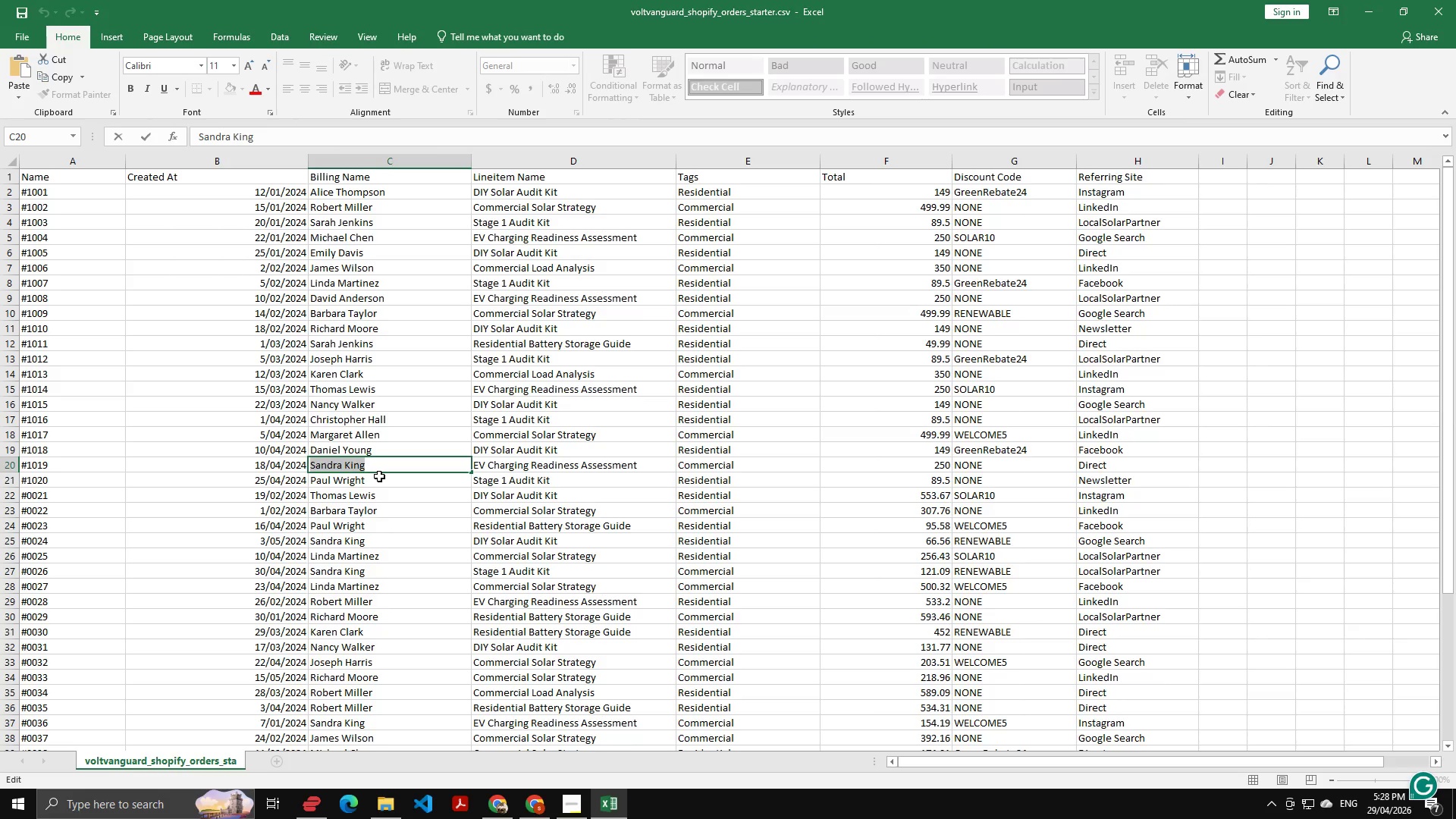 
key(Alt+AltLeft)
 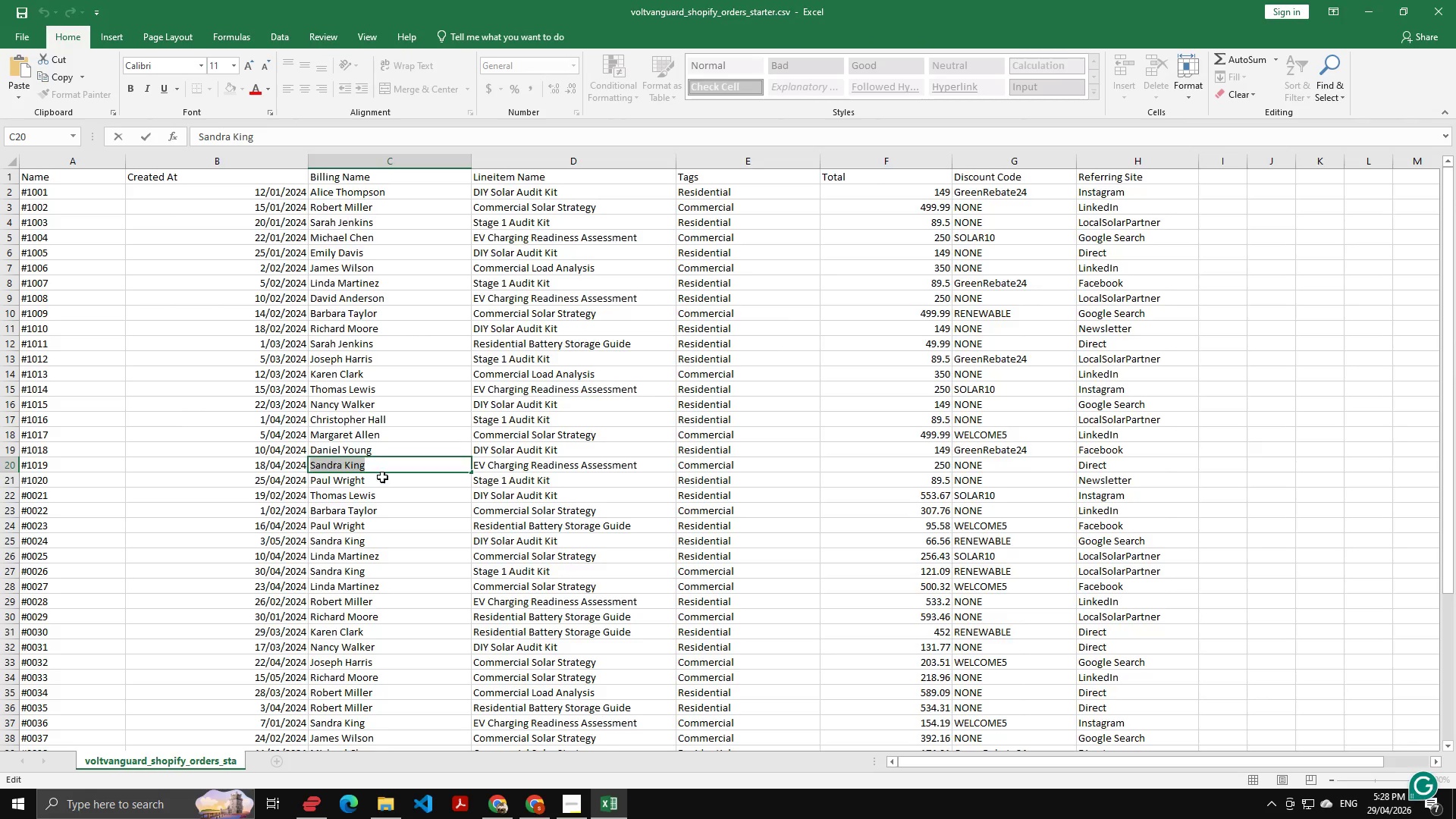 
key(Alt+Tab)
 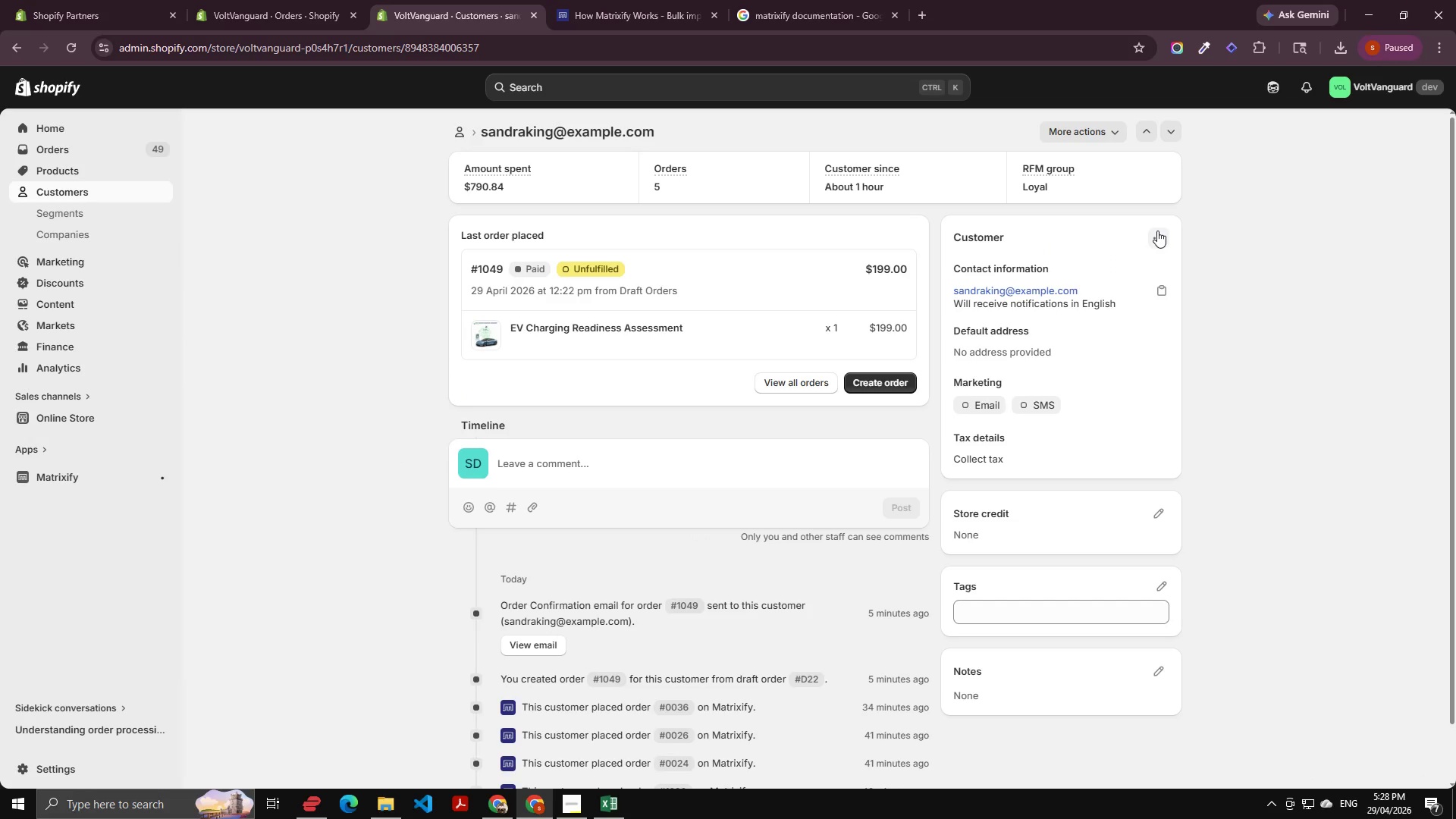 
left_click([1159, 231])
 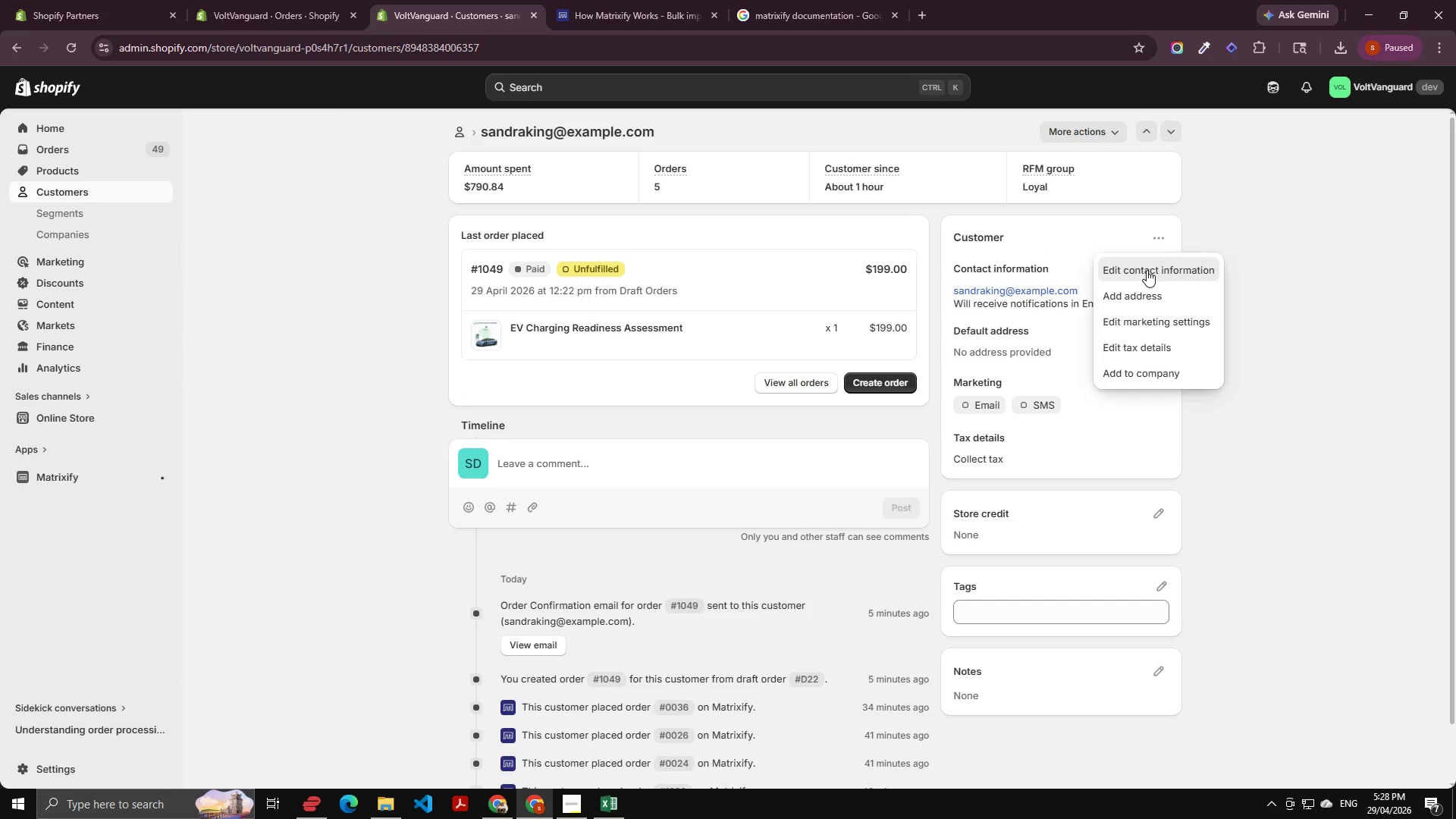 
double_click([1147, 270])
 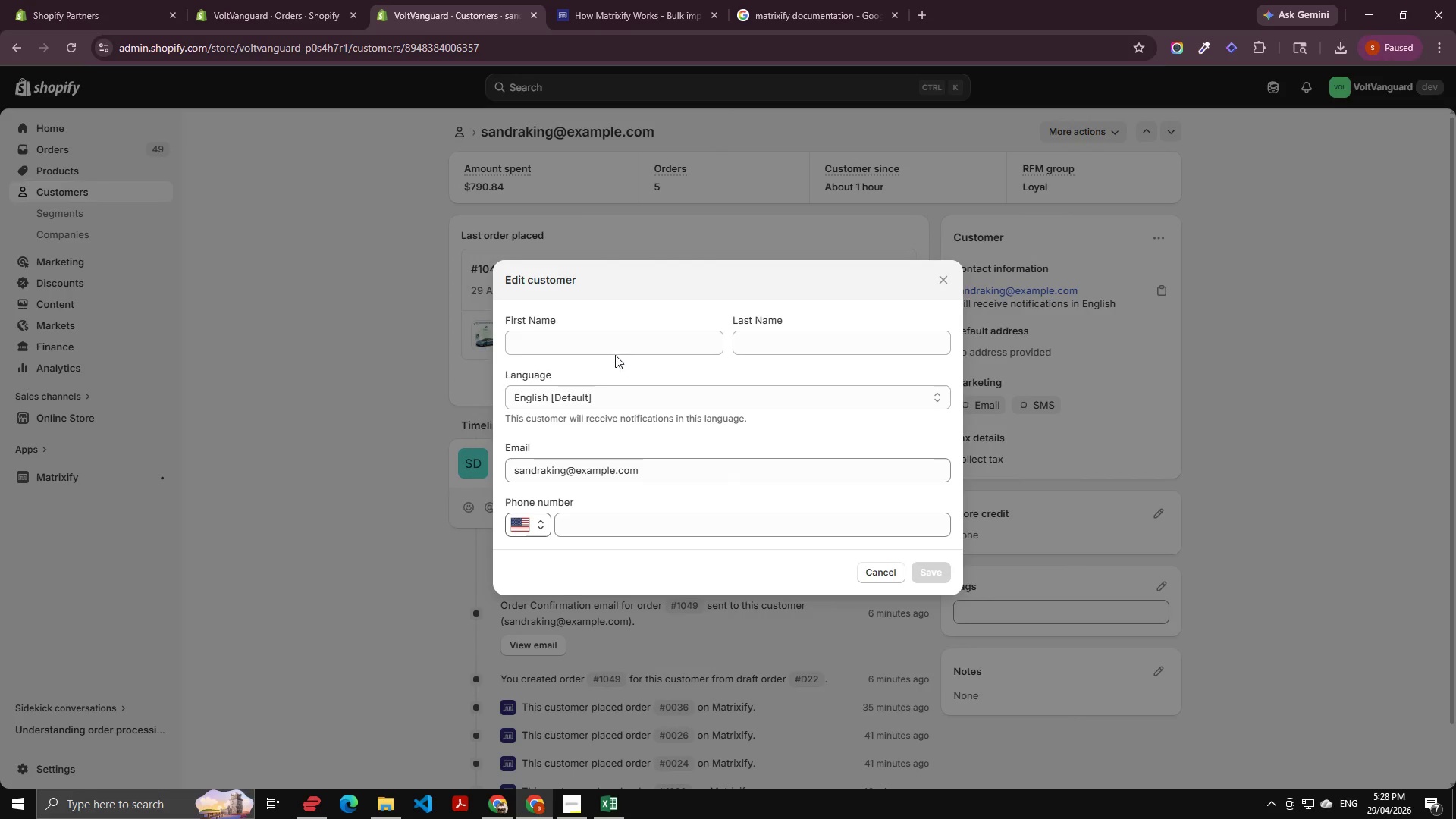 
left_click([613, 350])
 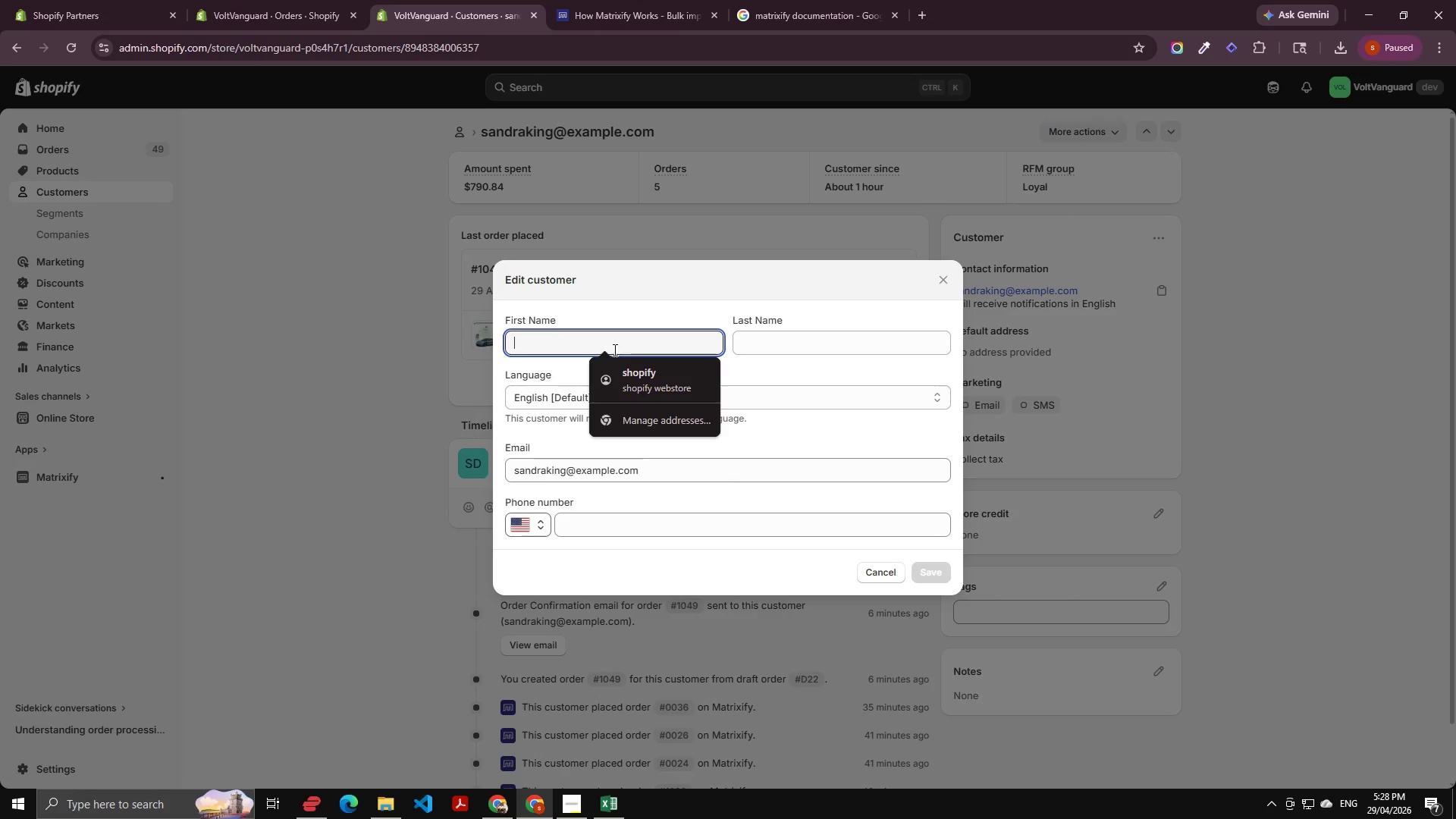 
key(Control+V)
 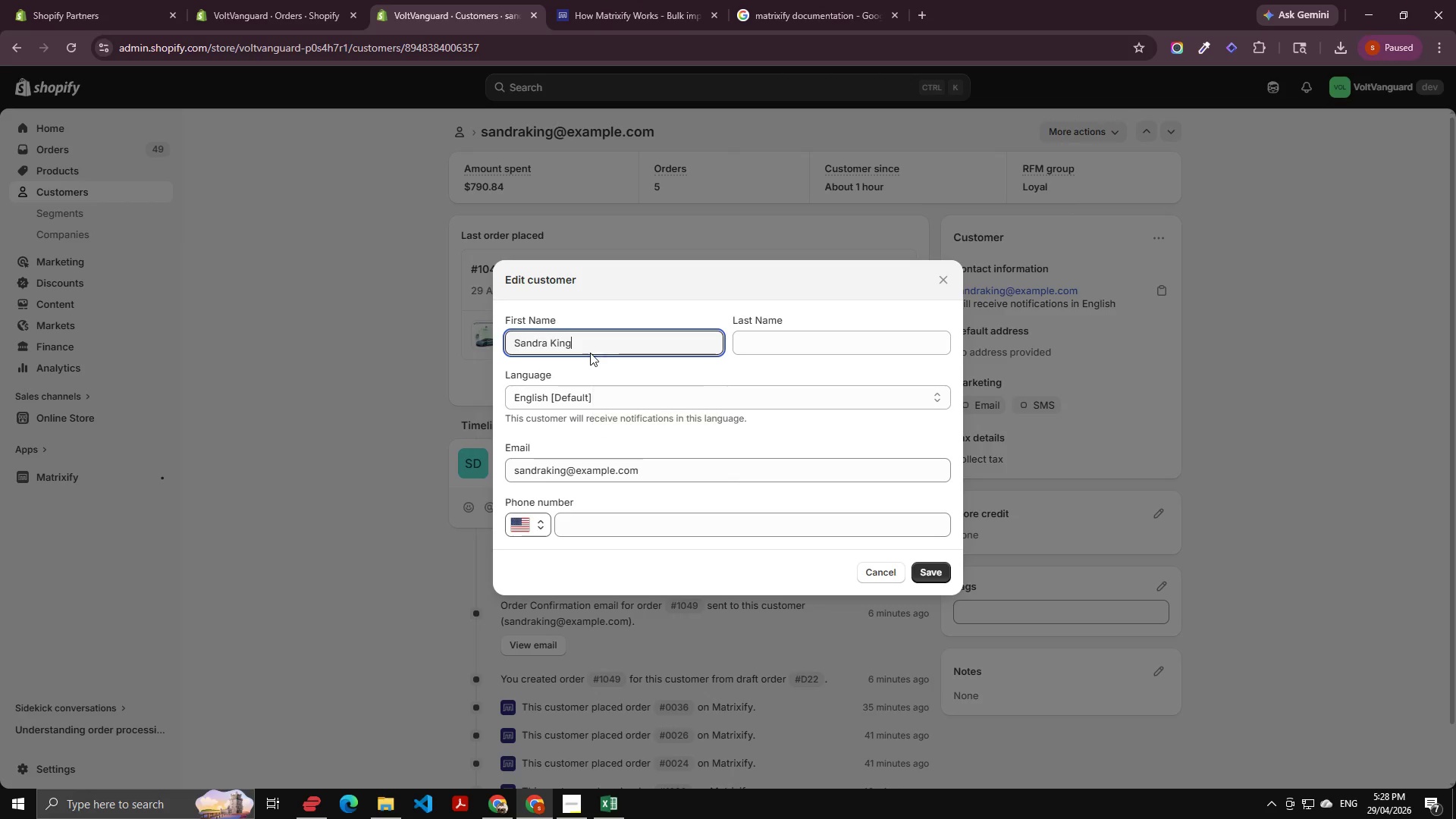 
key(Control+Shift+ArrowLeft)
 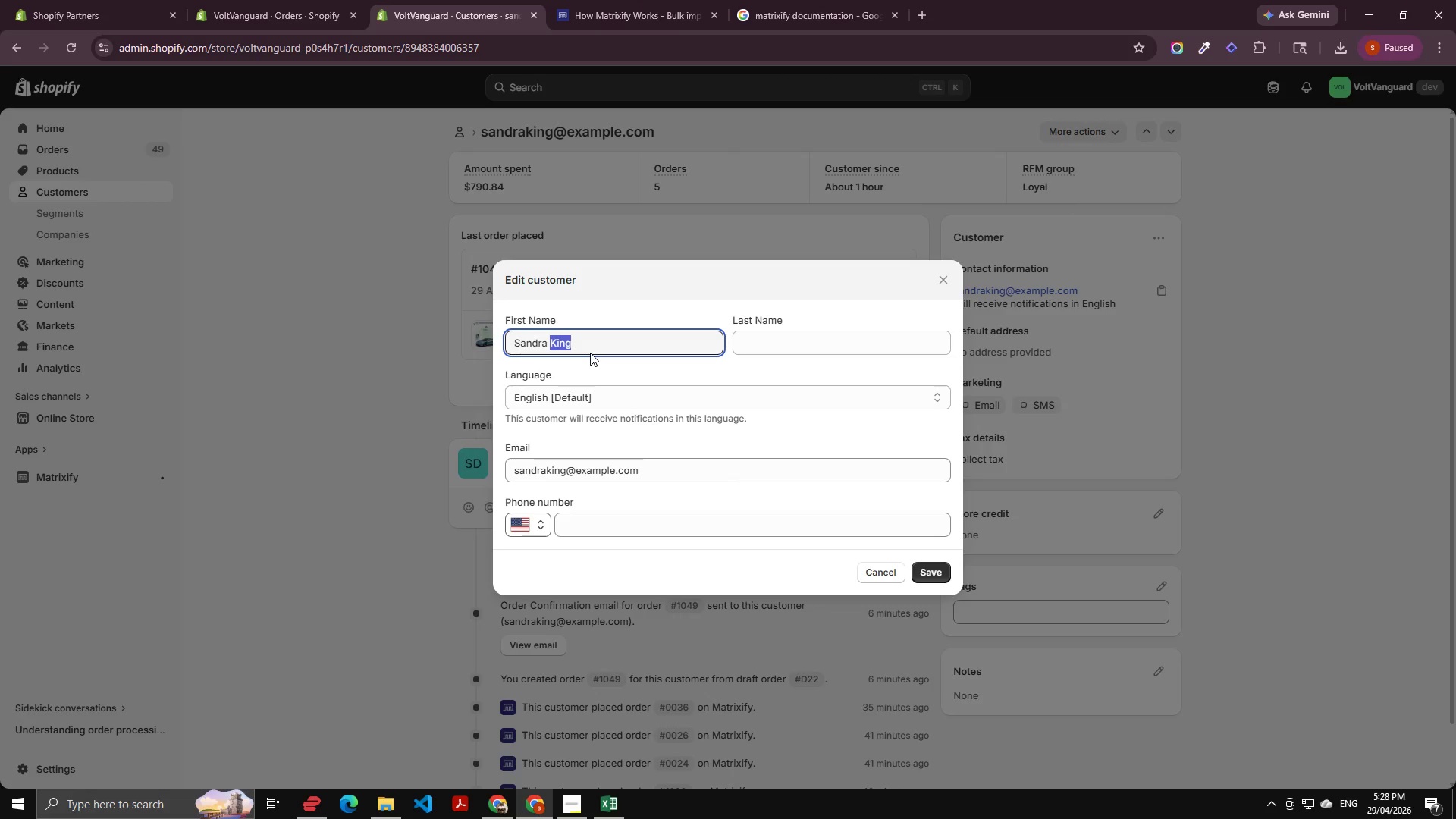 
key(Control+X)
 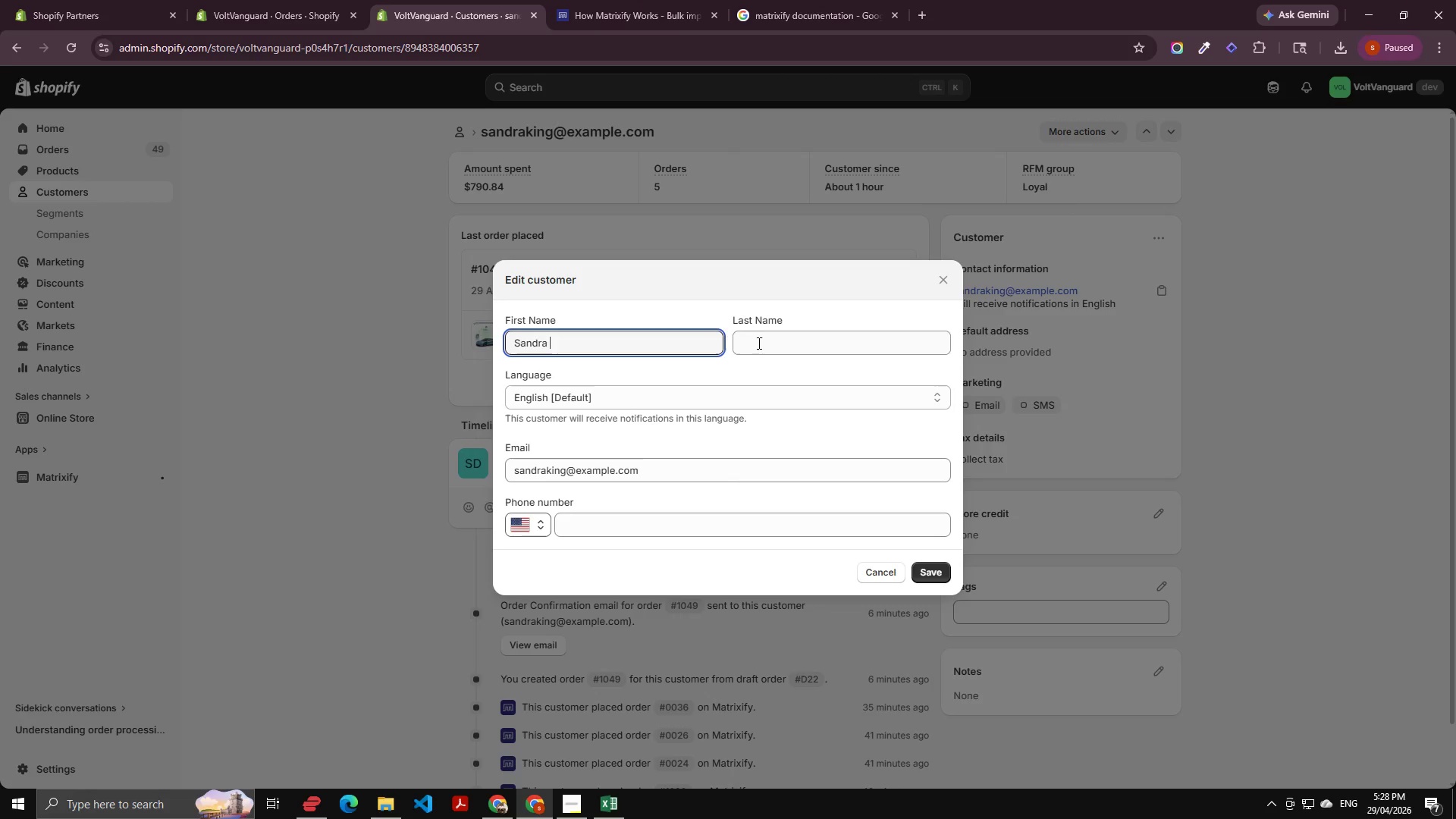 
left_click([761, 344])
 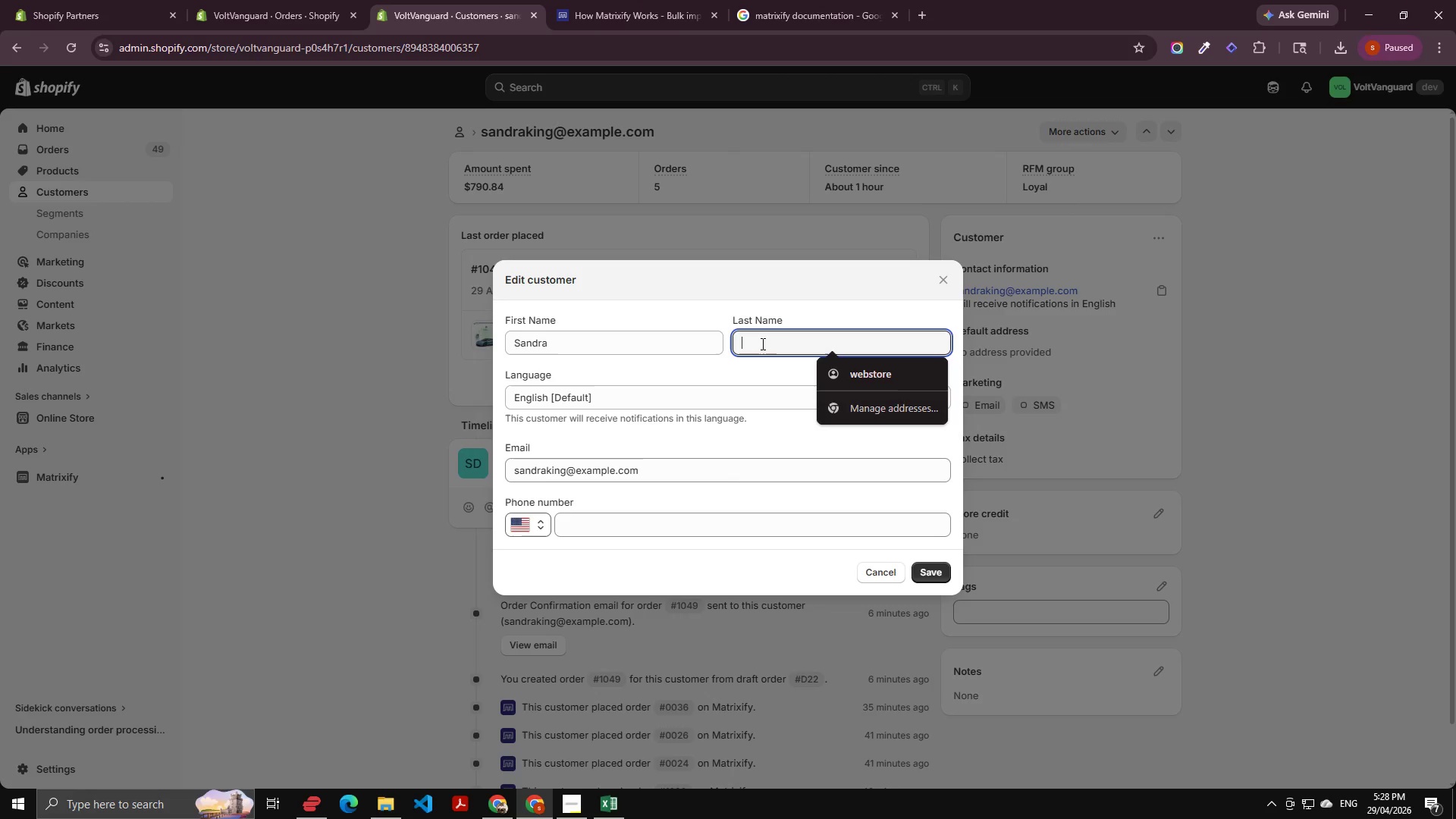 
key(Control+ControlLeft)
 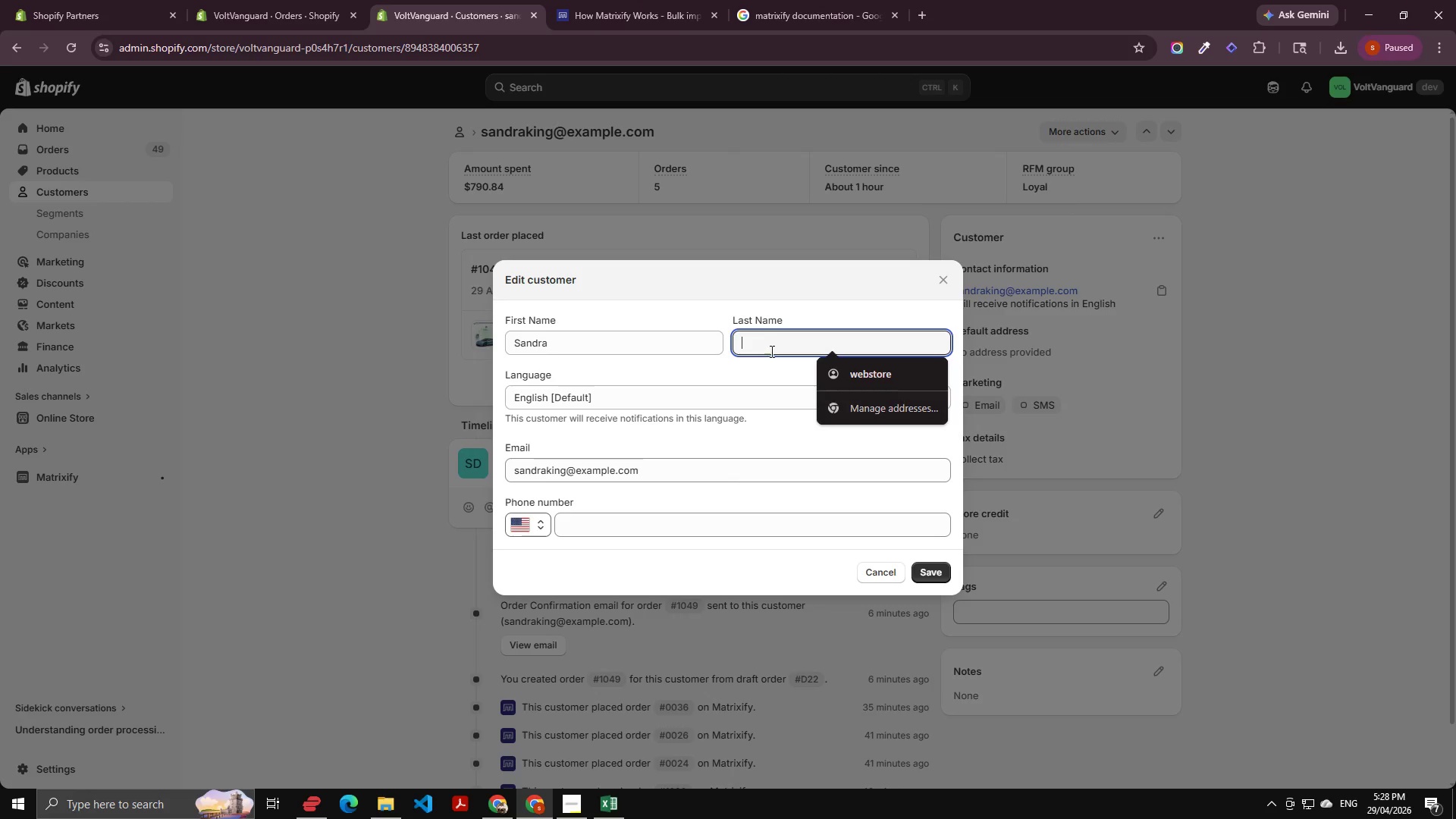 
key(Control+V)
 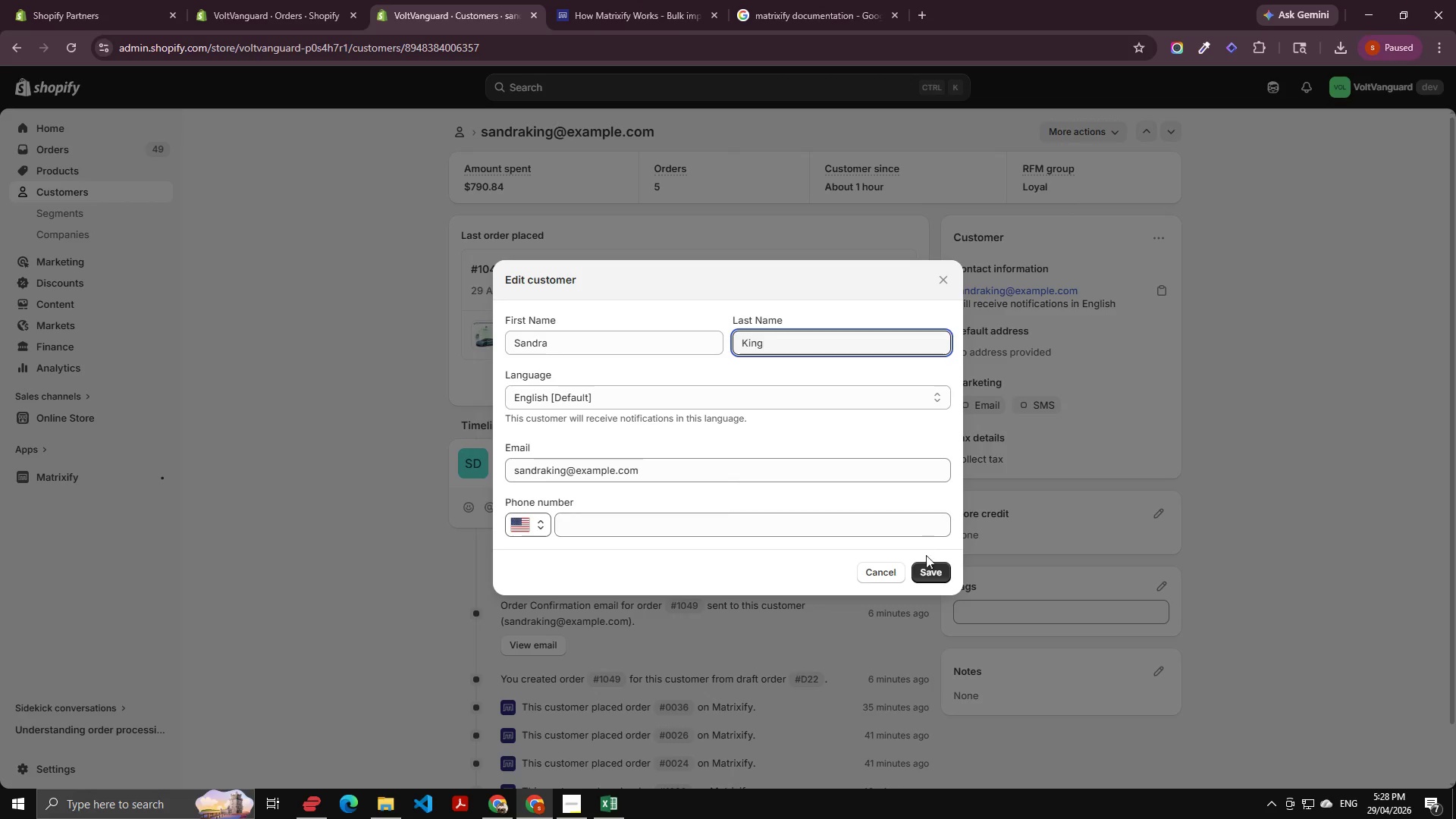 
left_click([926, 563])
 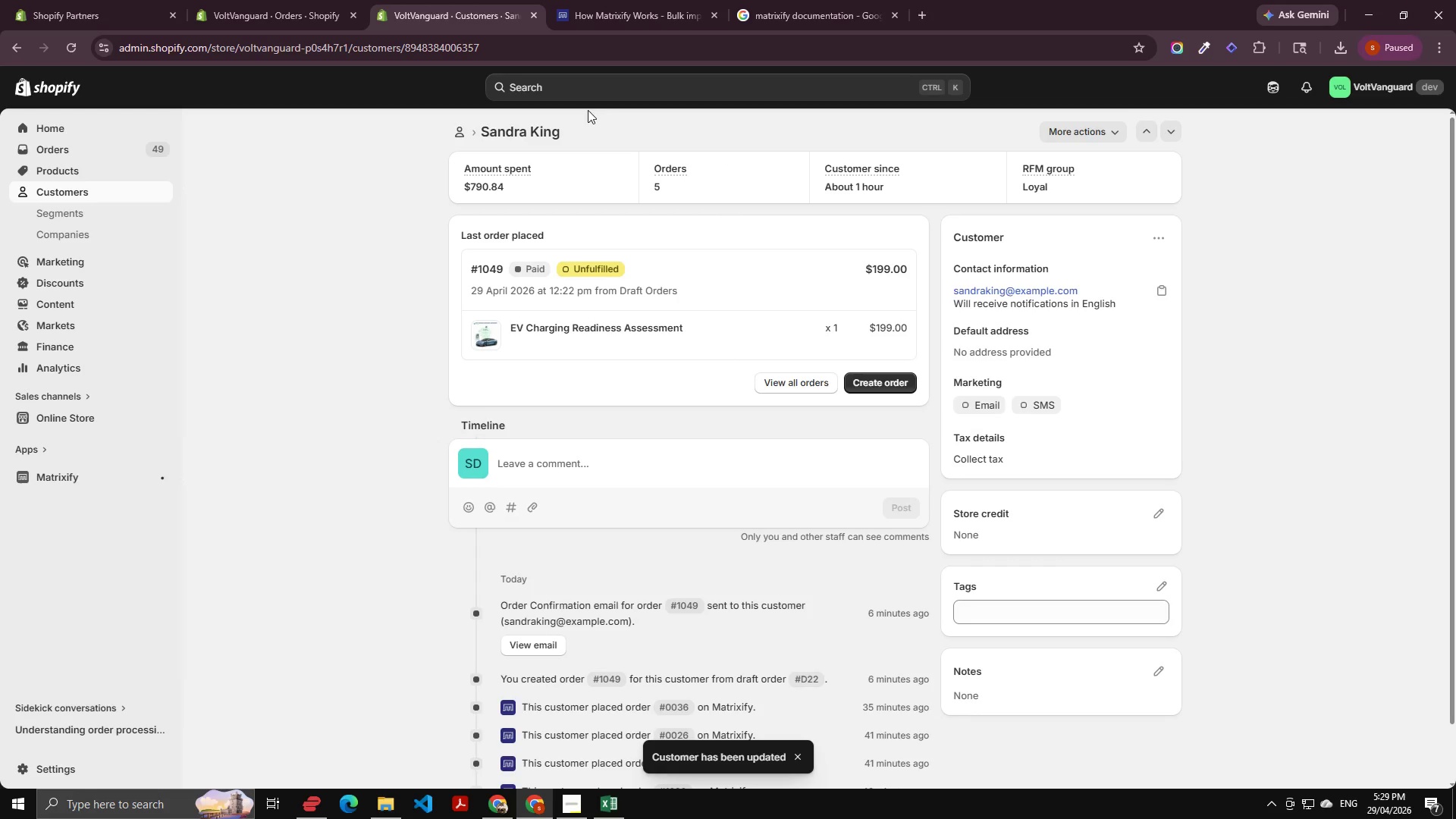 
left_click([468, 126])
 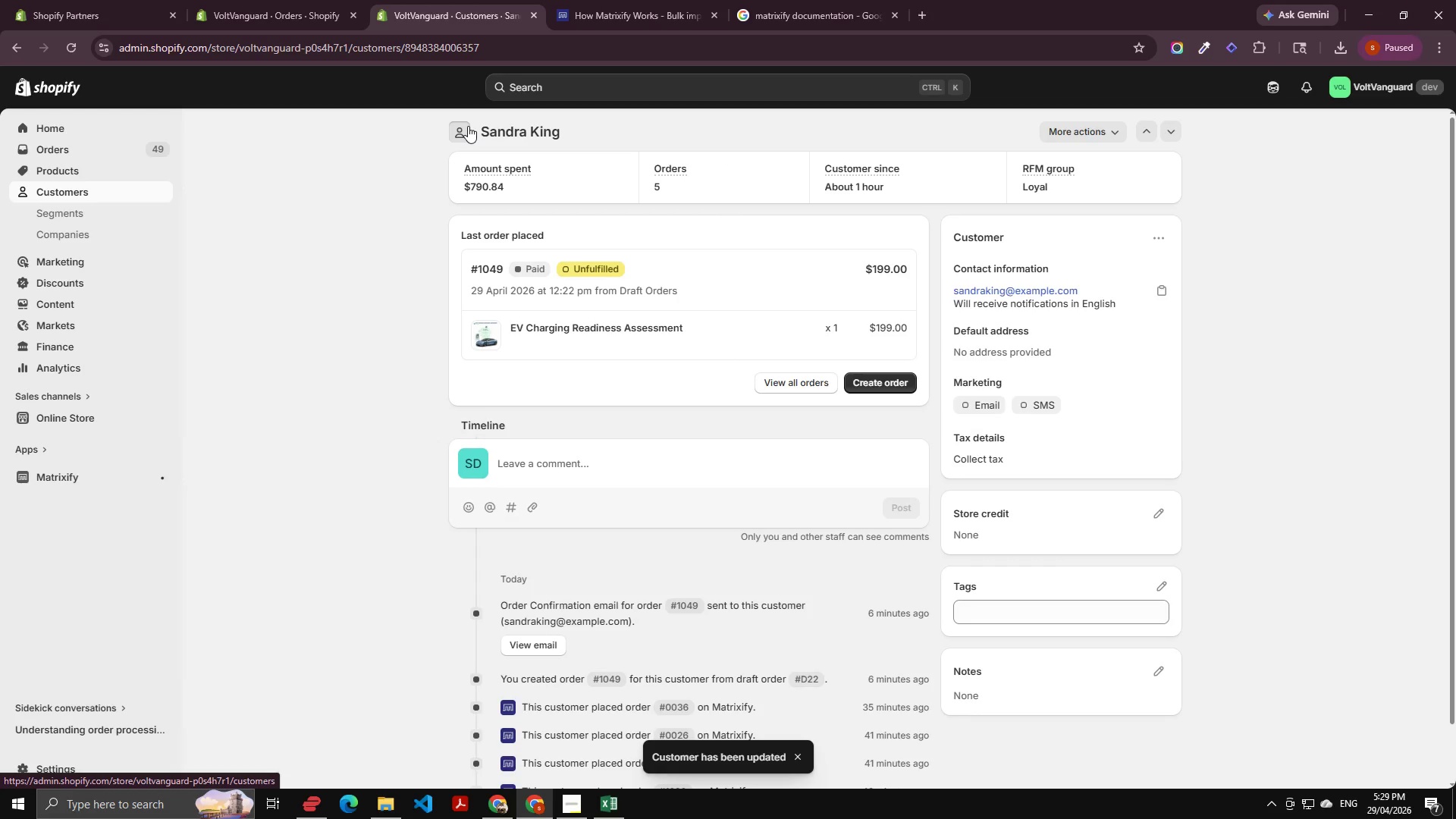 
key(Alt+AltLeft)
 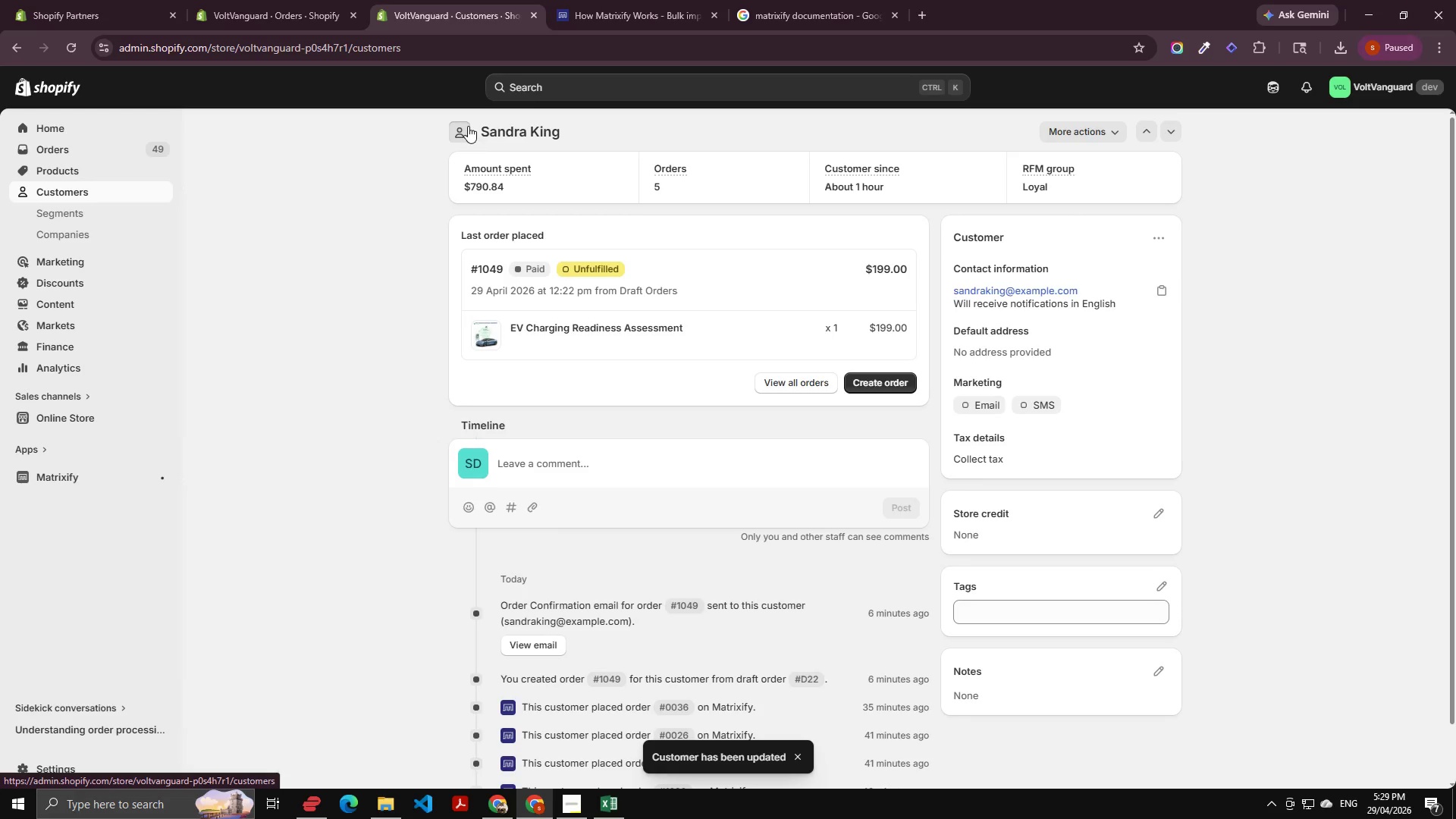 
key(Alt+Tab)
 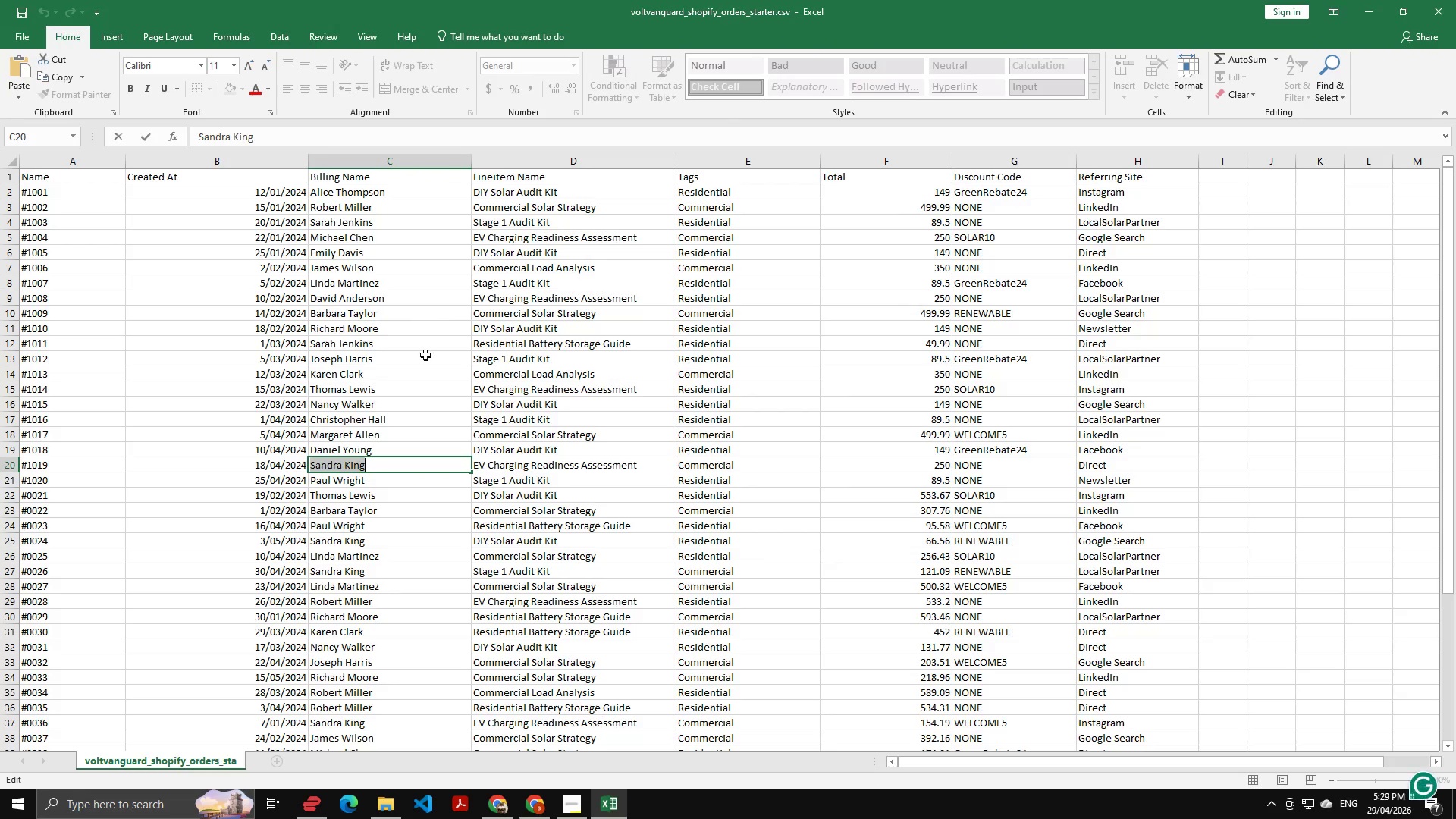 
key(Alt+Tab)
 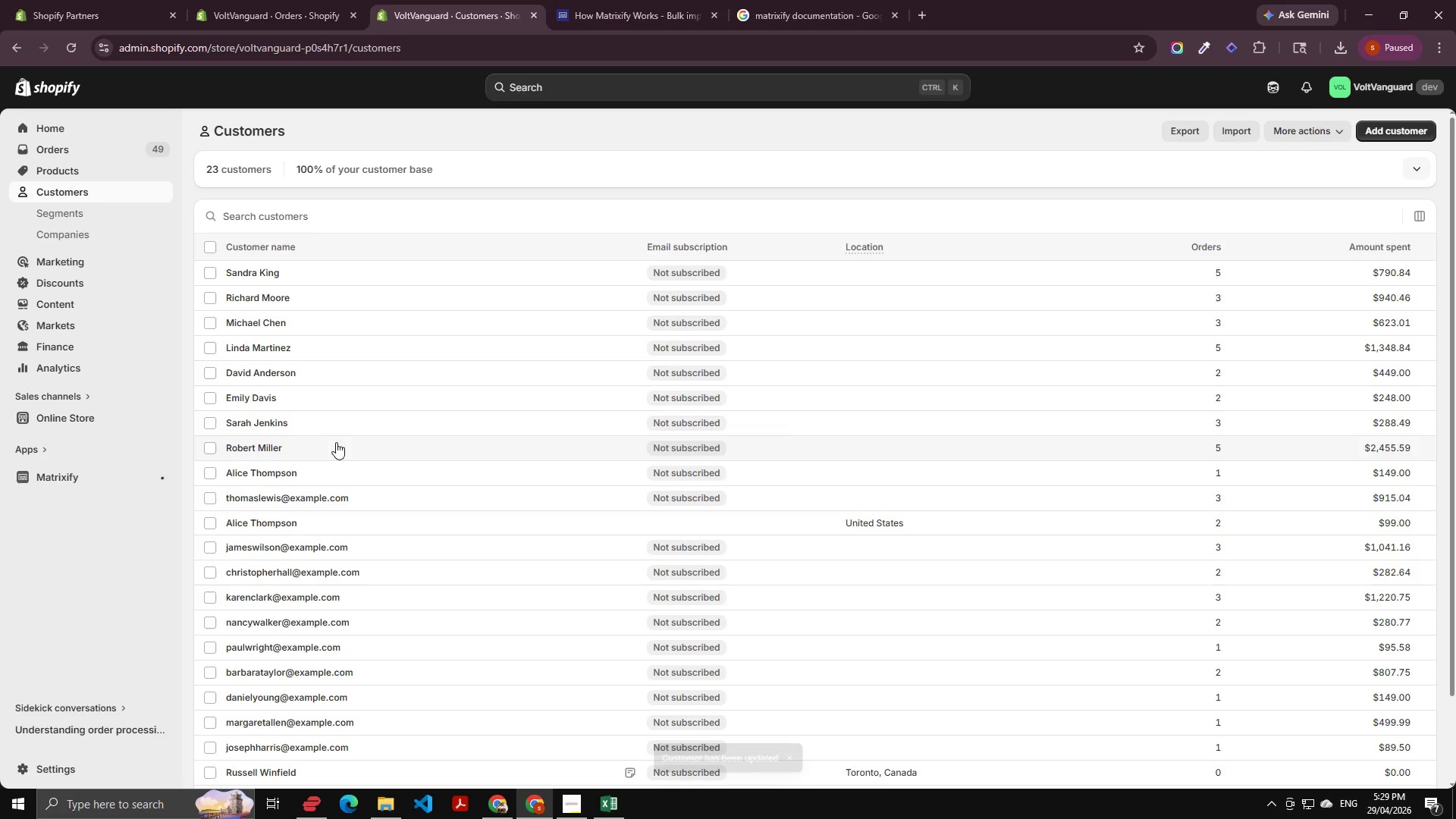 
hold_key(key=AltLeft, duration=0.34)
 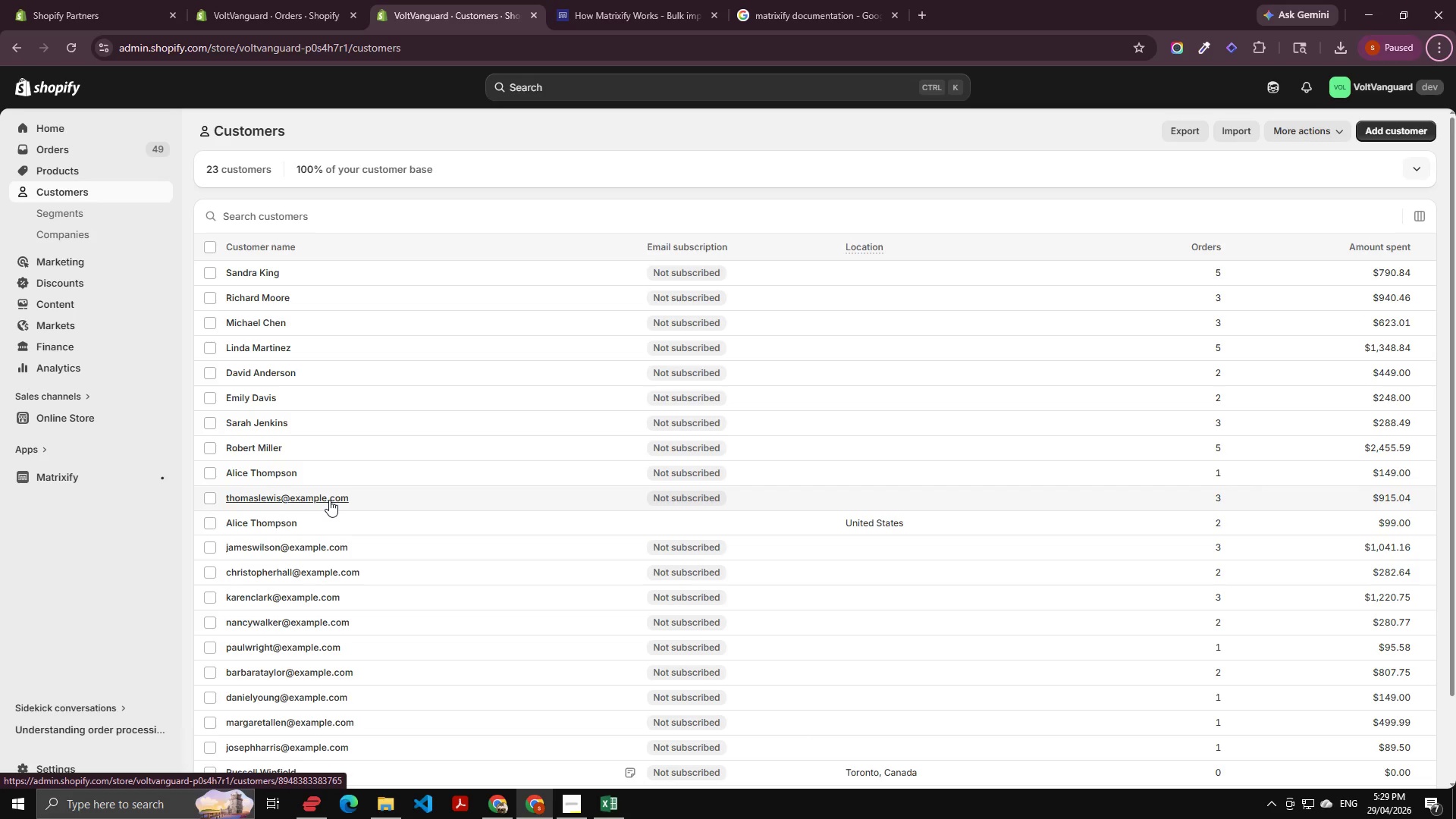 
left_click([329, 500])
 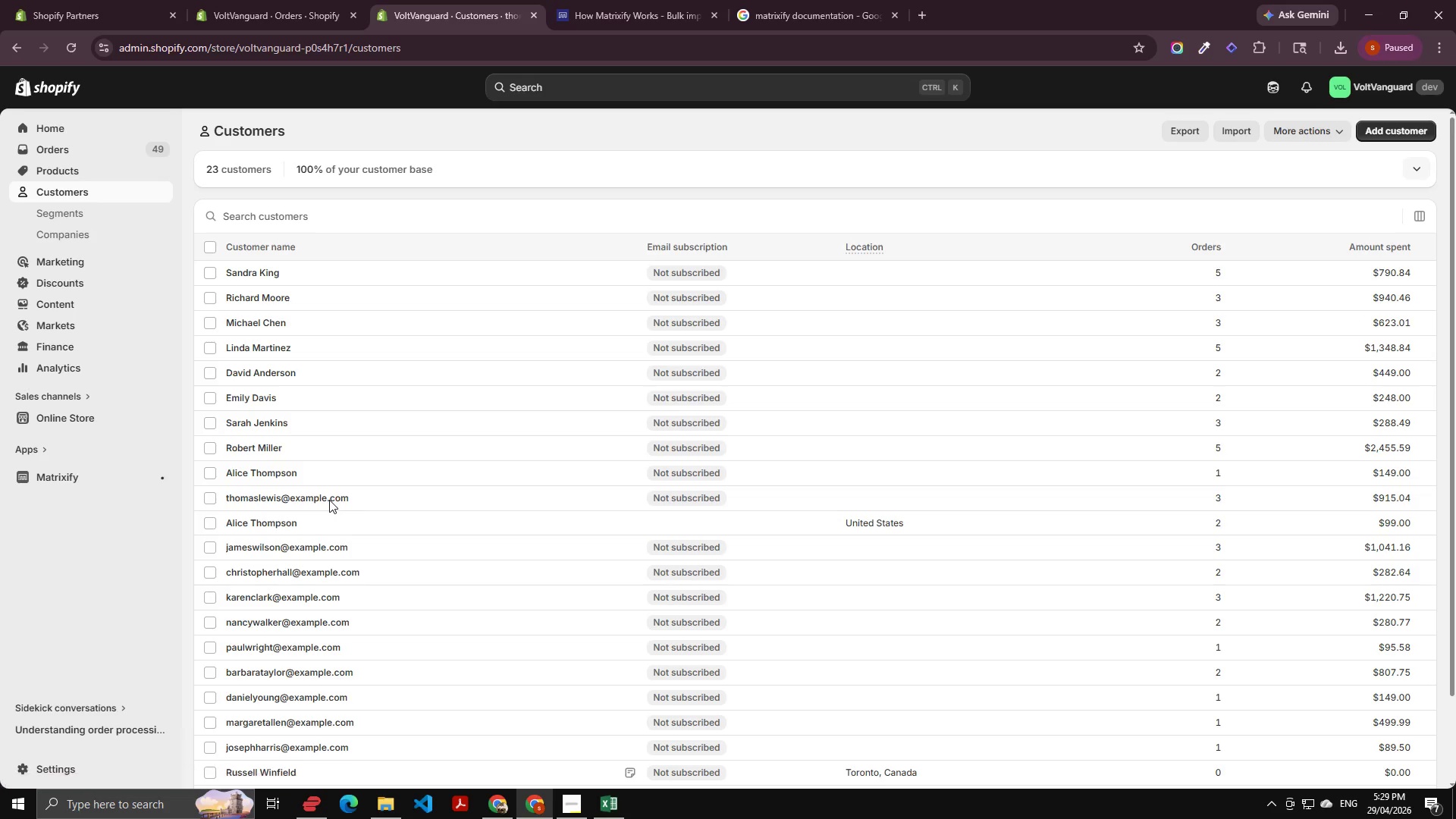 
key(Alt+AltLeft)
 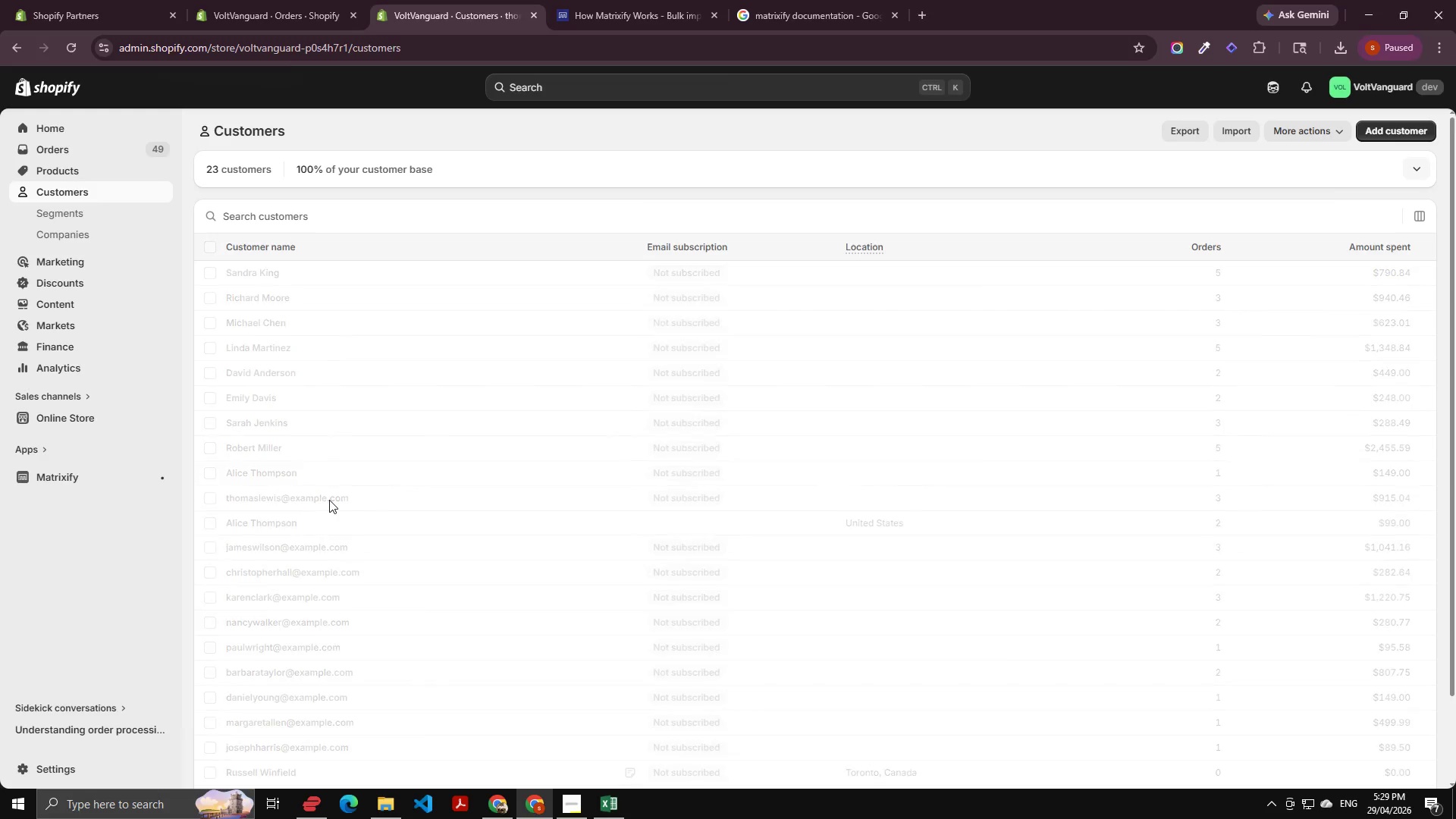 
key(Alt+Tab)
 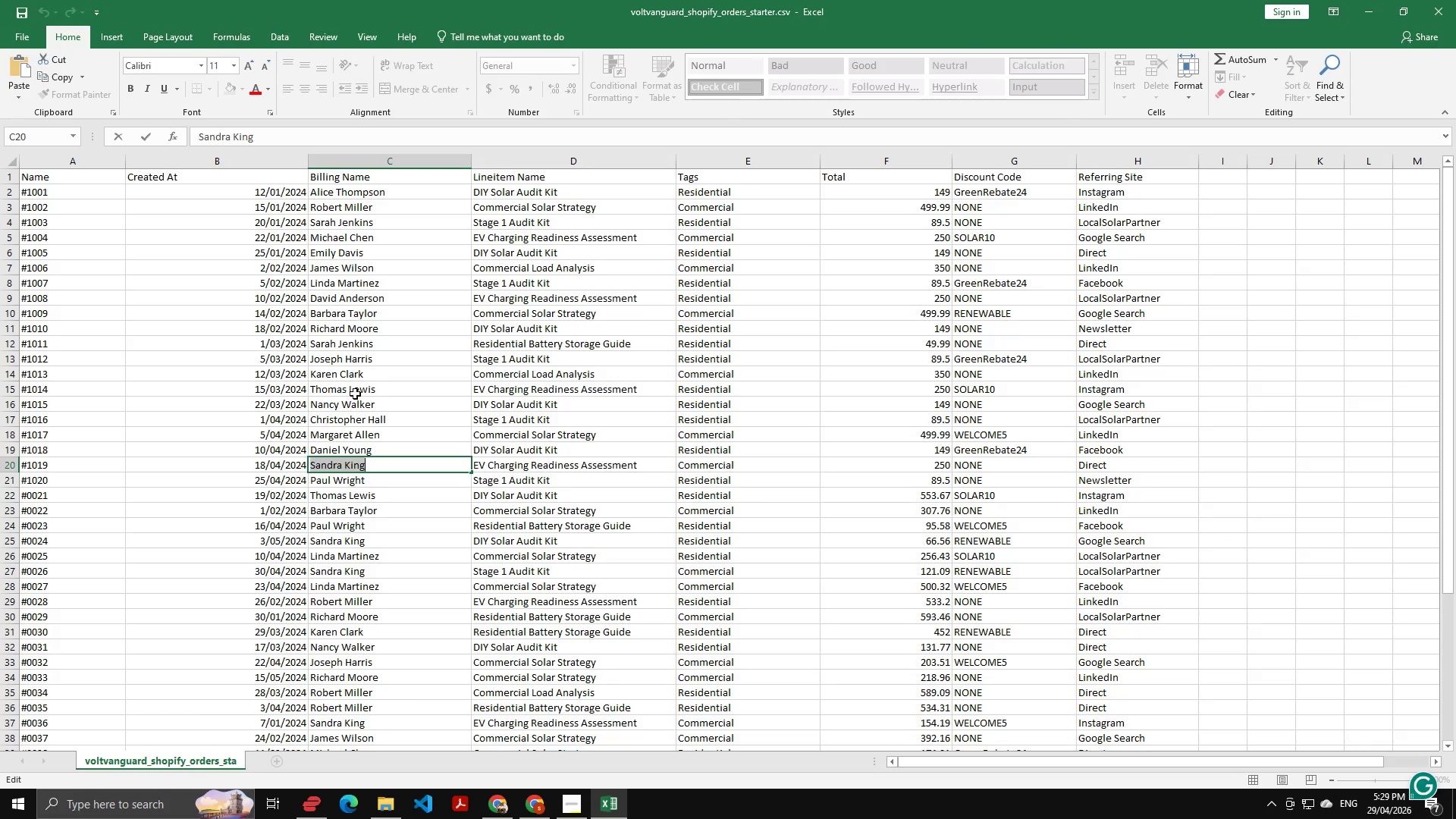 
double_click([356, 391])
 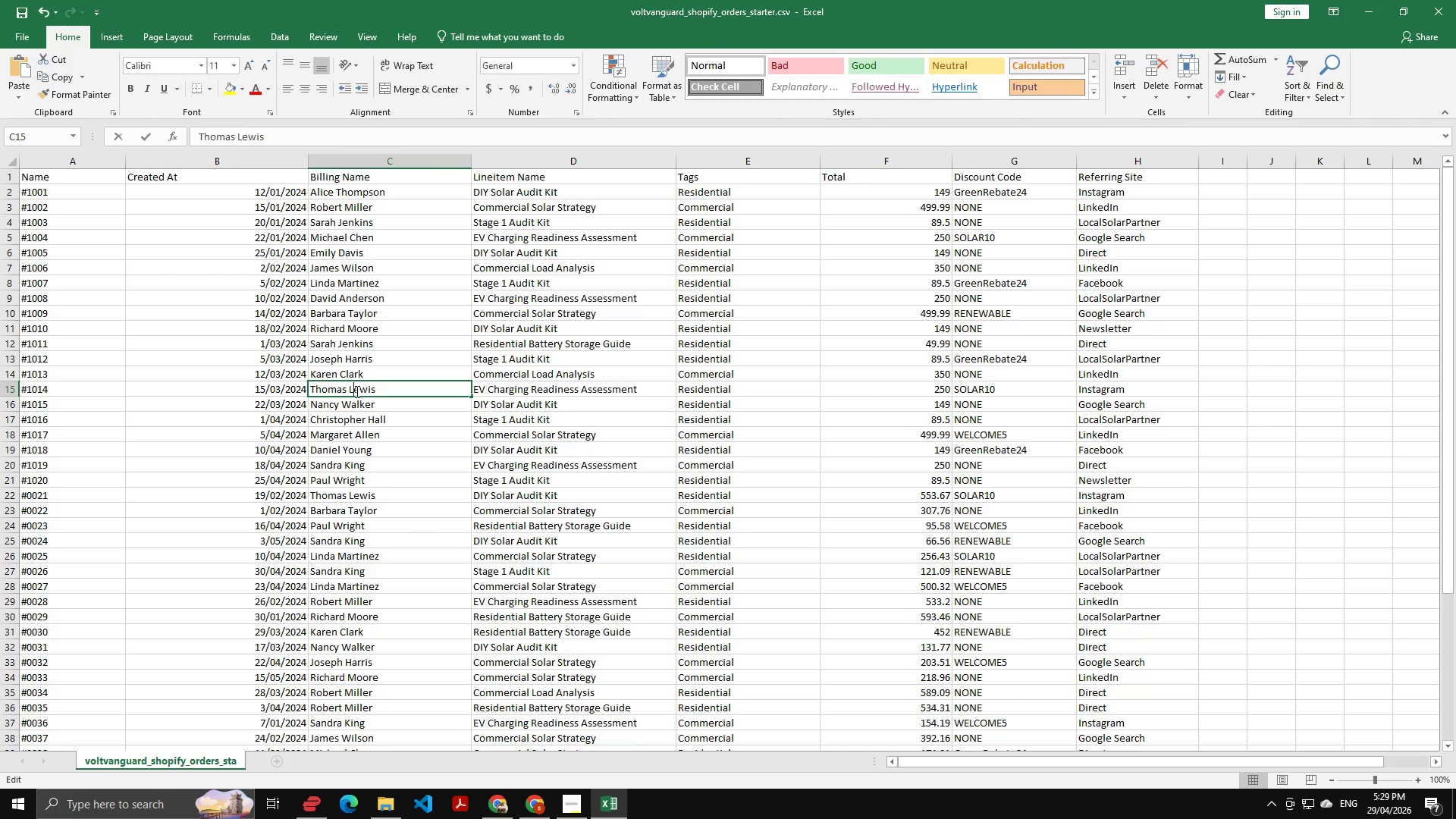 
key(Control+A)
 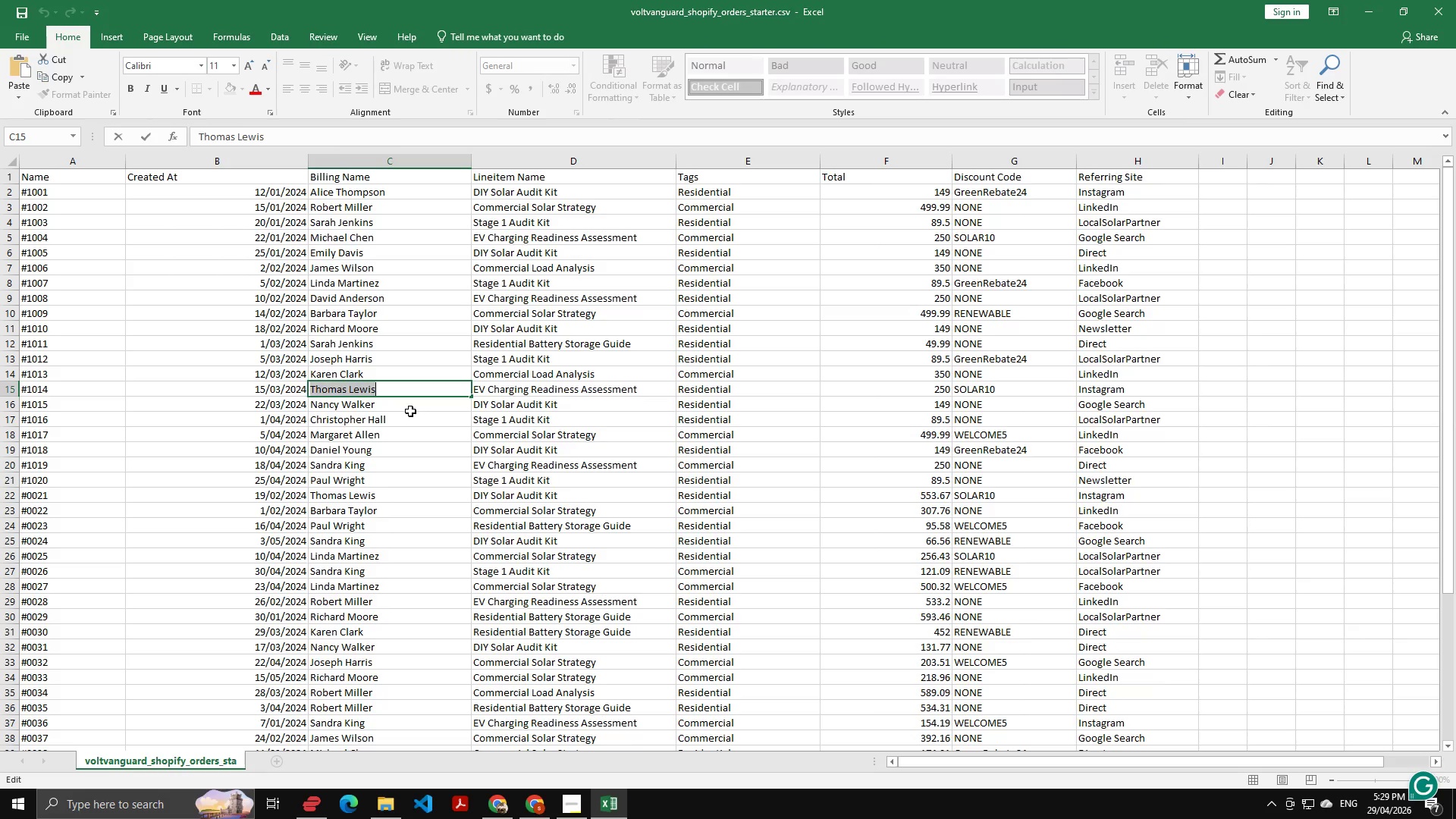 
key(Control+C)
 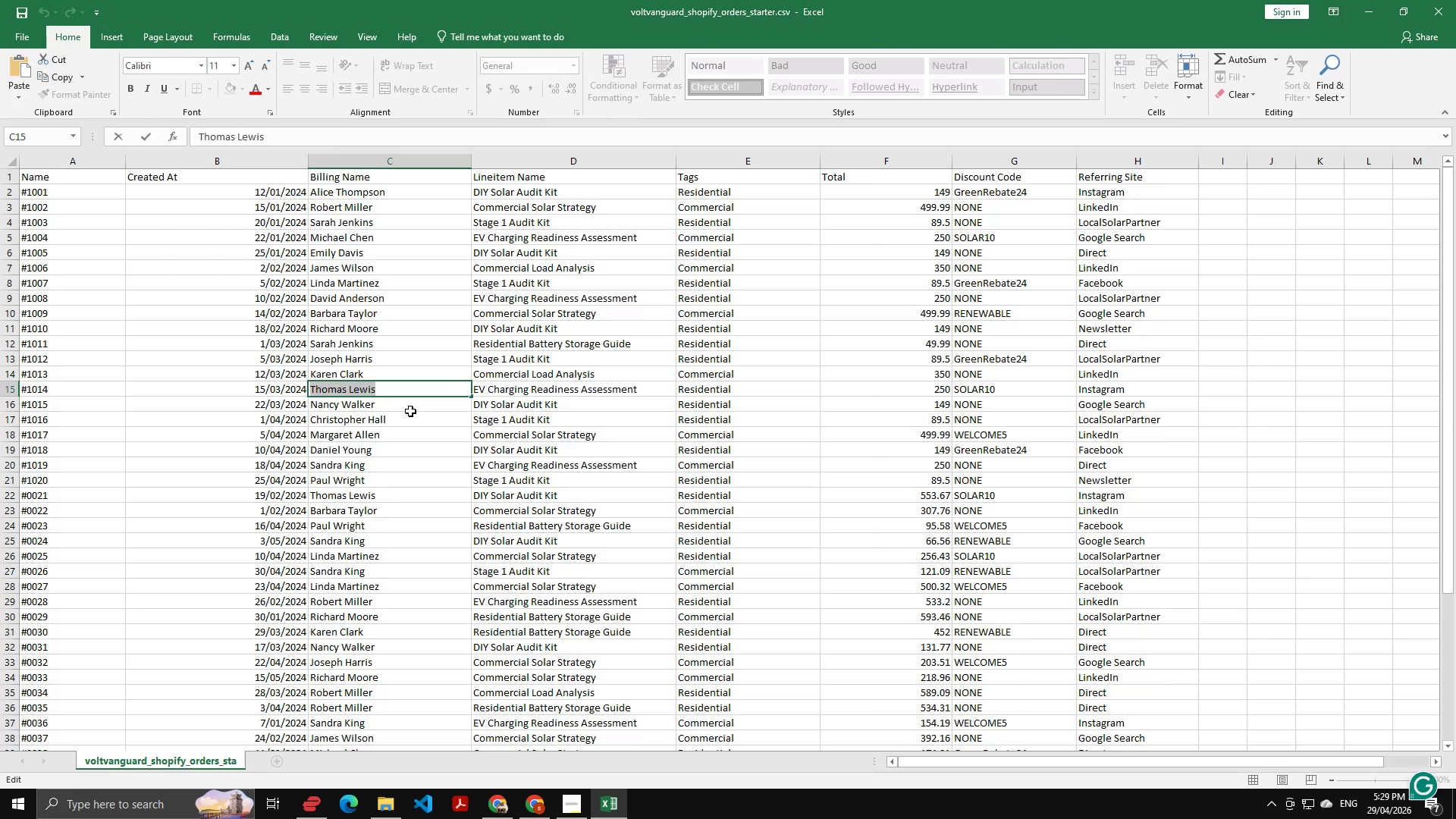 
key(Alt+AltLeft)
 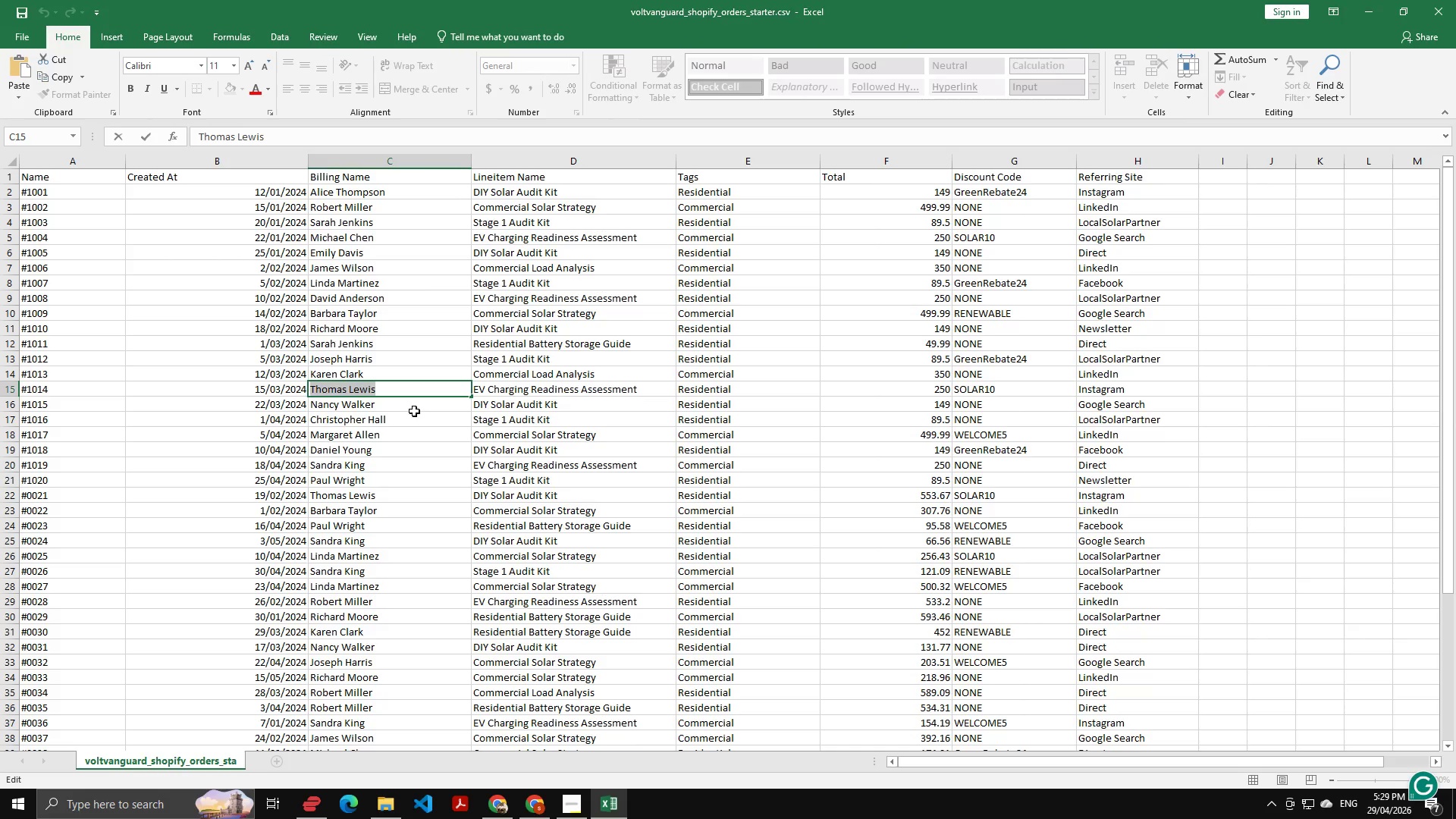 
key(Alt+Tab)
 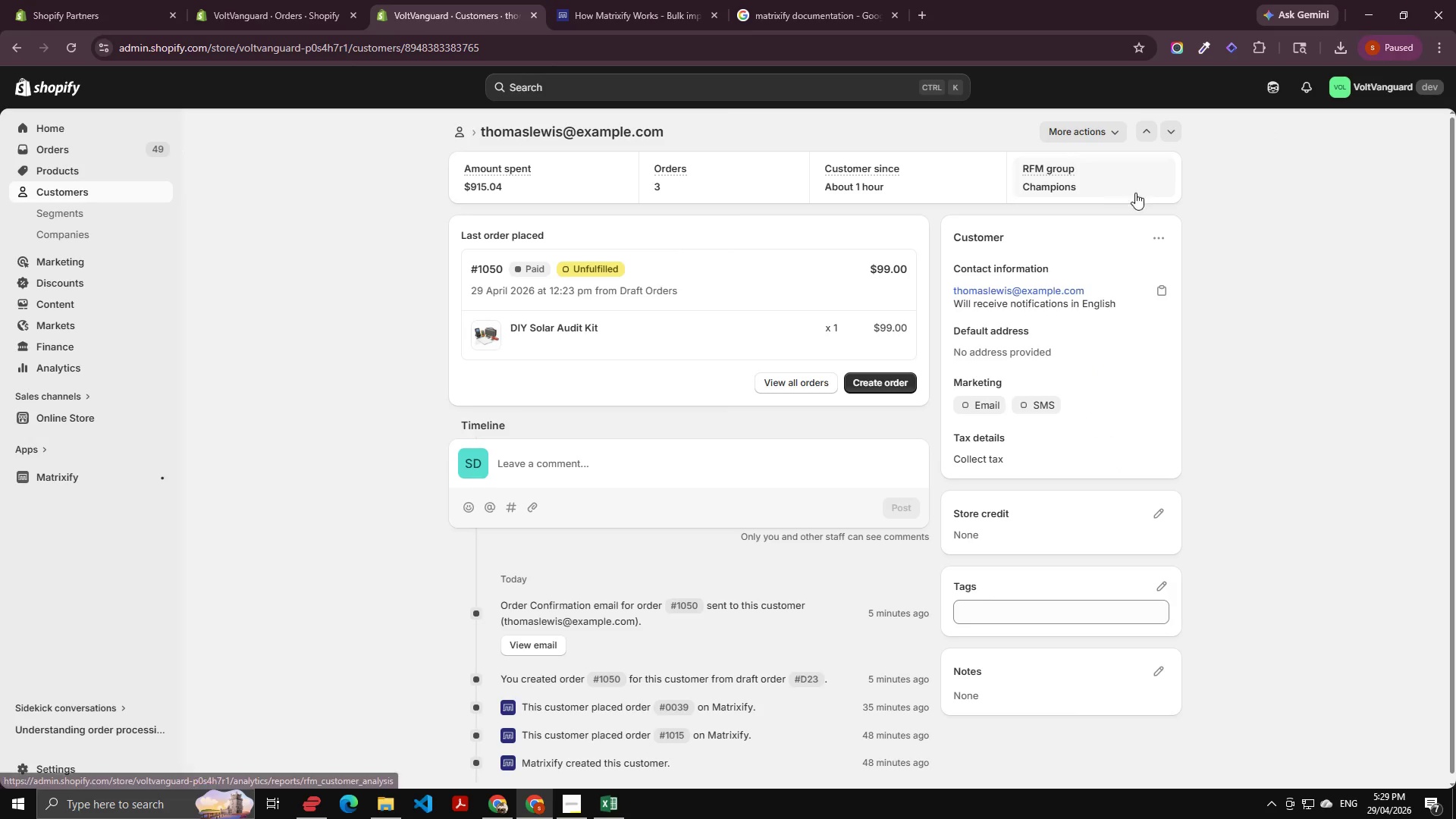 
left_click([1161, 240])
 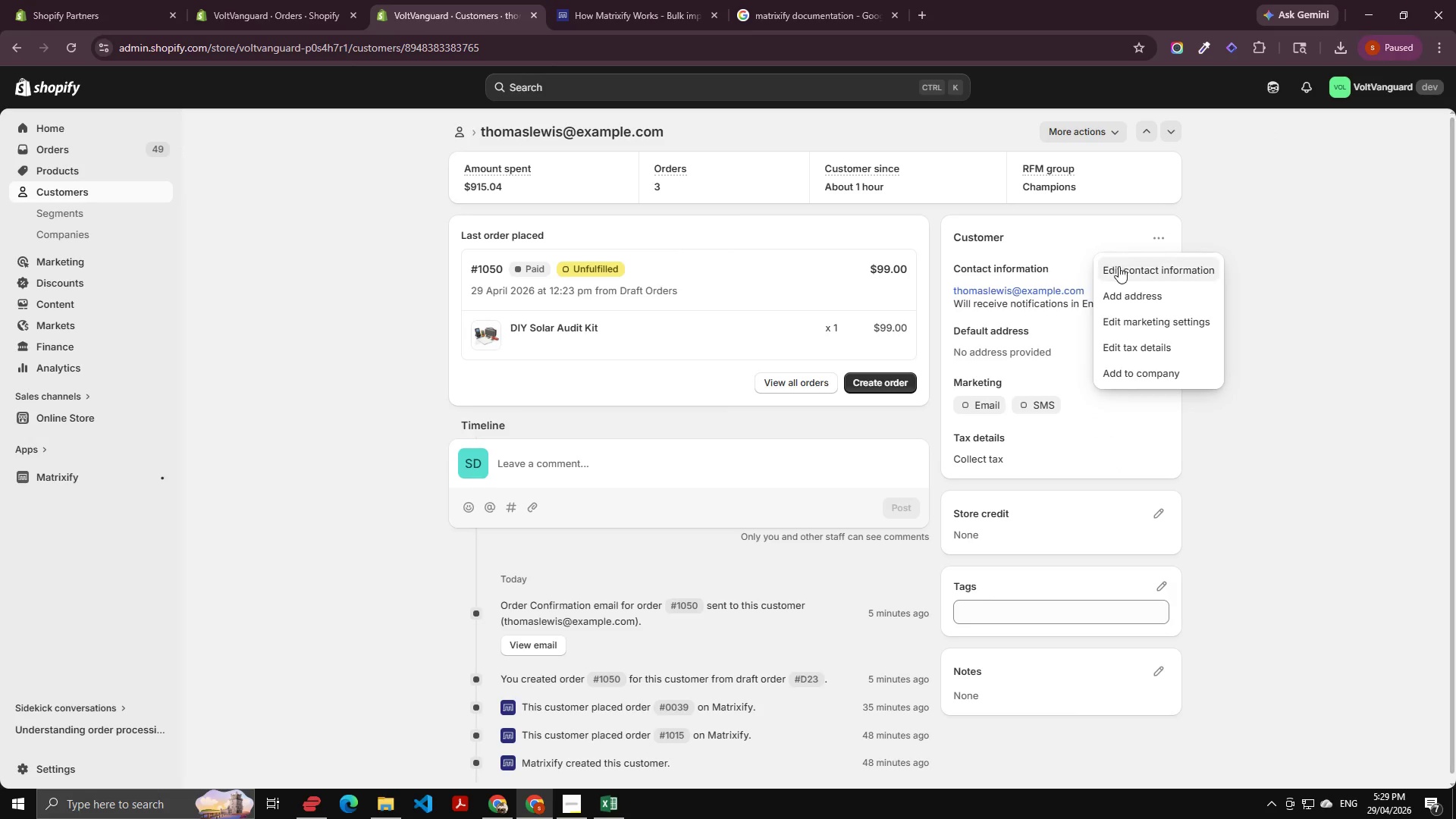 
left_click([1121, 266])
 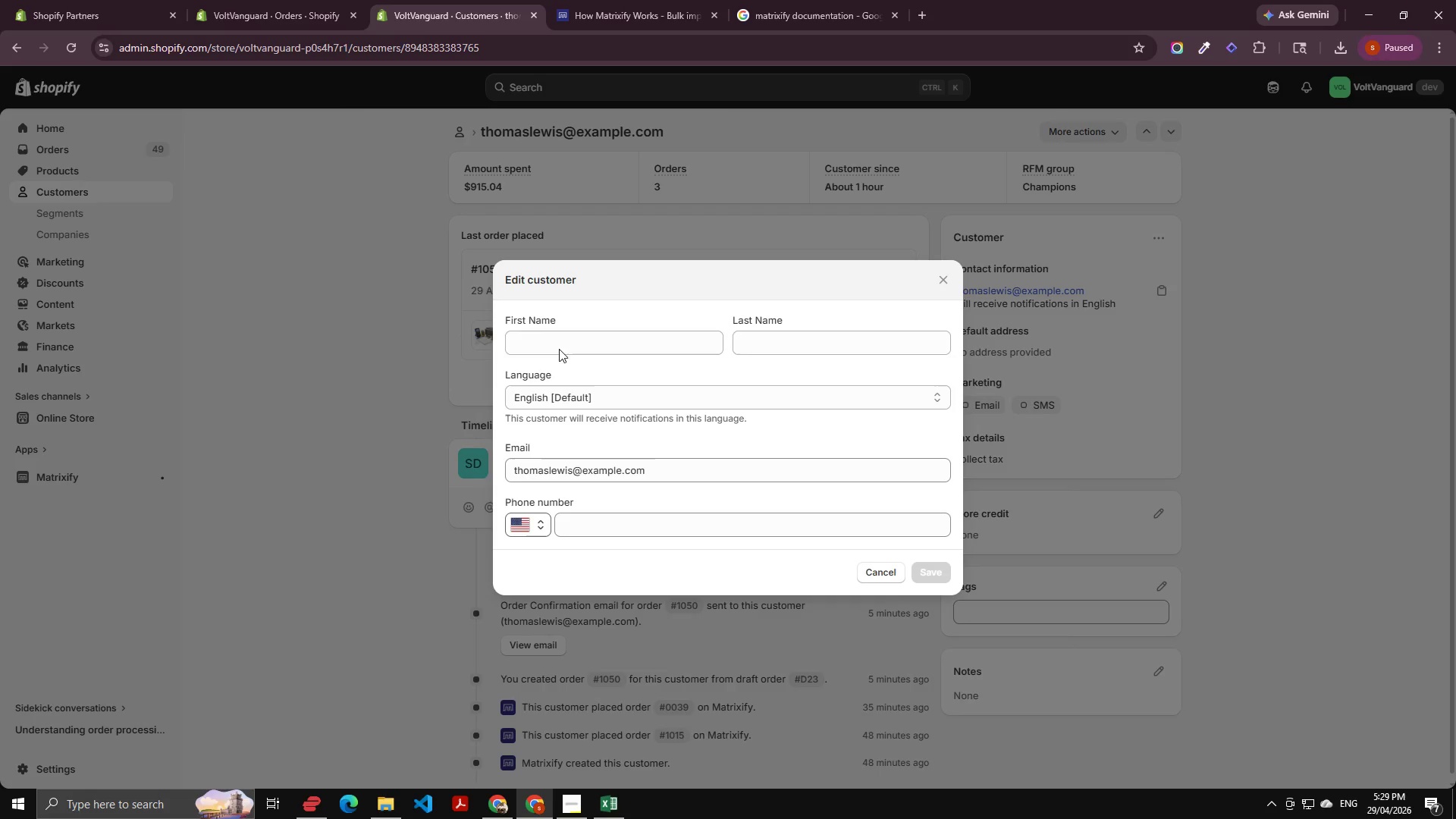 
left_click([574, 340])
 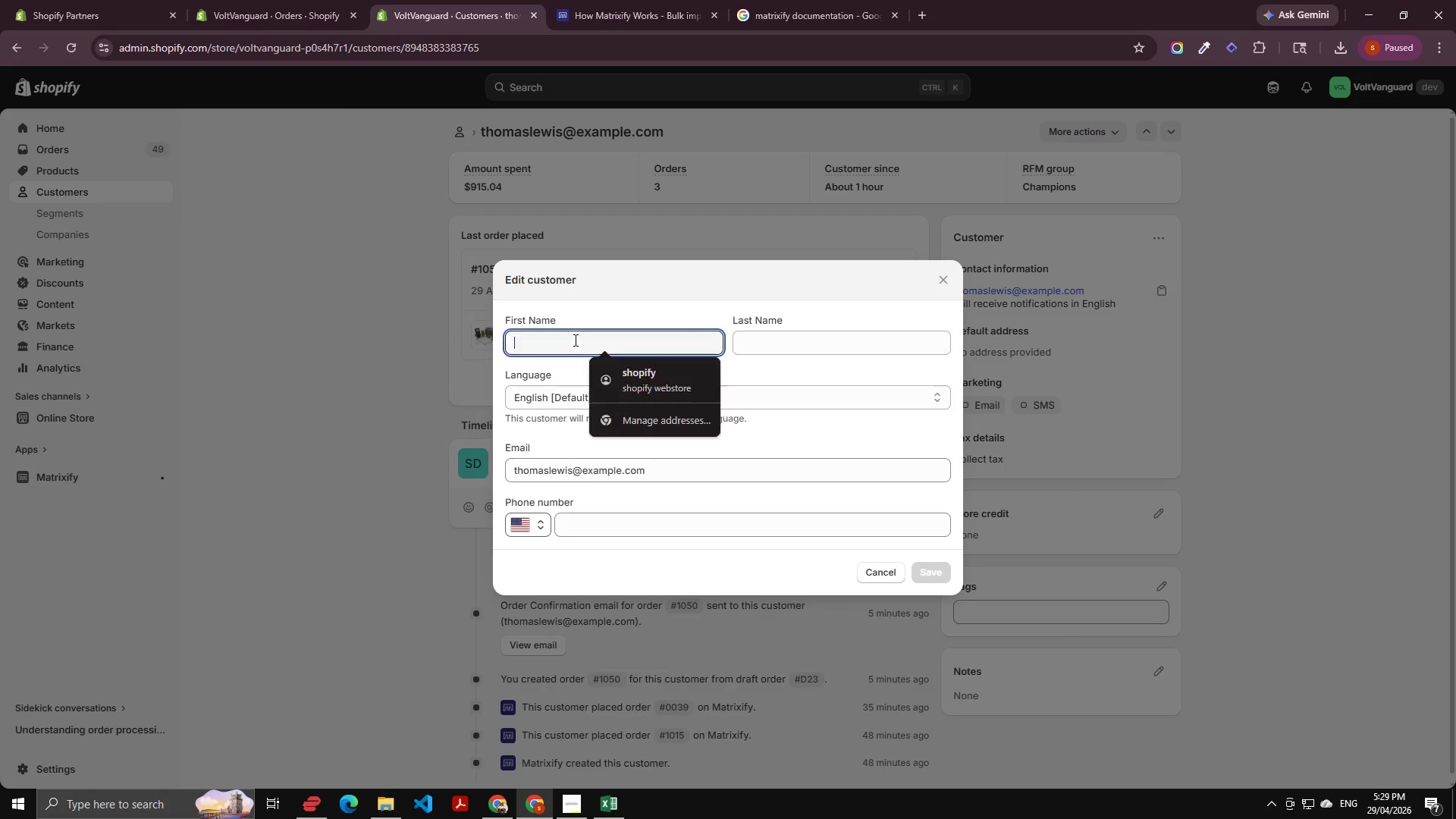 
key(Control+V)
 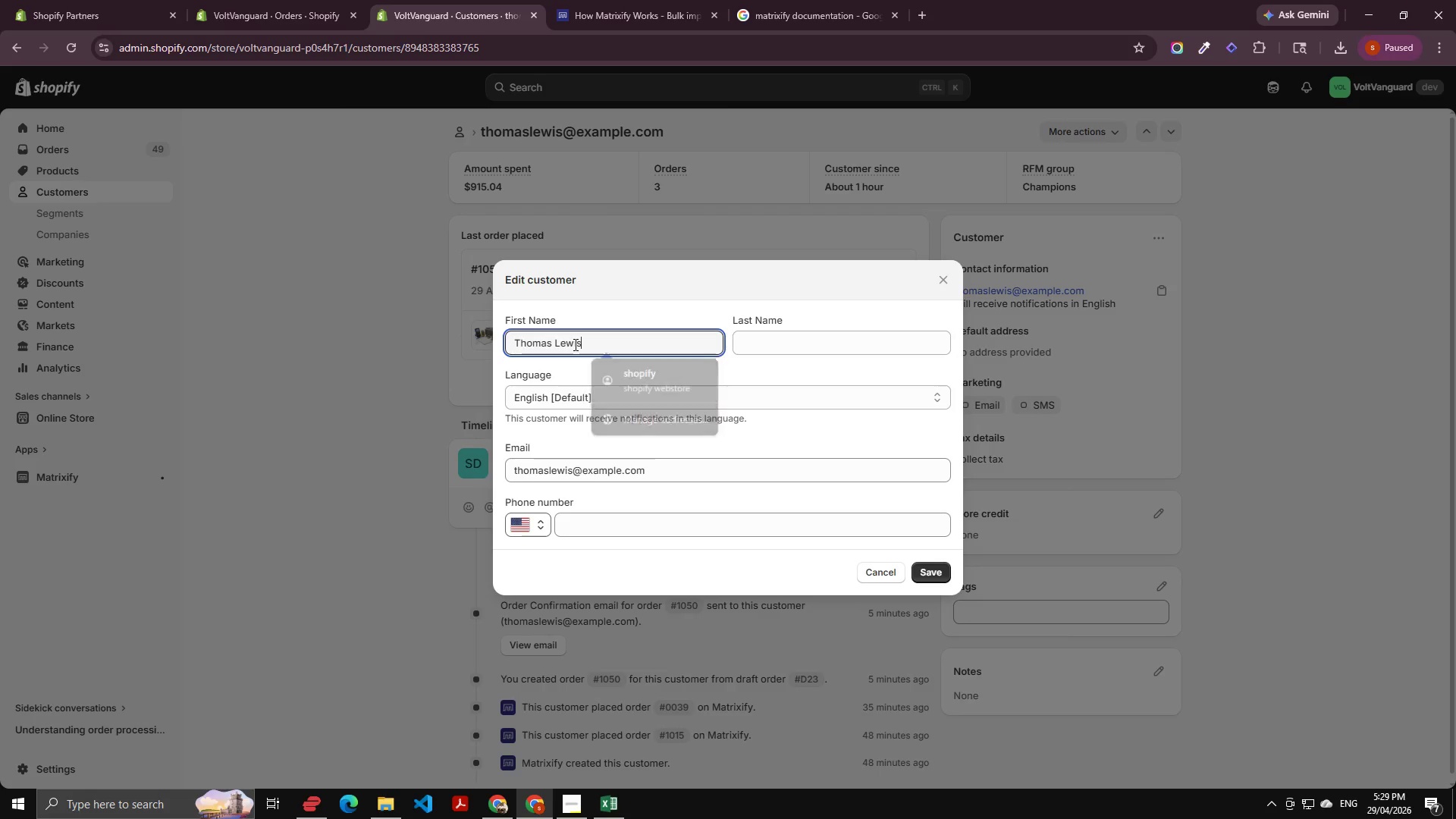 
key(Control+Shift+ArrowLeft)
 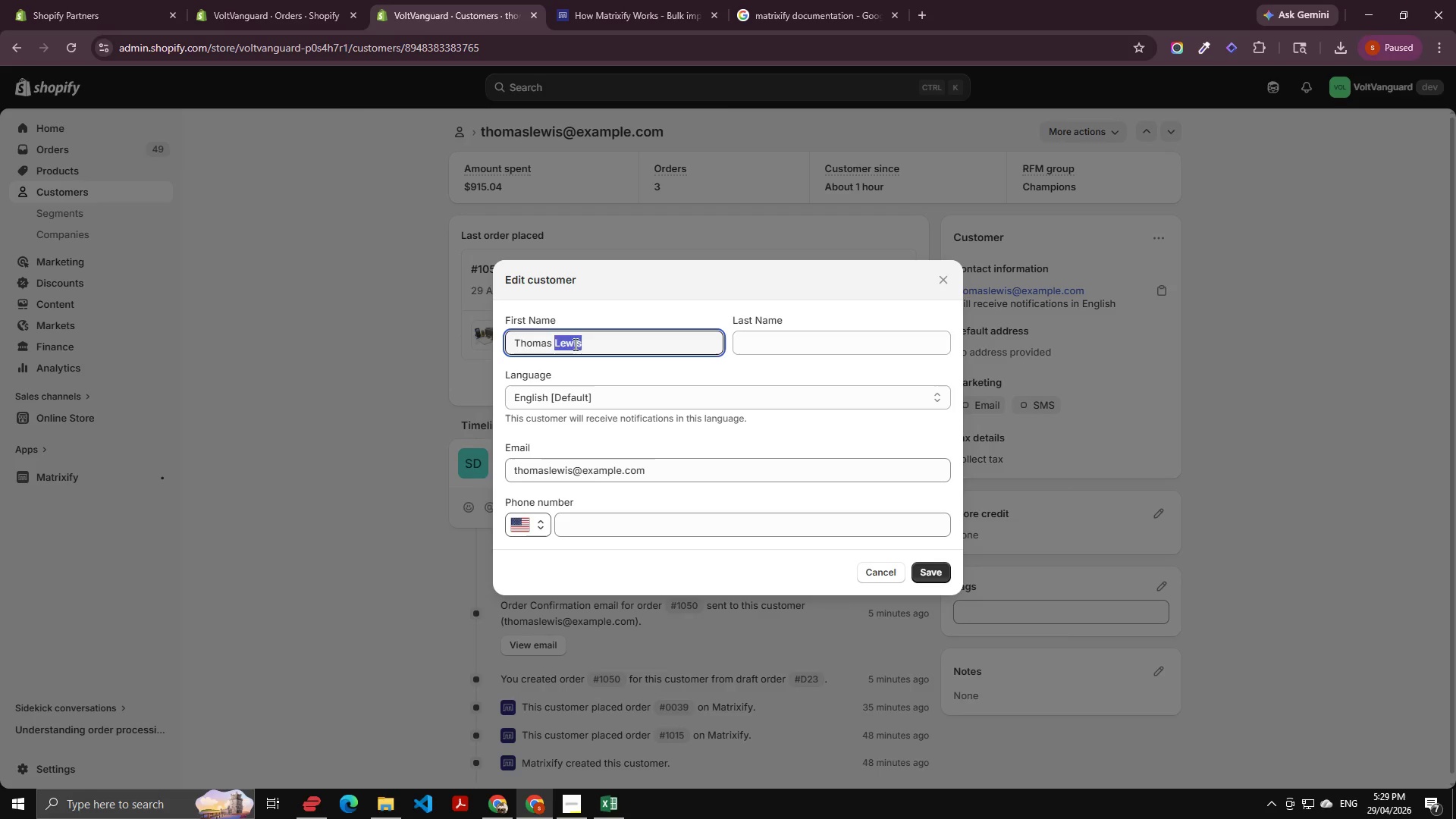 
key(Control+X)
 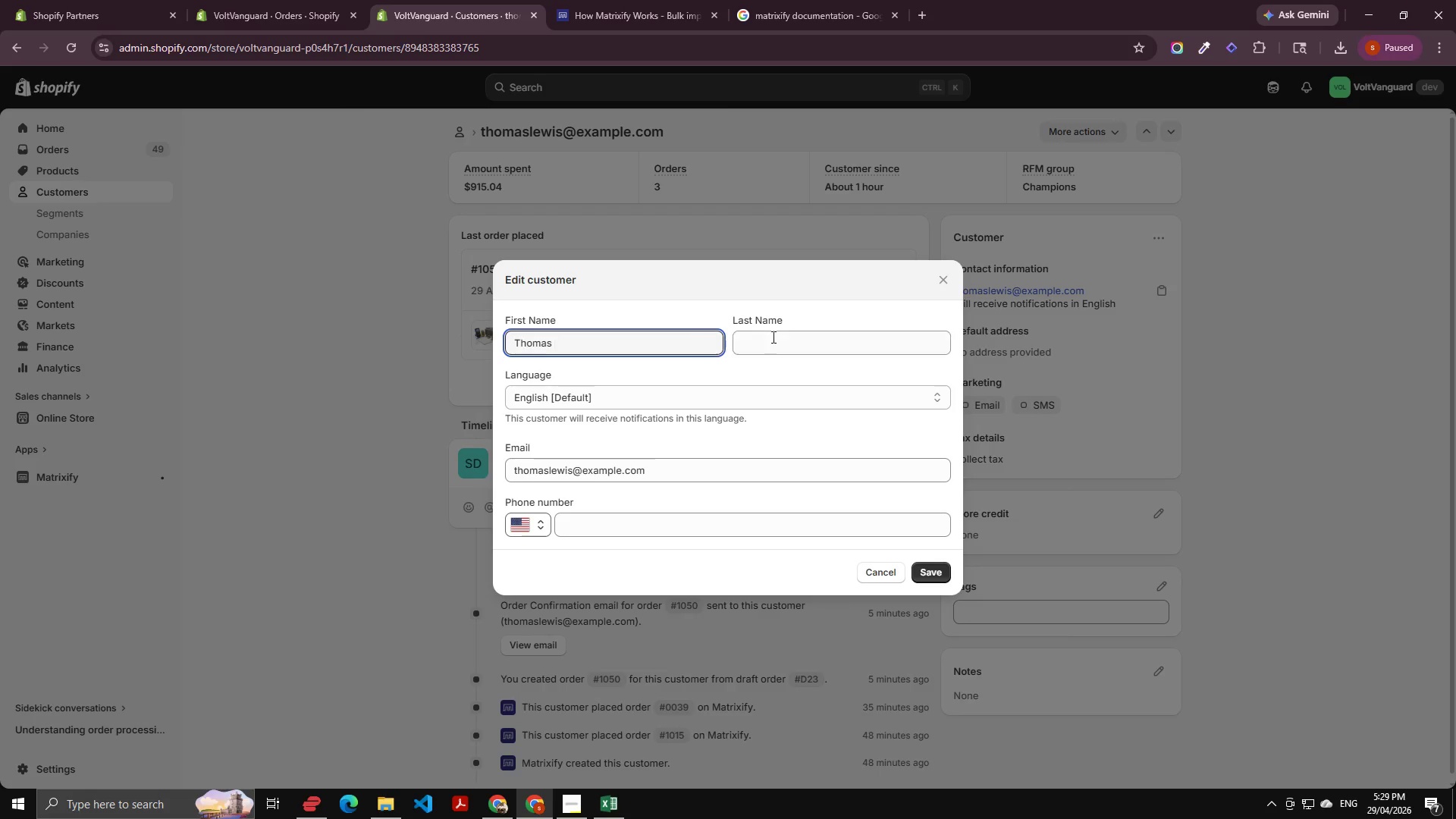 
left_click([787, 337])
 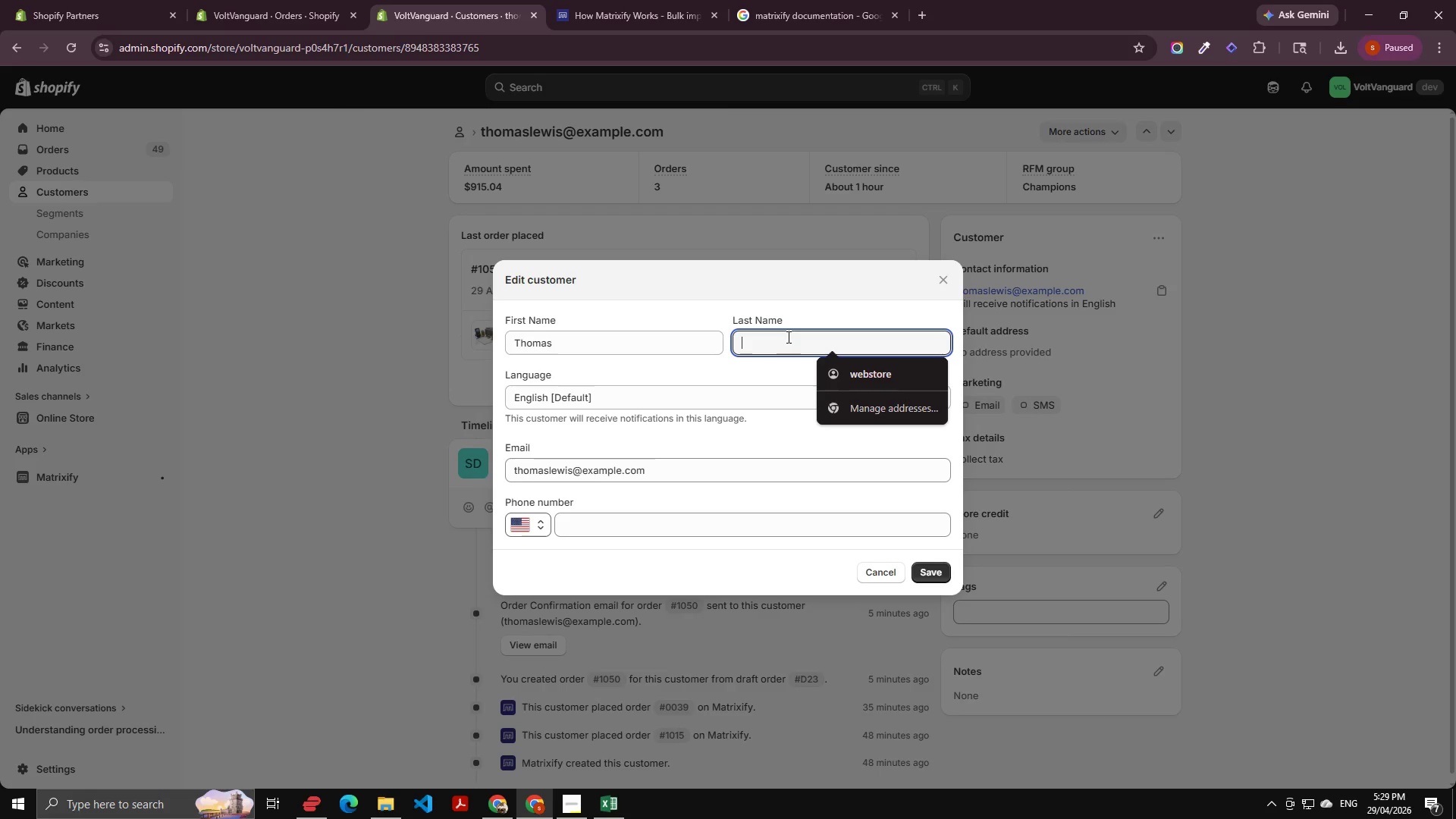 
key(Control+ControlLeft)
 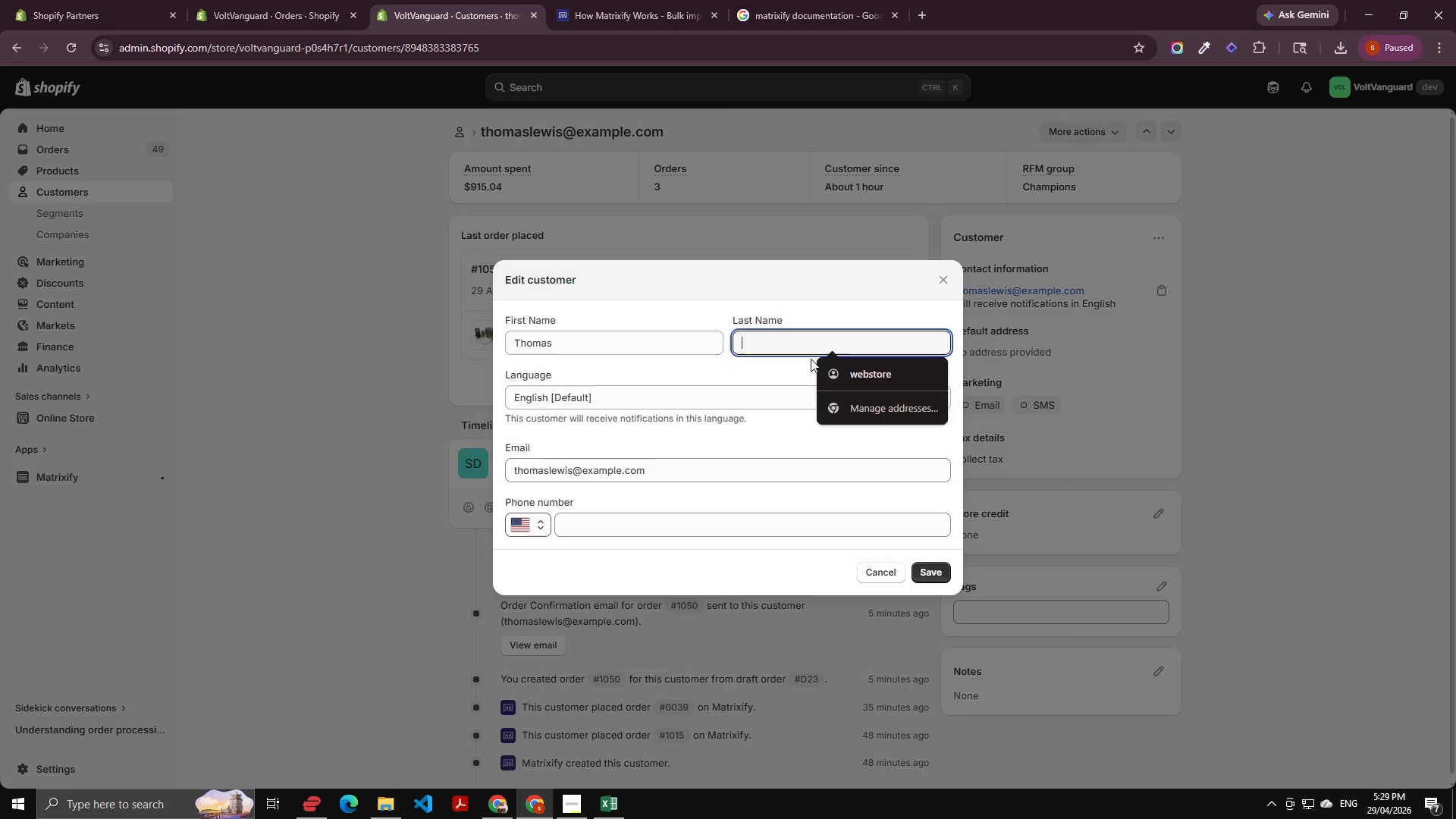 
key(Control+V)
 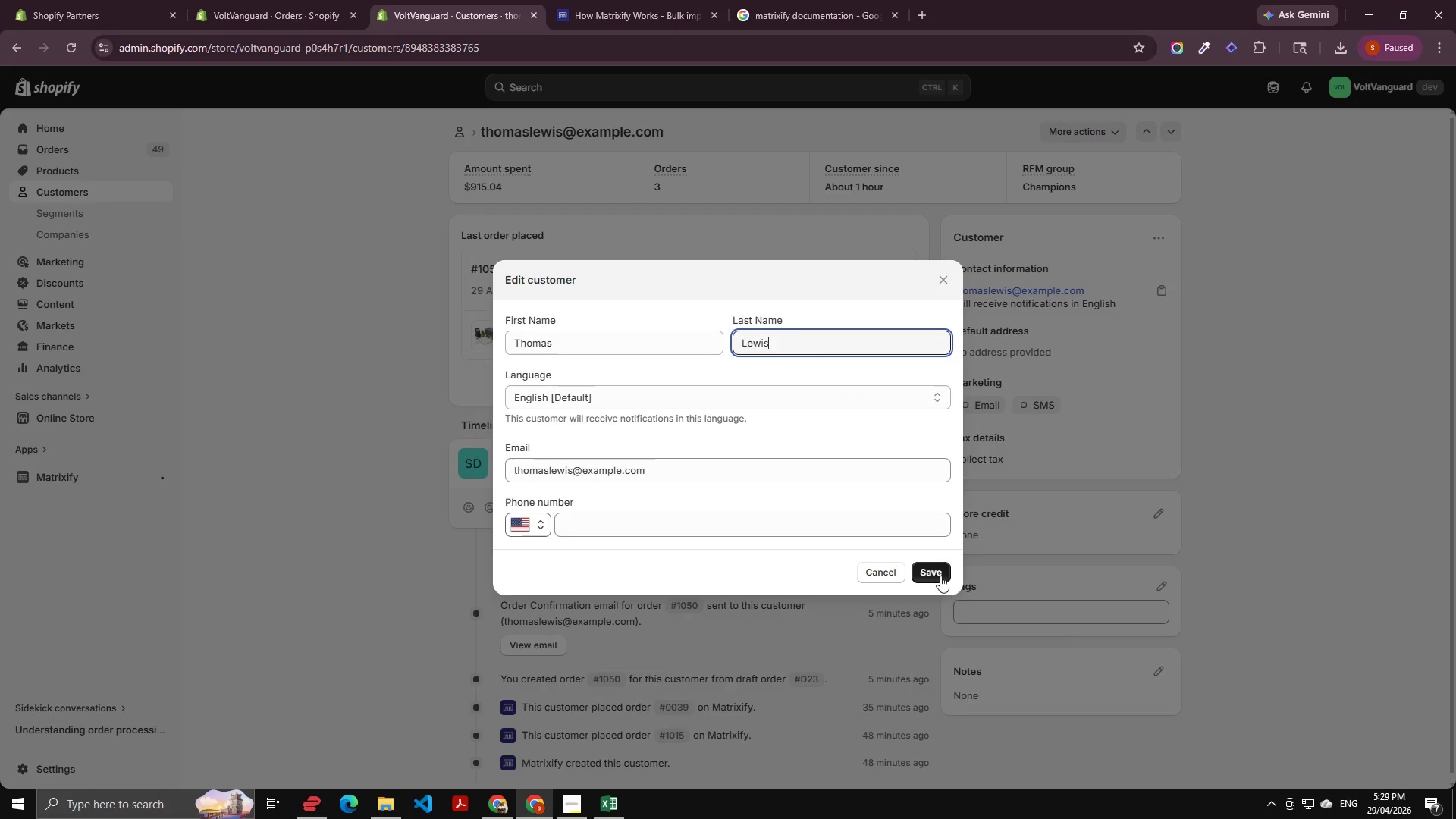 
left_click([937, 568])
 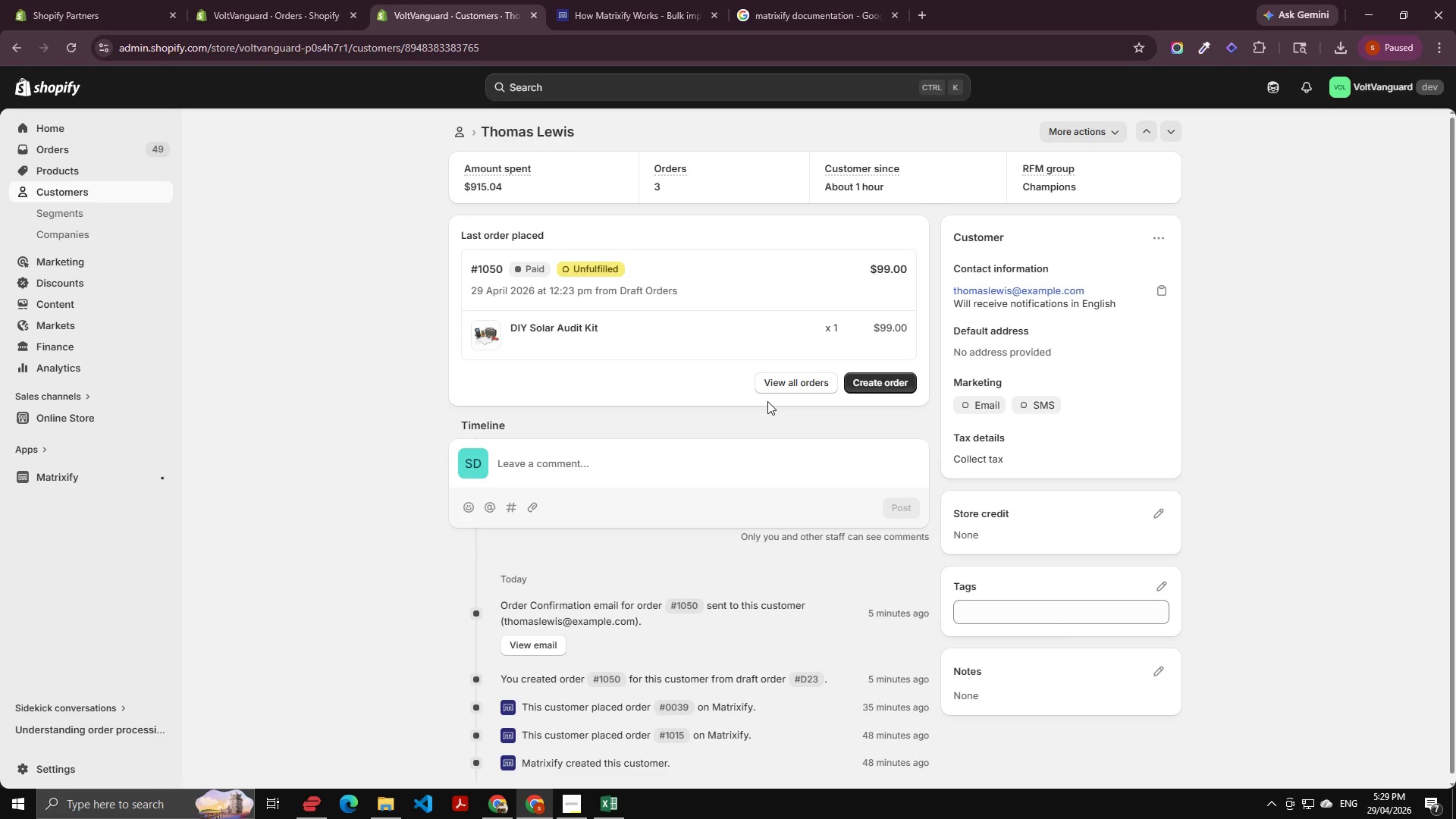 
wait(39.97)
 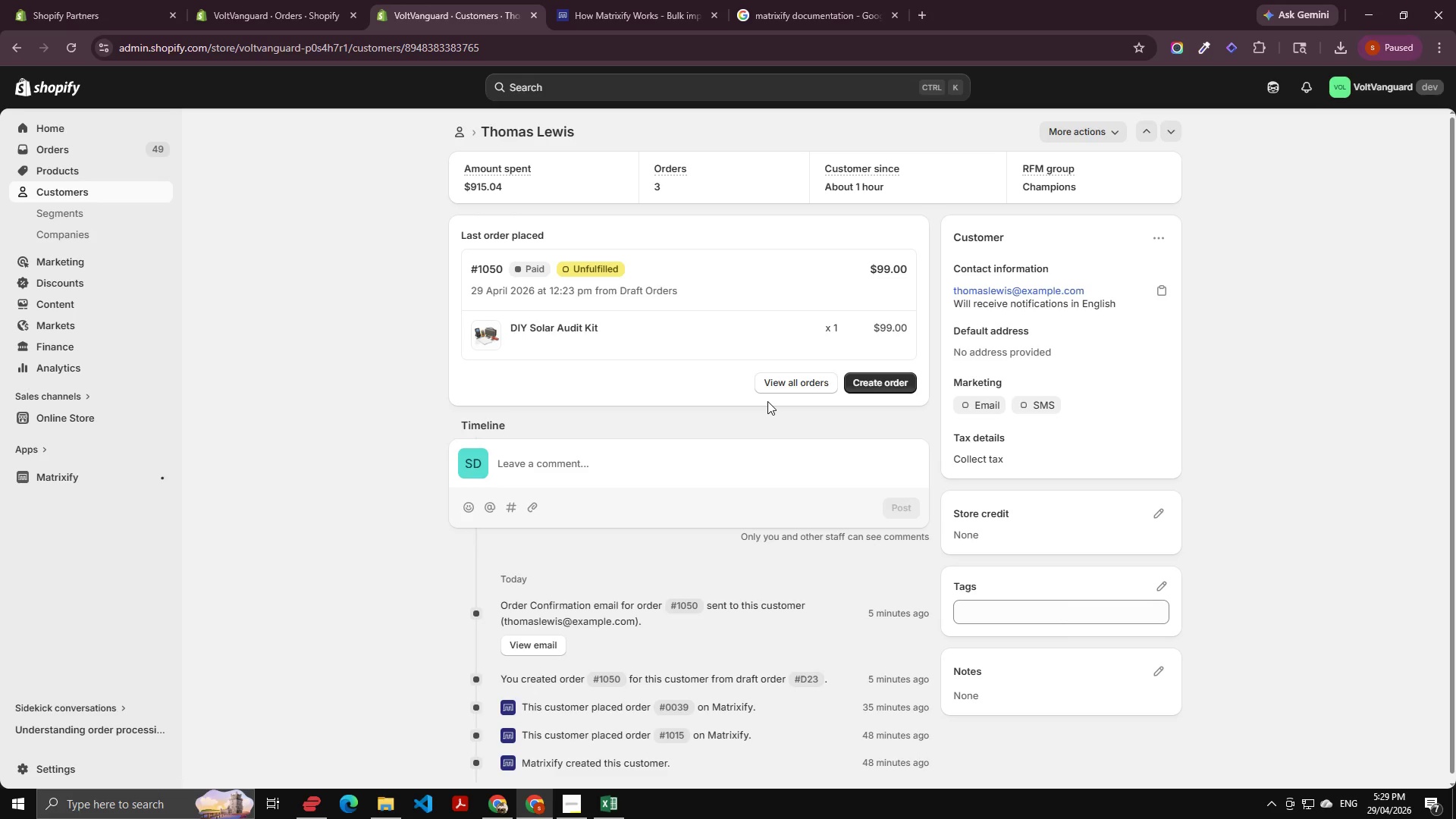 
left_click([60, 359])
 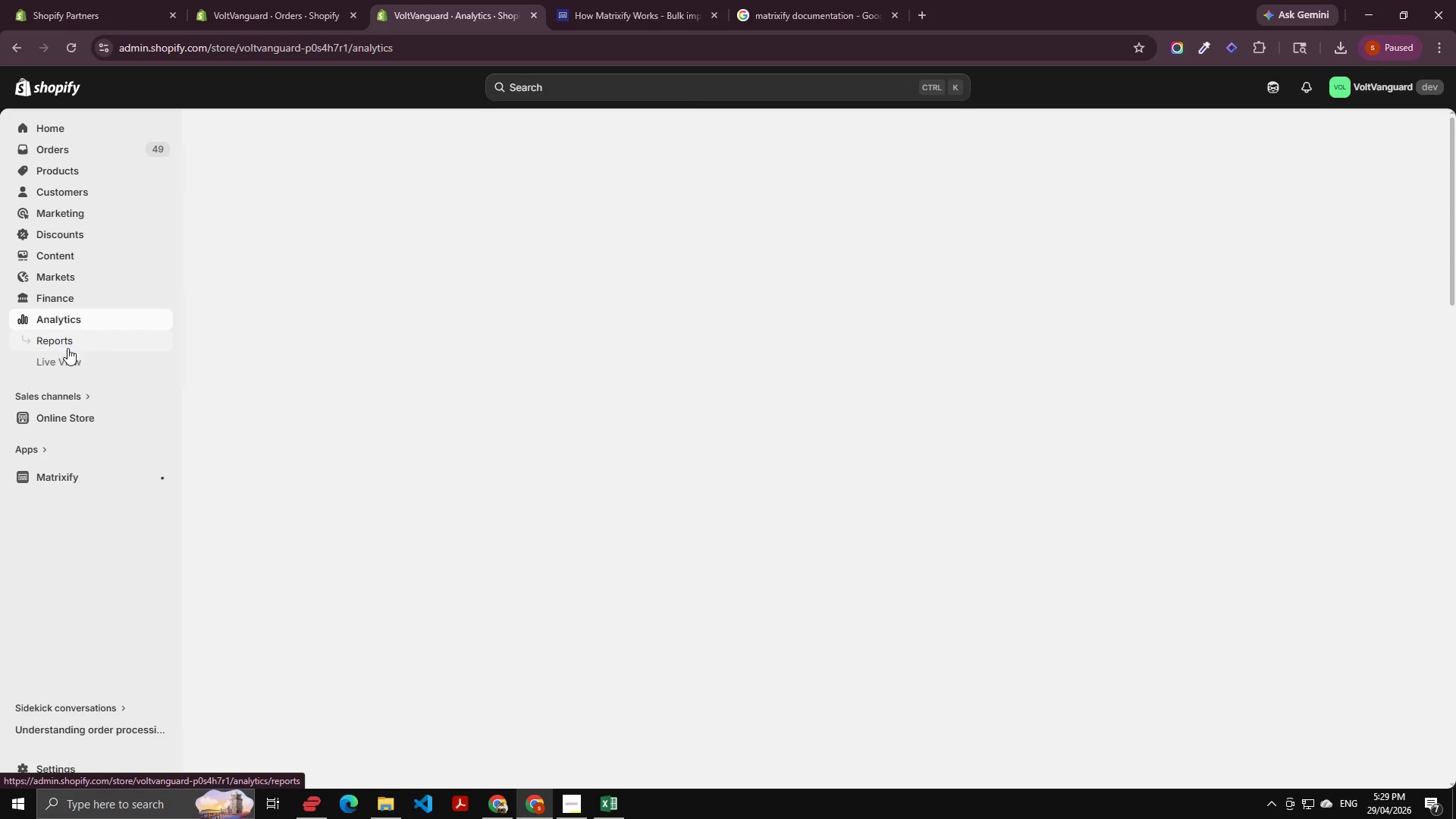 
left_click([70, 344])
 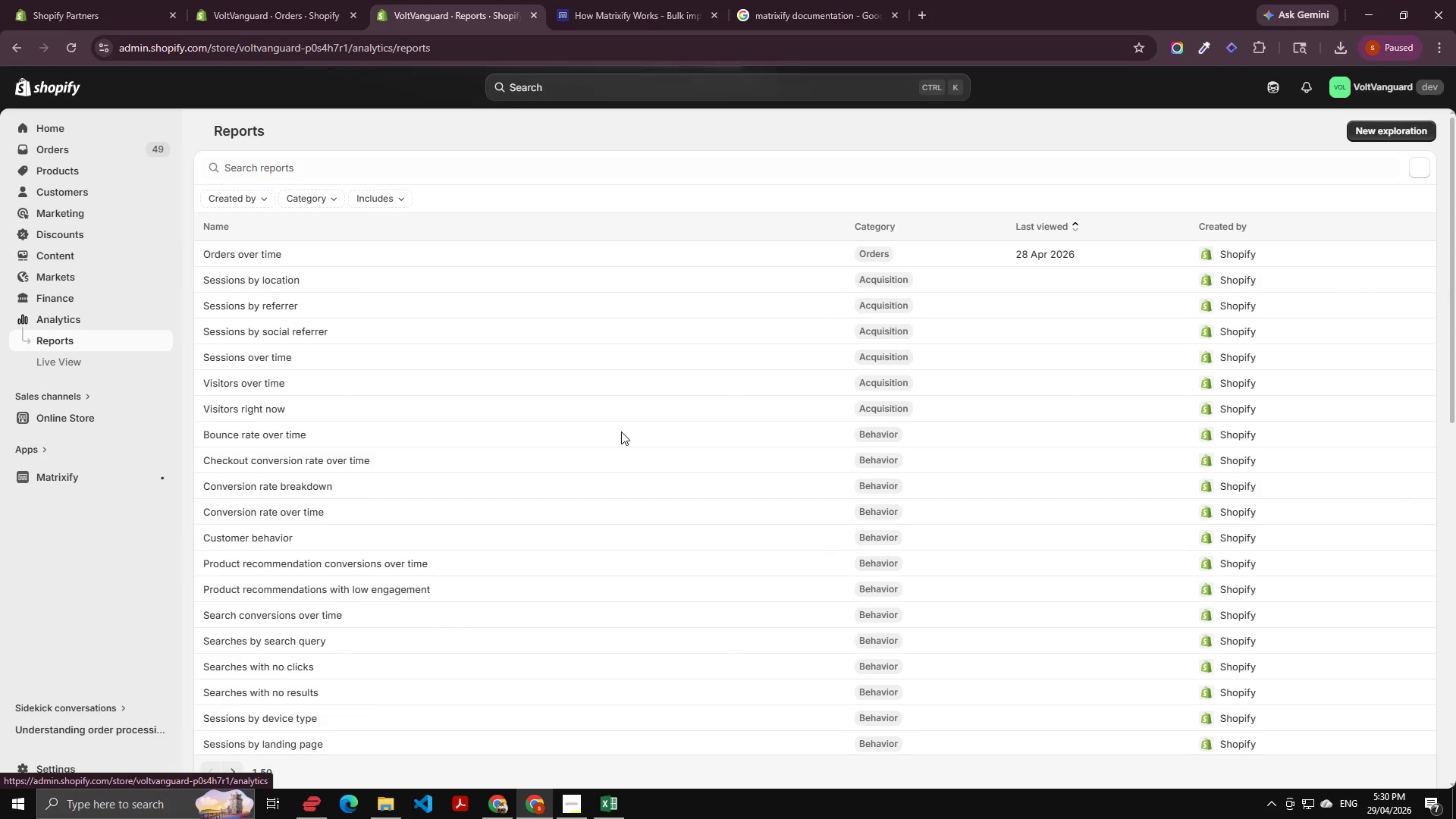 
wait(9.58)
 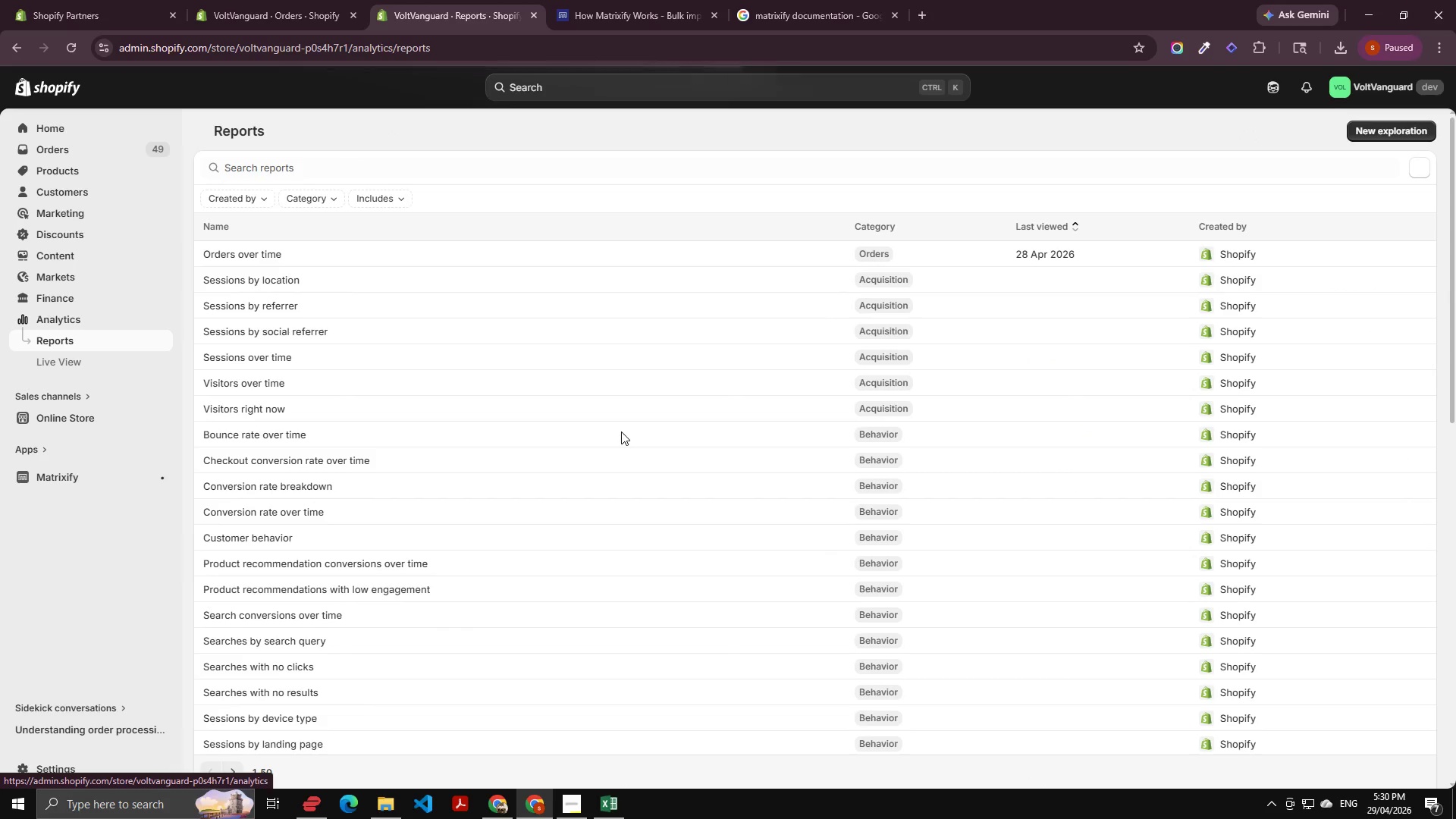 
left_click([361, 171])
 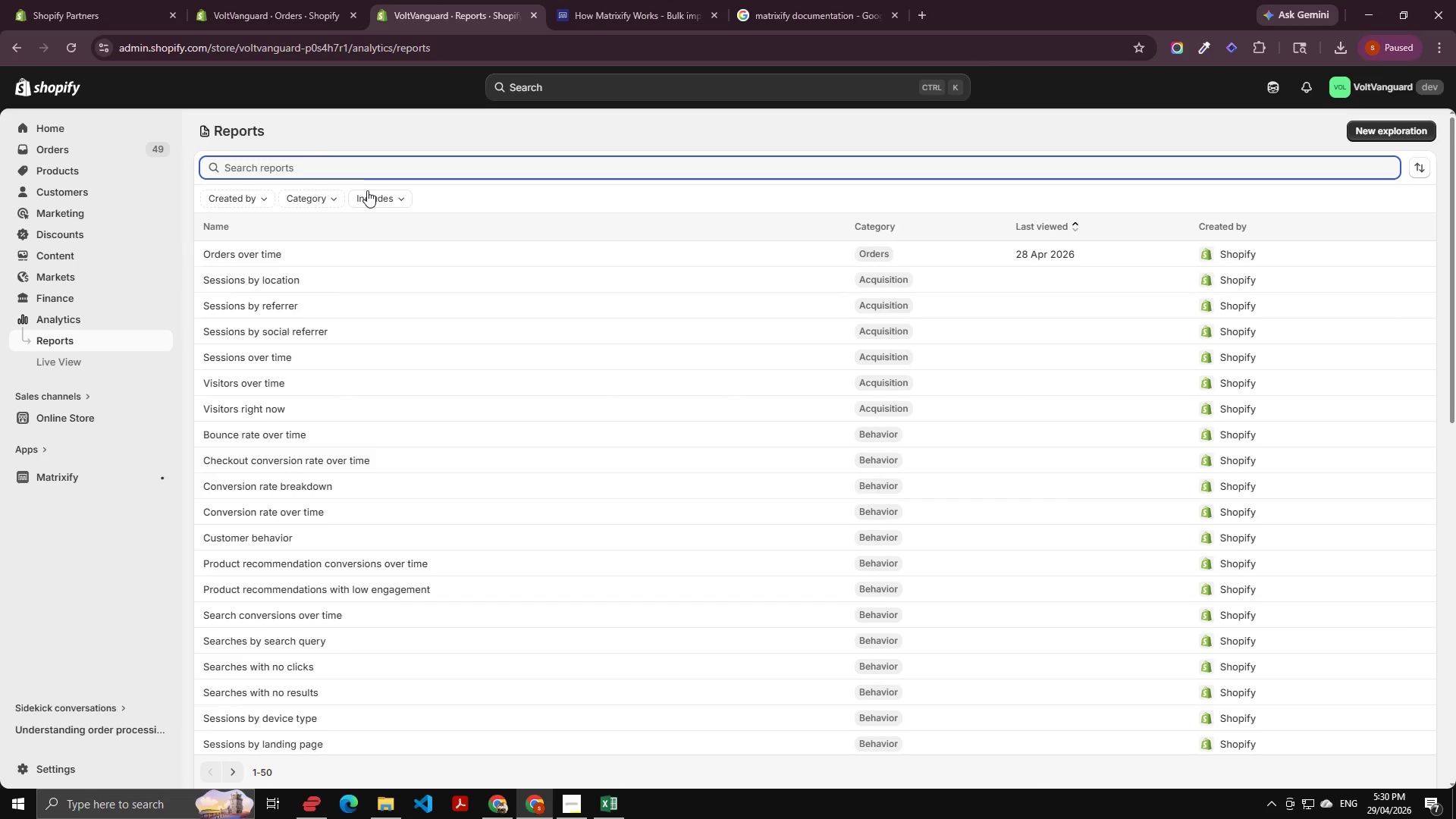 
type(ny pro)
 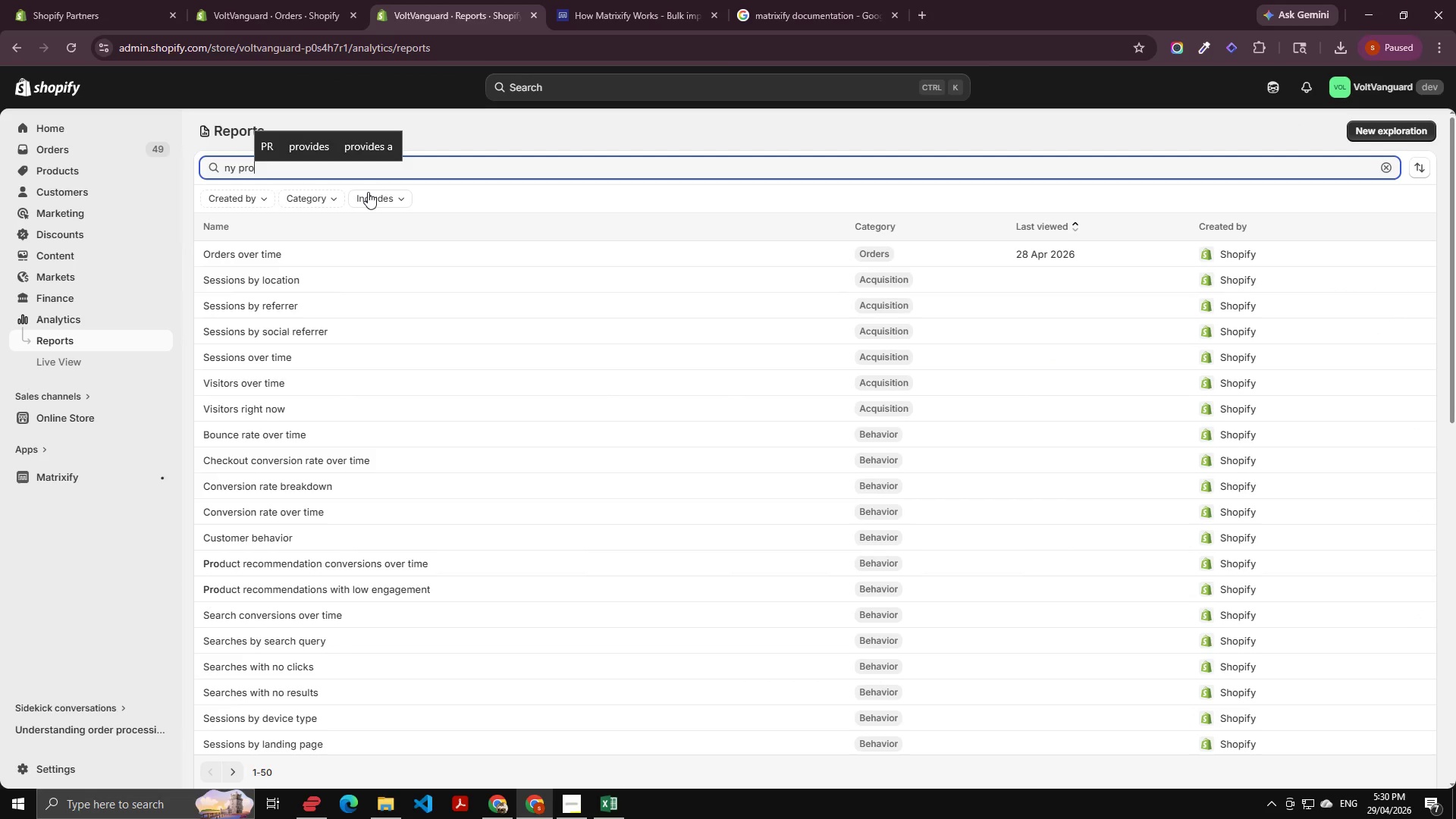 
key(Control+A)
 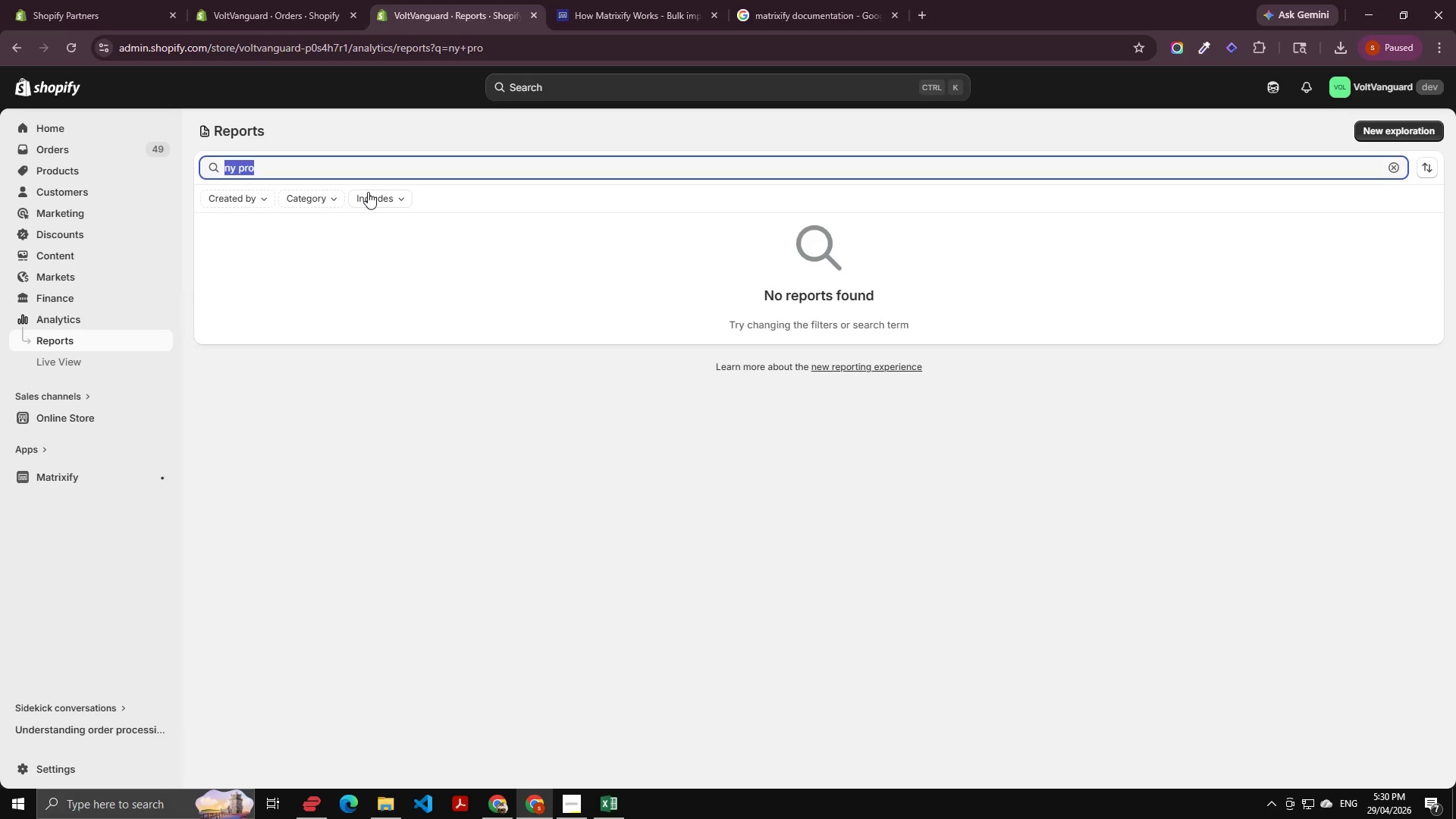 
type(by por)
key(Backspace)
key(Backspace)
type(ro)
 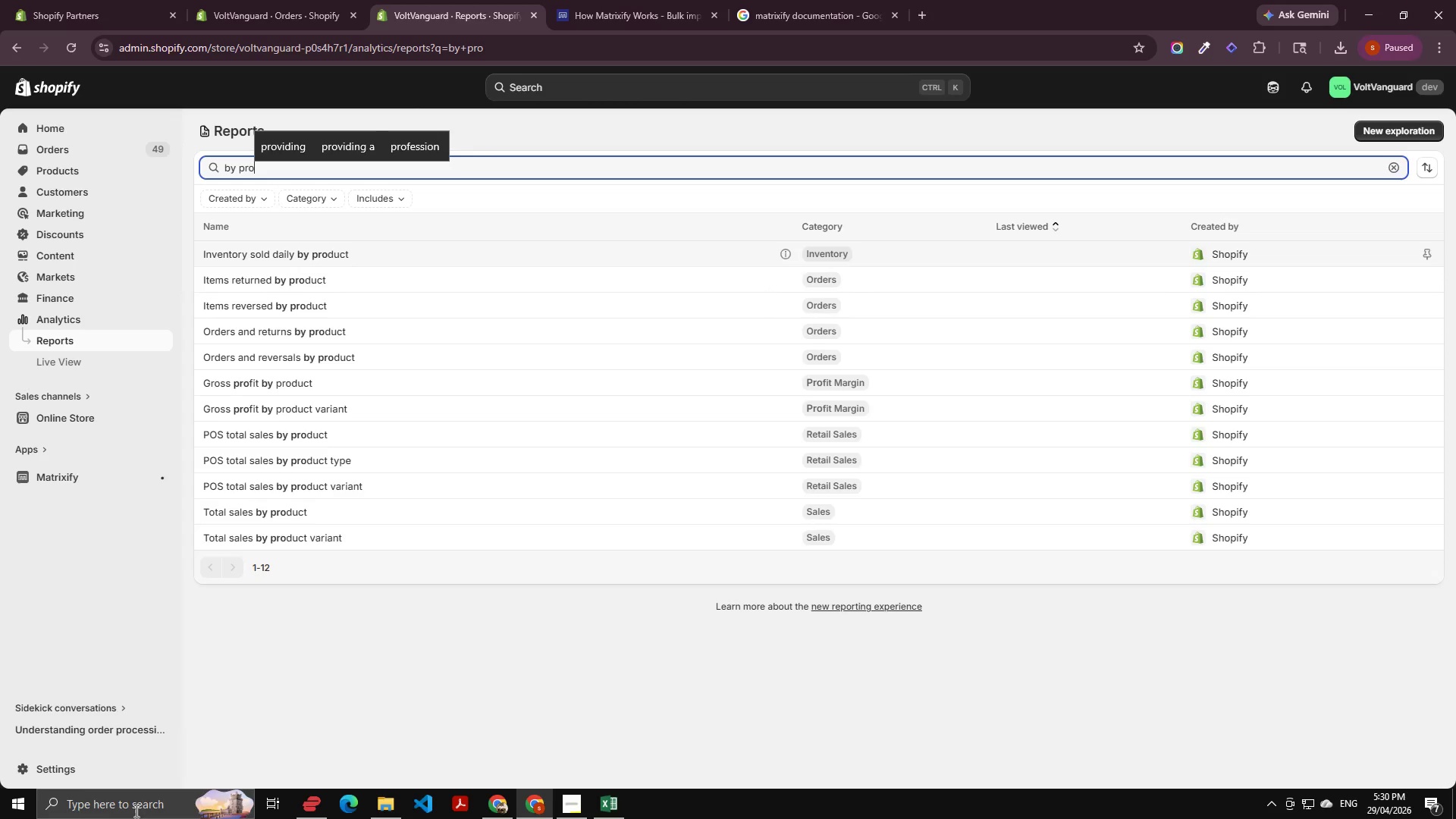 
wait(6.11)
 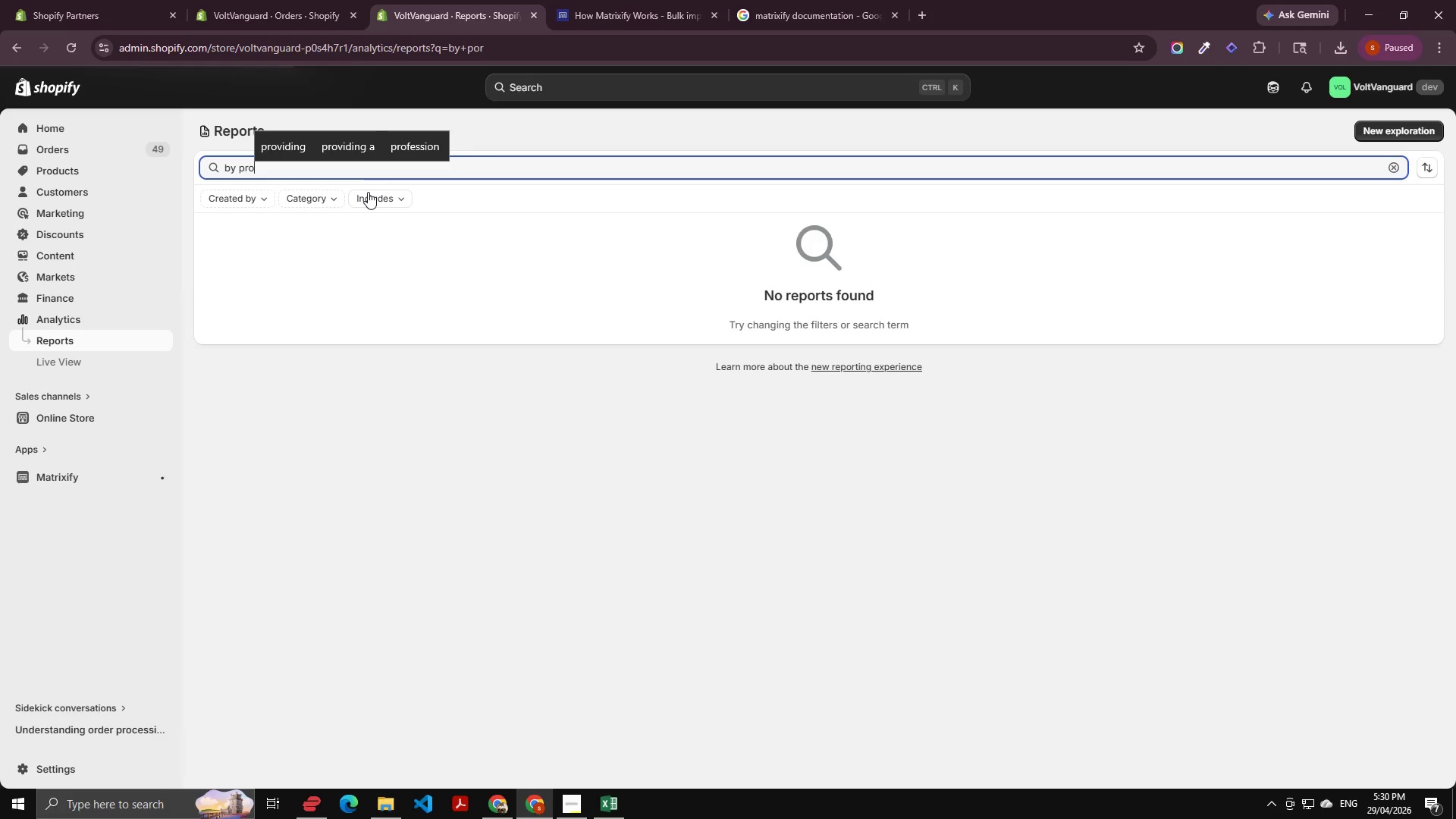 
left_click([277, 513])
 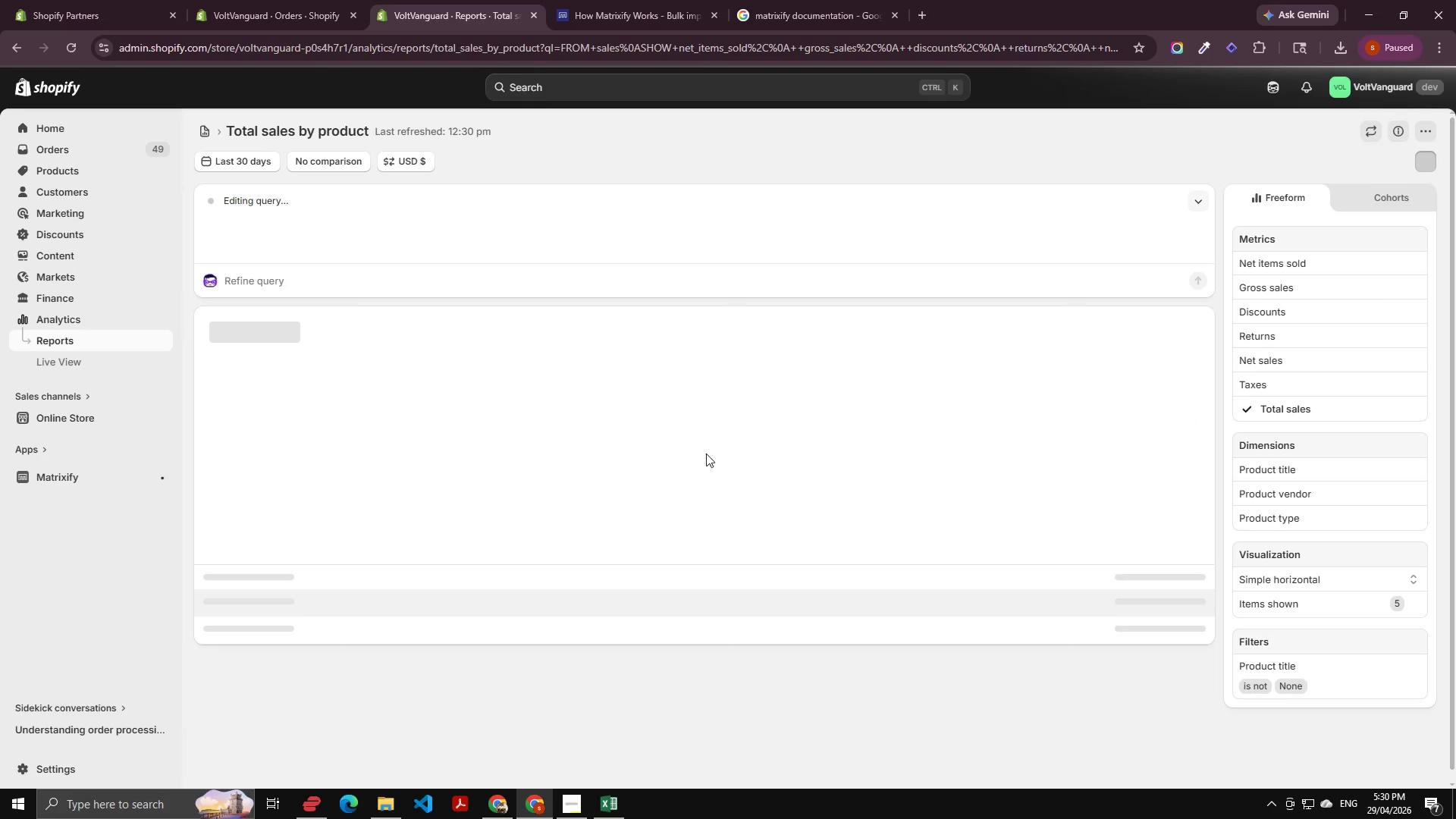 
wait(5.16)
 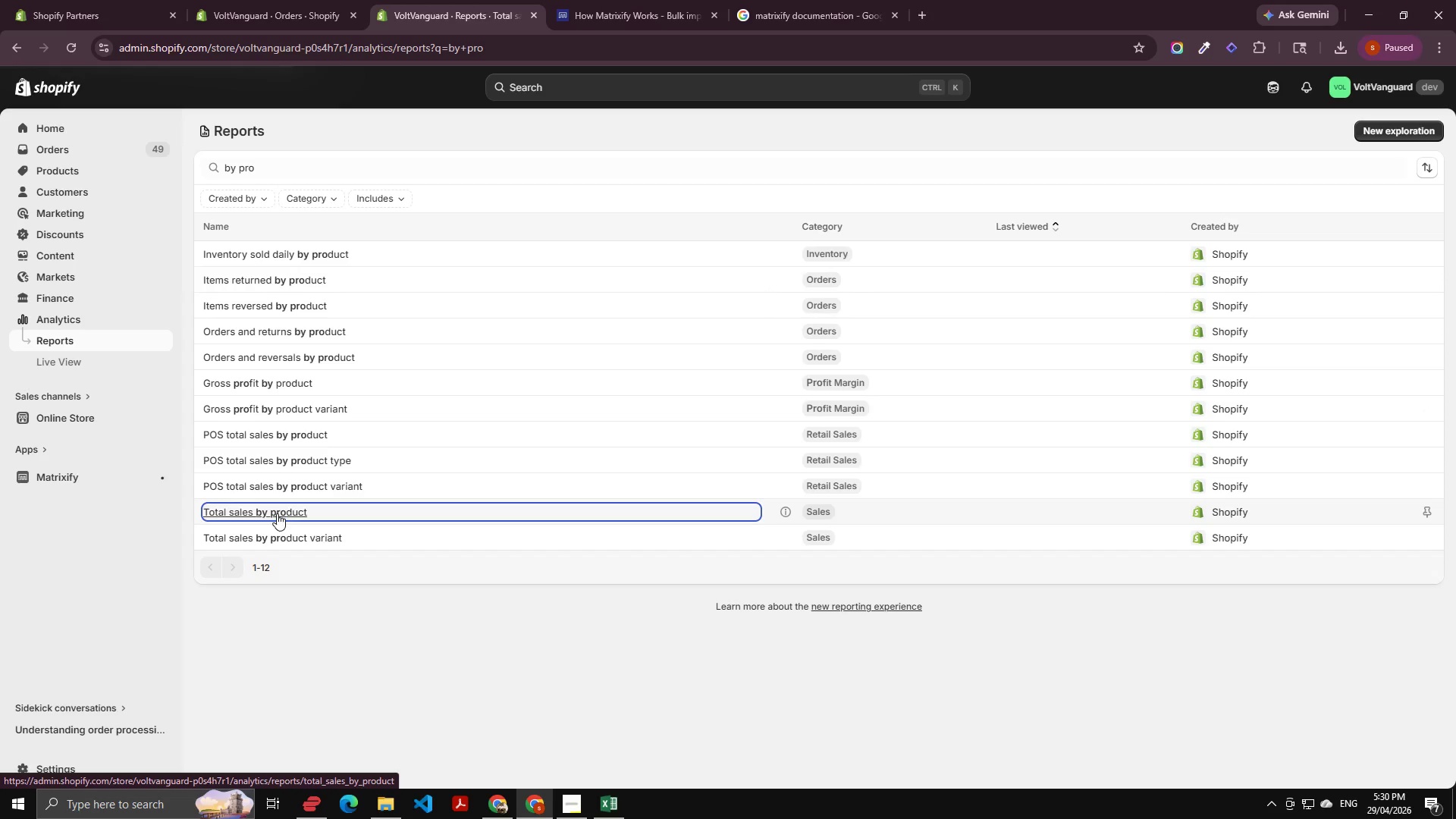 
scroll: coordinate [494, 801], scroll_direction: down, amount: 17.0
 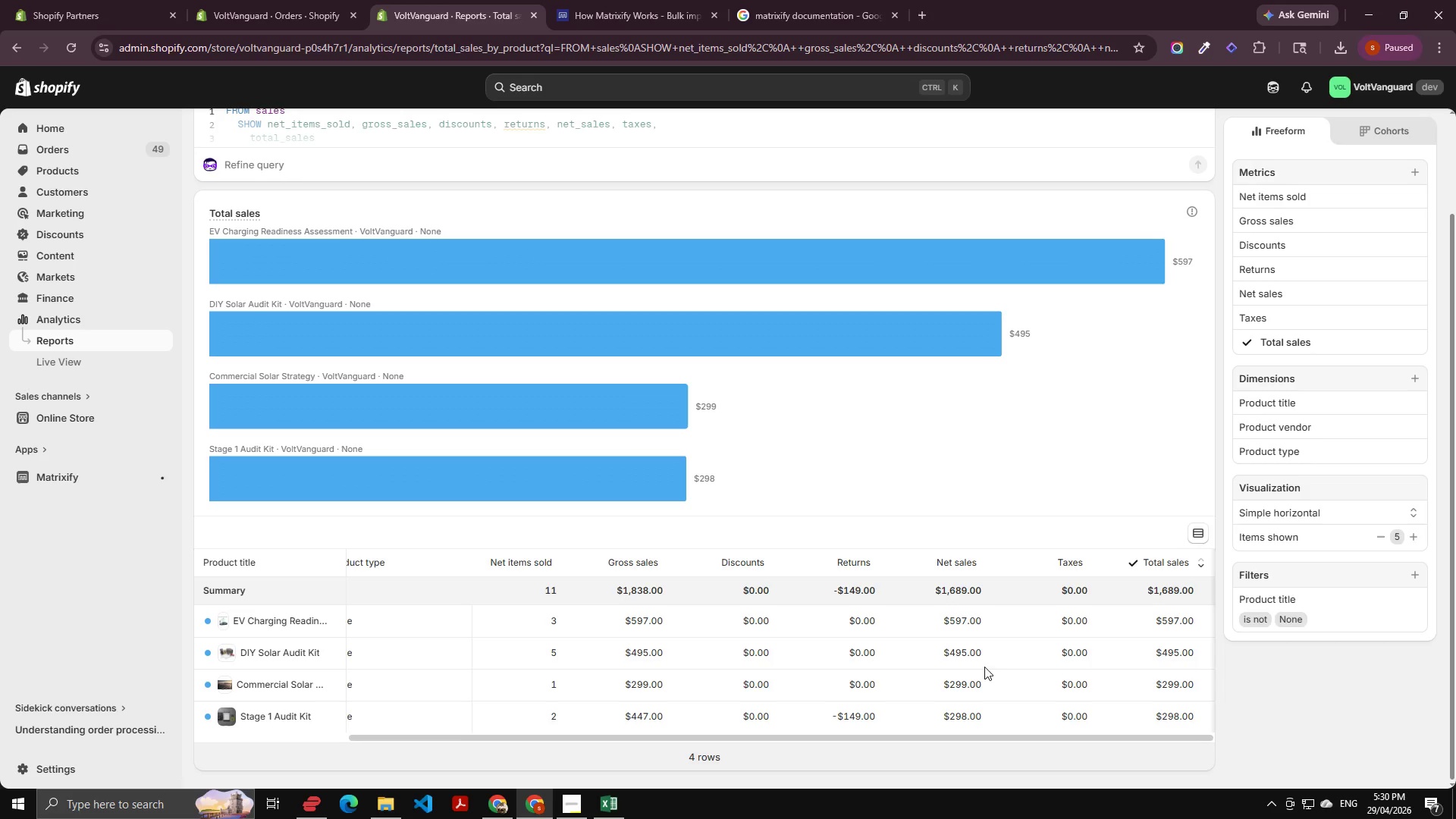 
wait(5.94)
 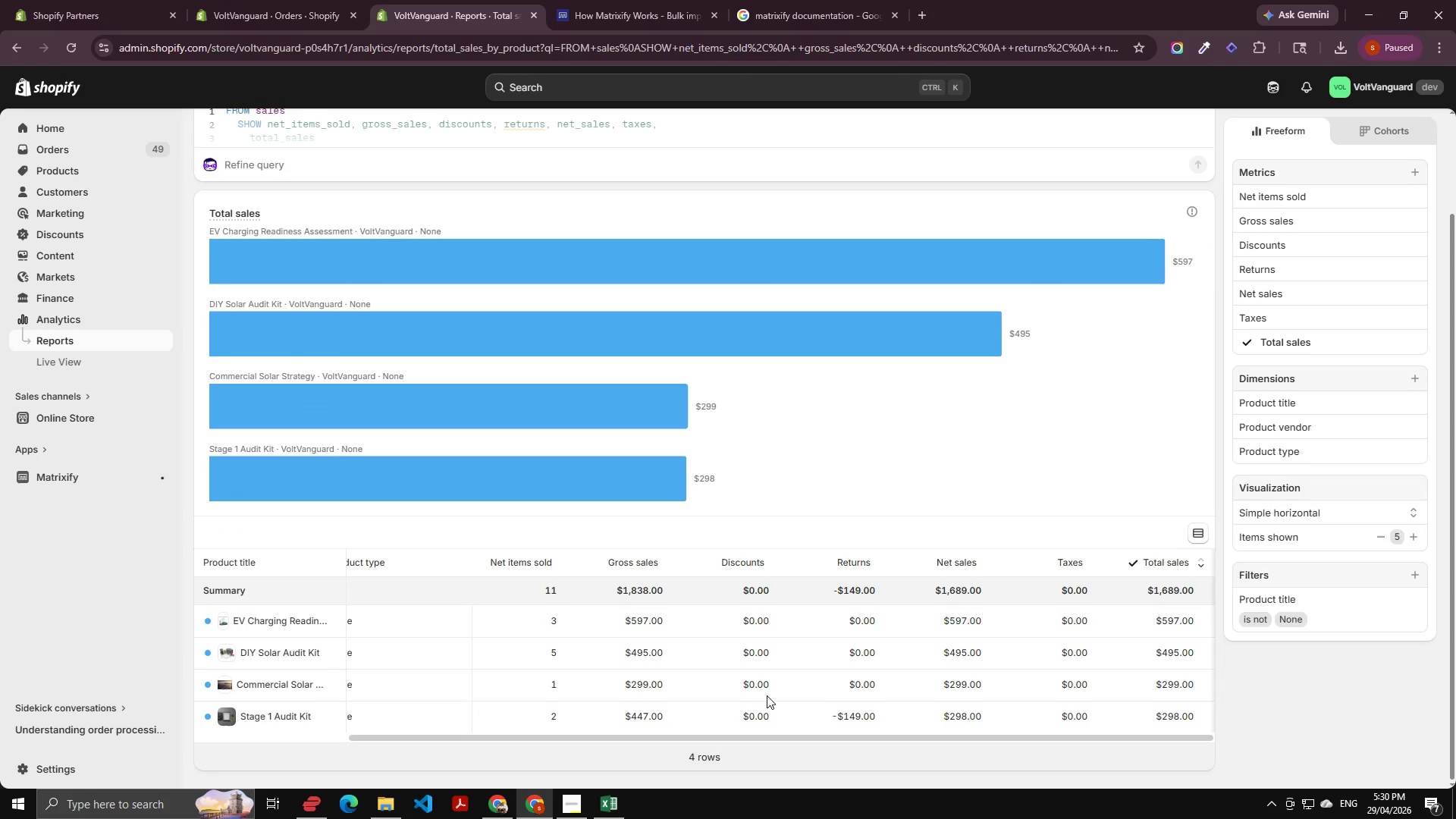 
left_click([1197, 532])
 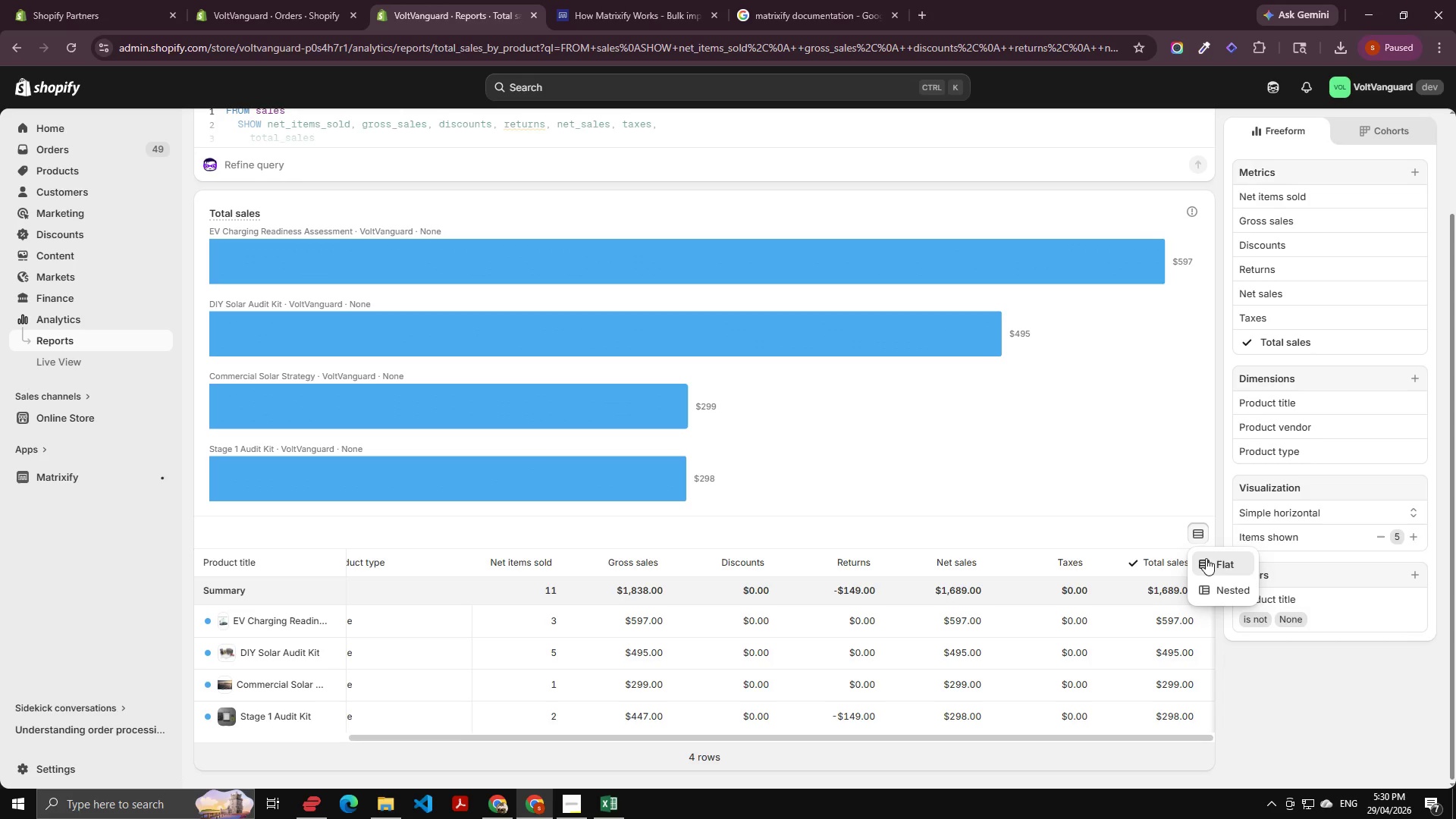 
left_click([1219, 596])
 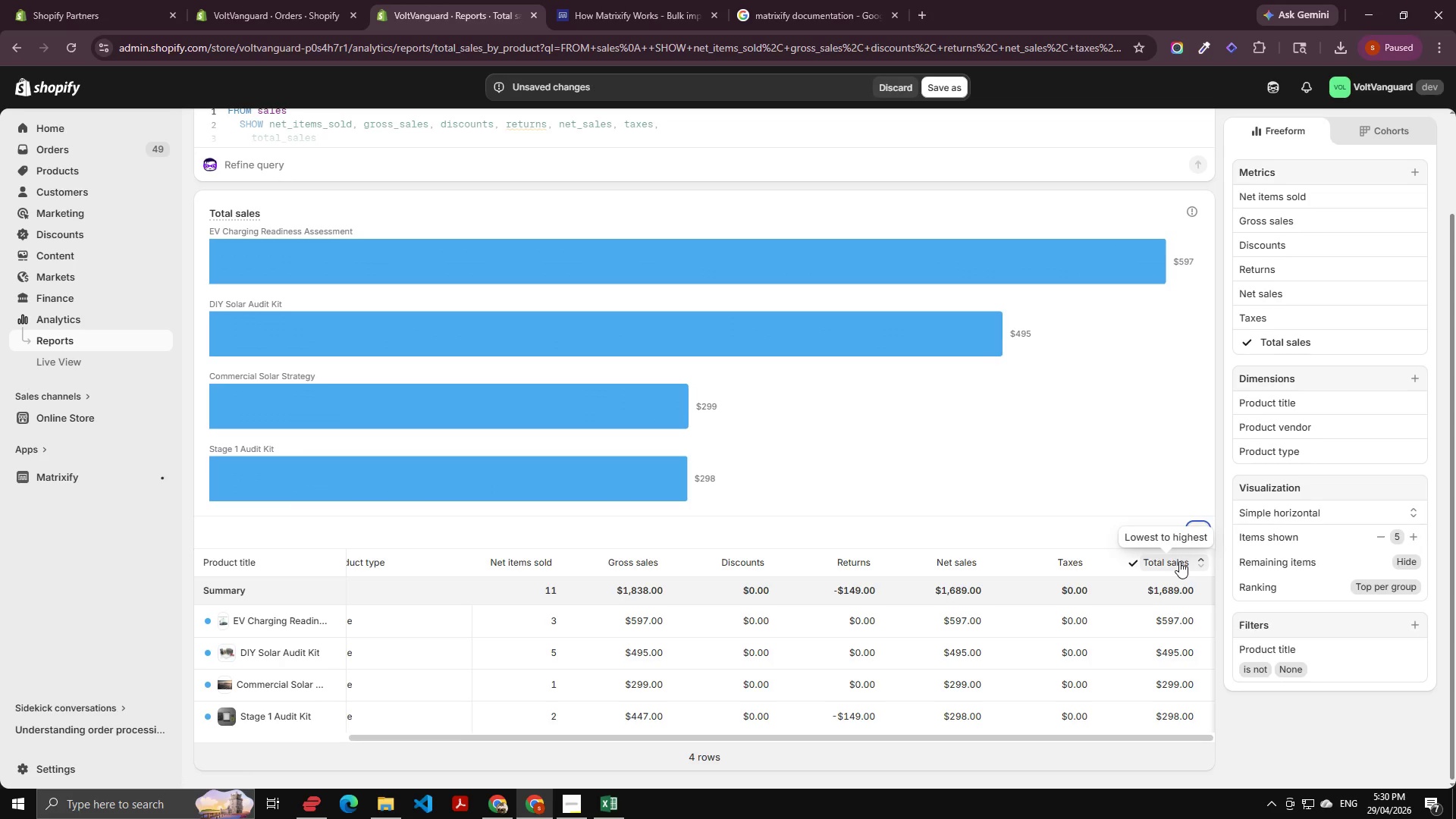 
left_click([1204, 532])
 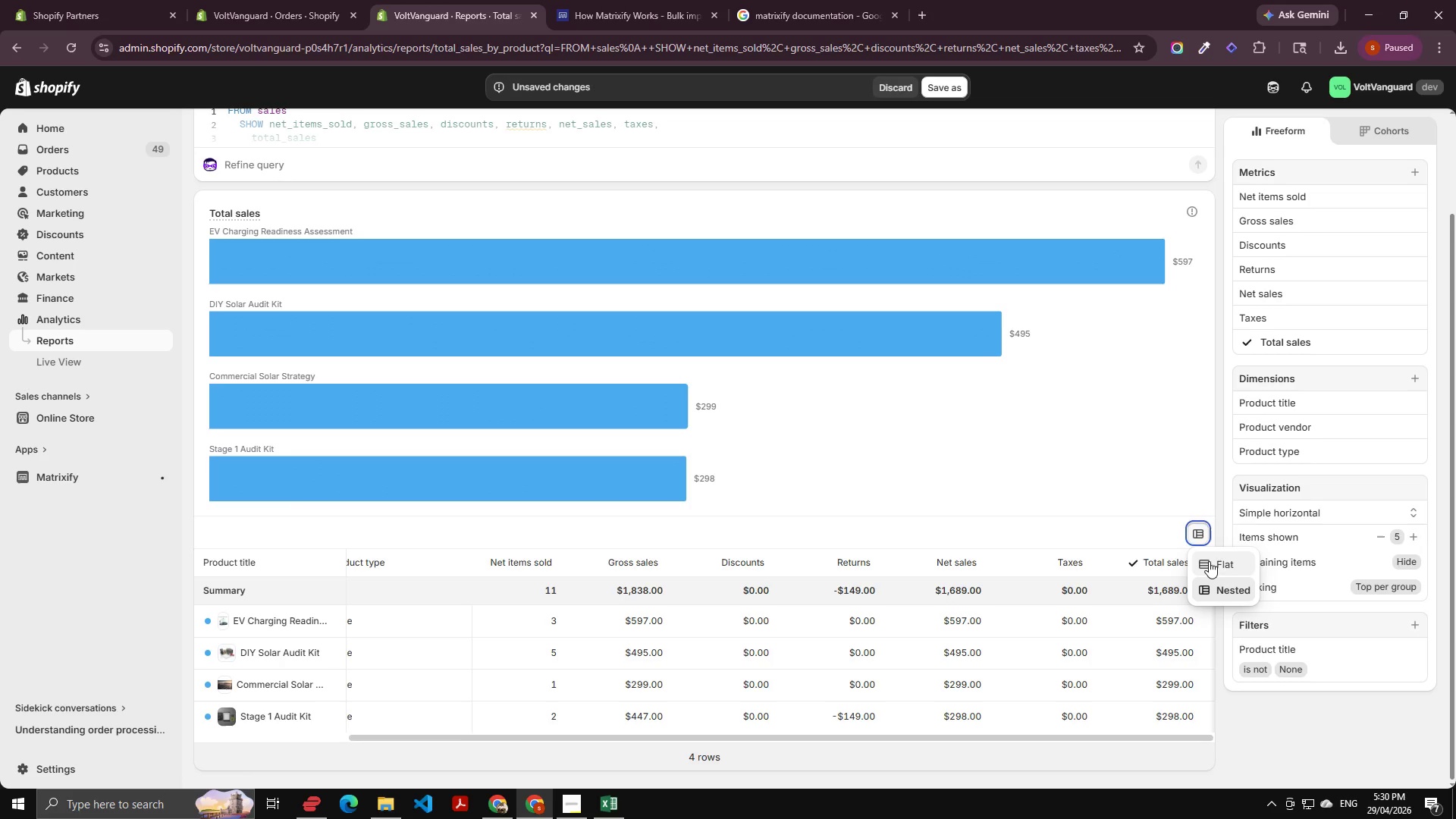 
left_click([1215, 561])
 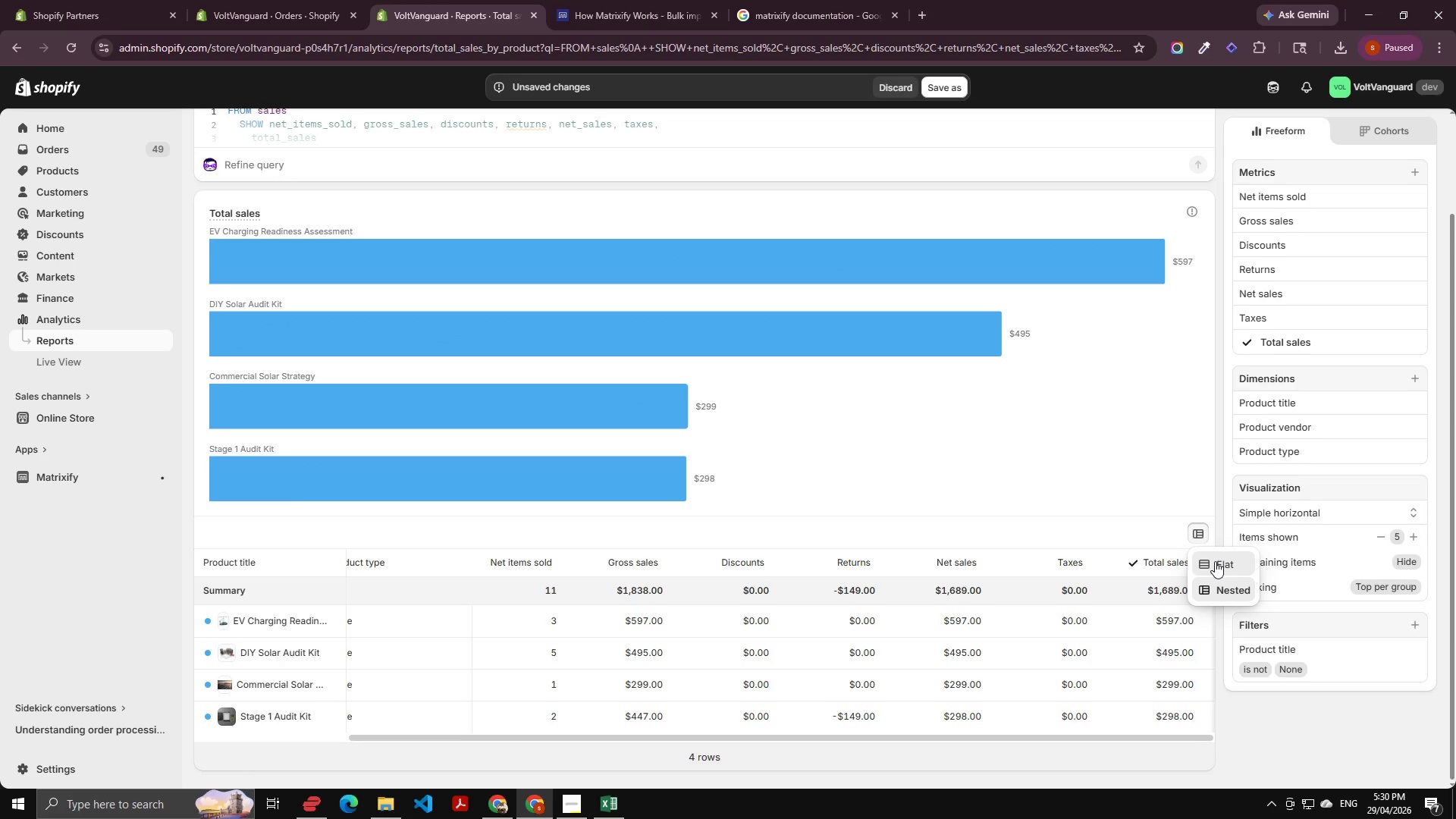 
left_click([1215, 561])
 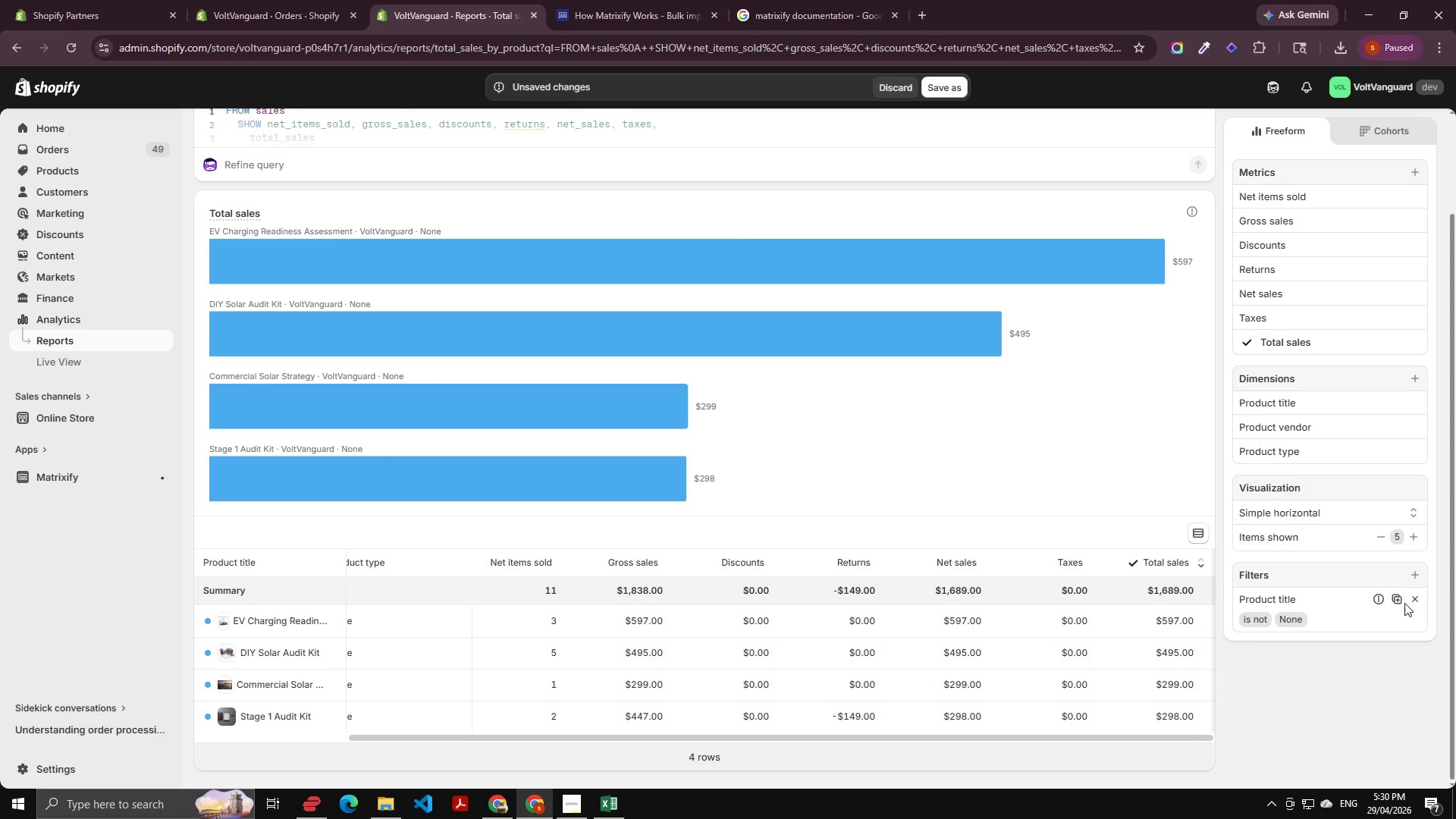 
left_click([1414, 601])
 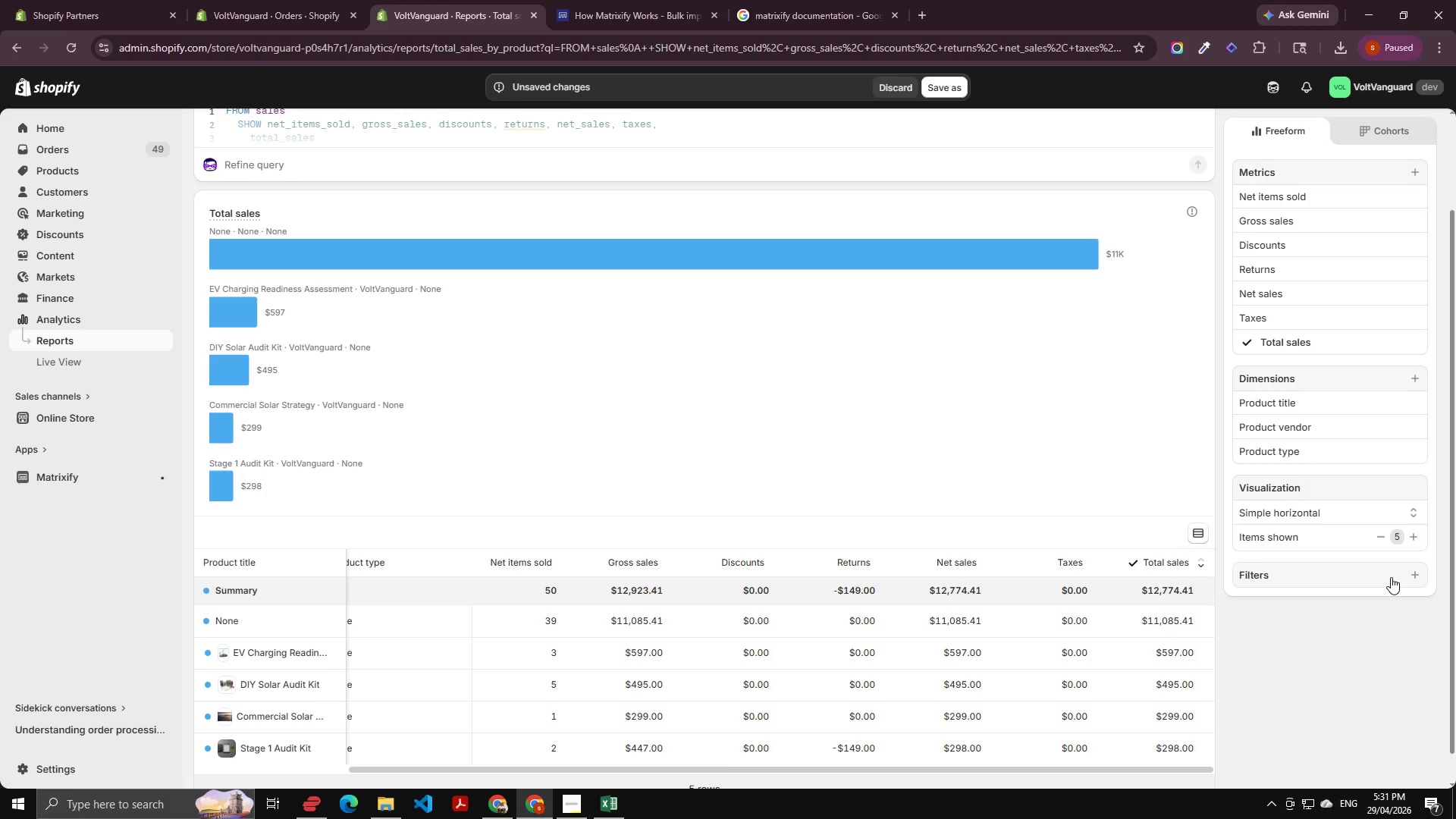 
wait(21.27)
 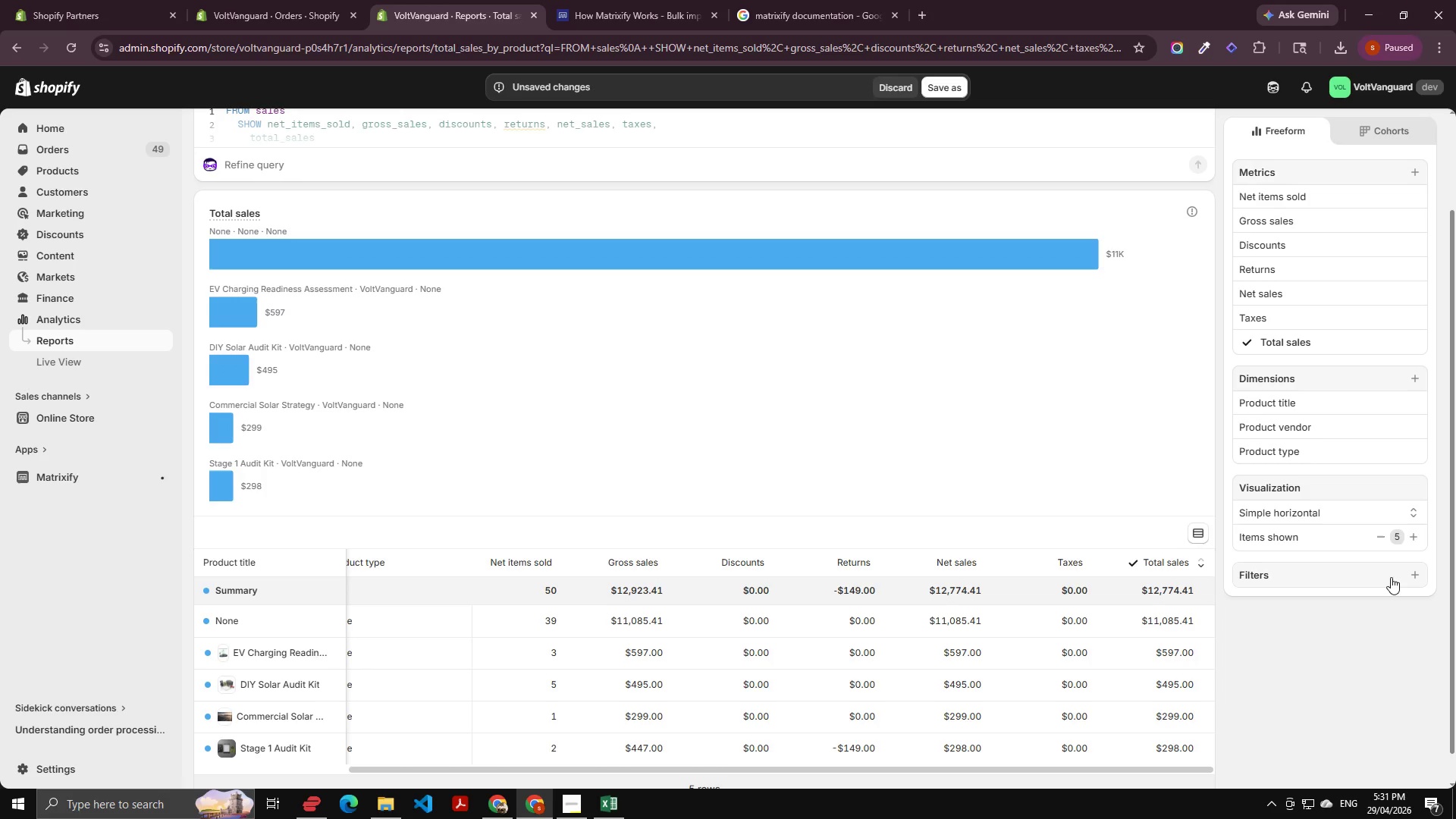 
left_click([1410, 574])
 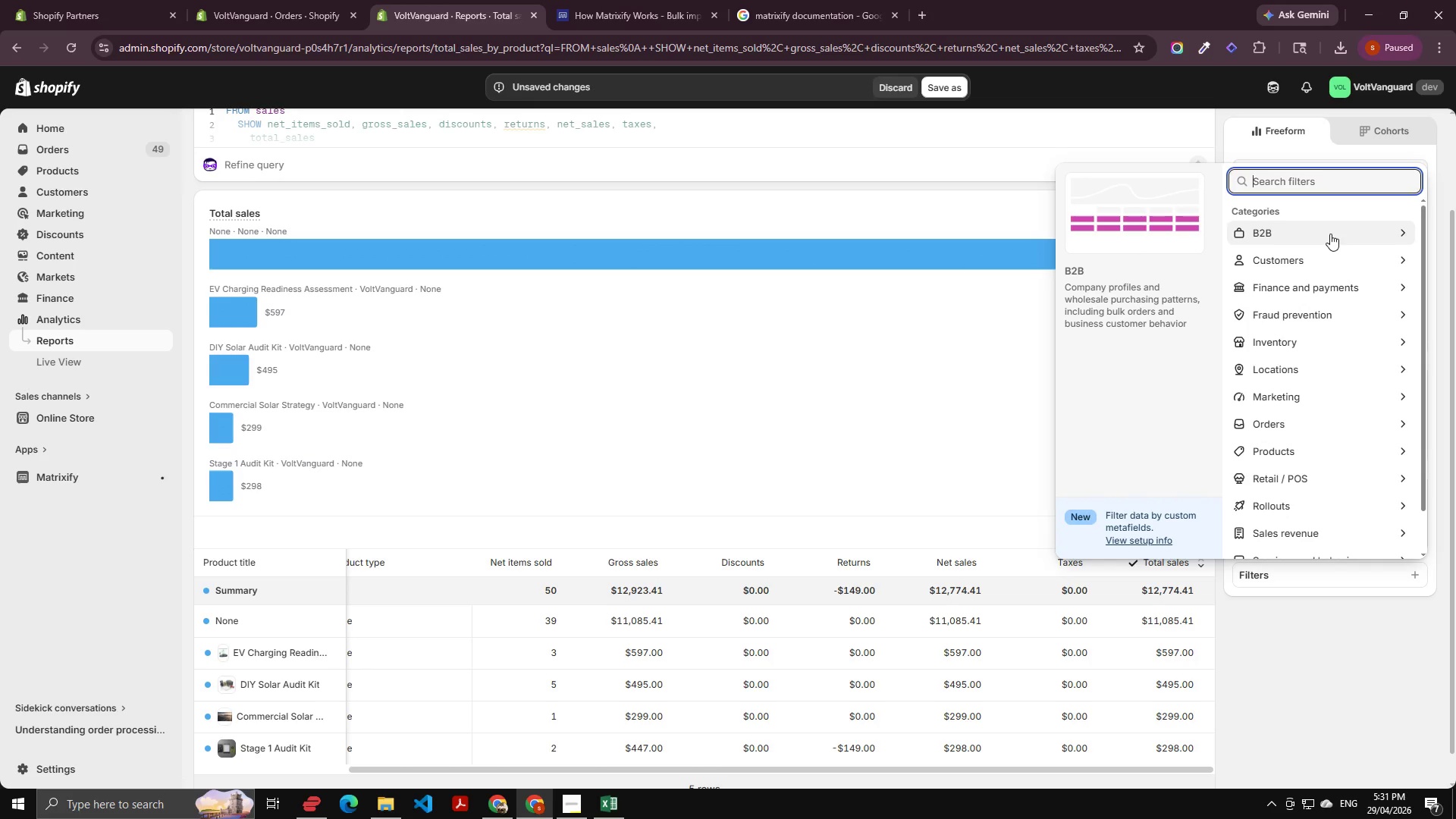 
type(prod)
 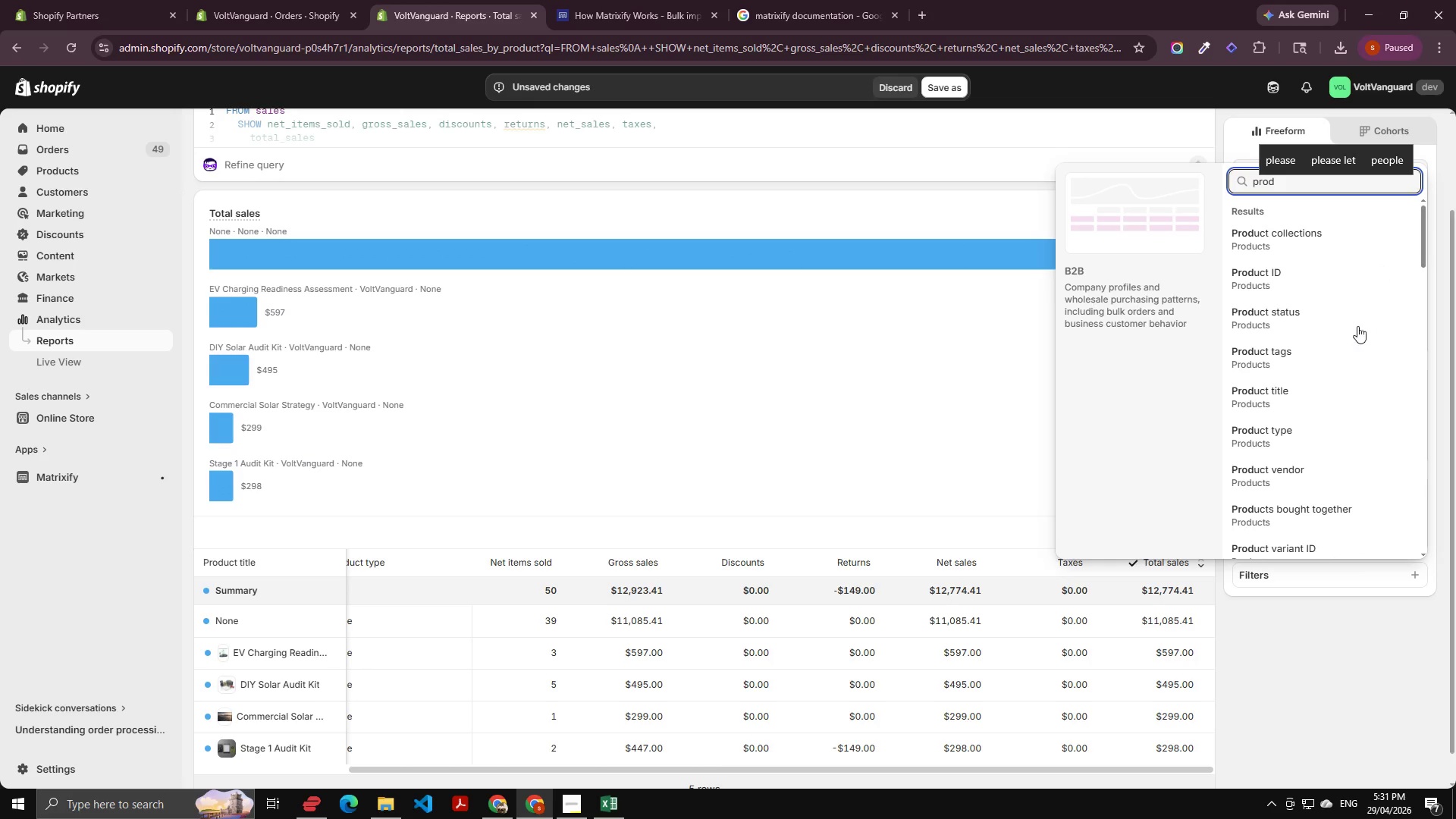 
left_click([1301, 345])
 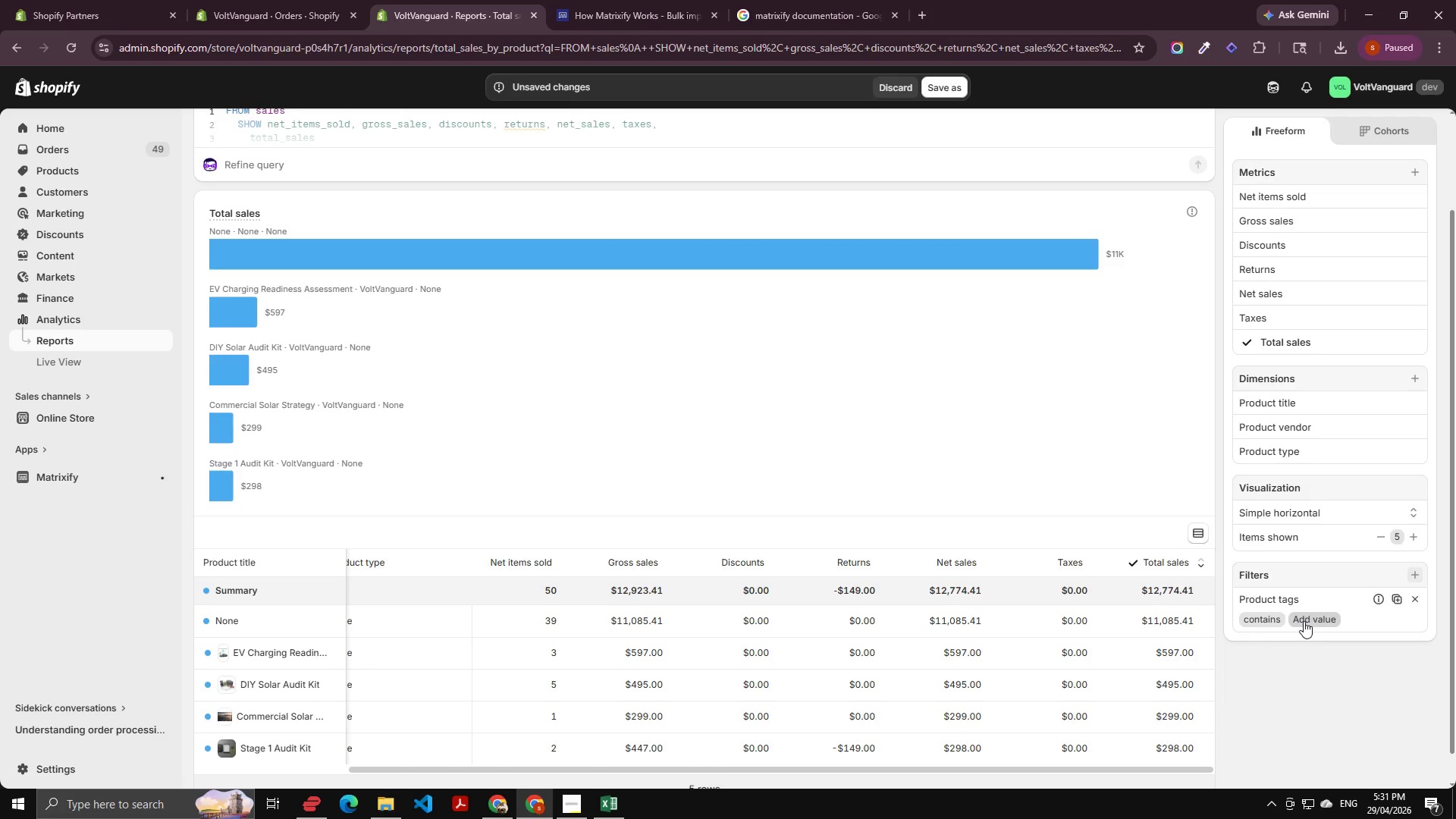 
wait(12.62)
 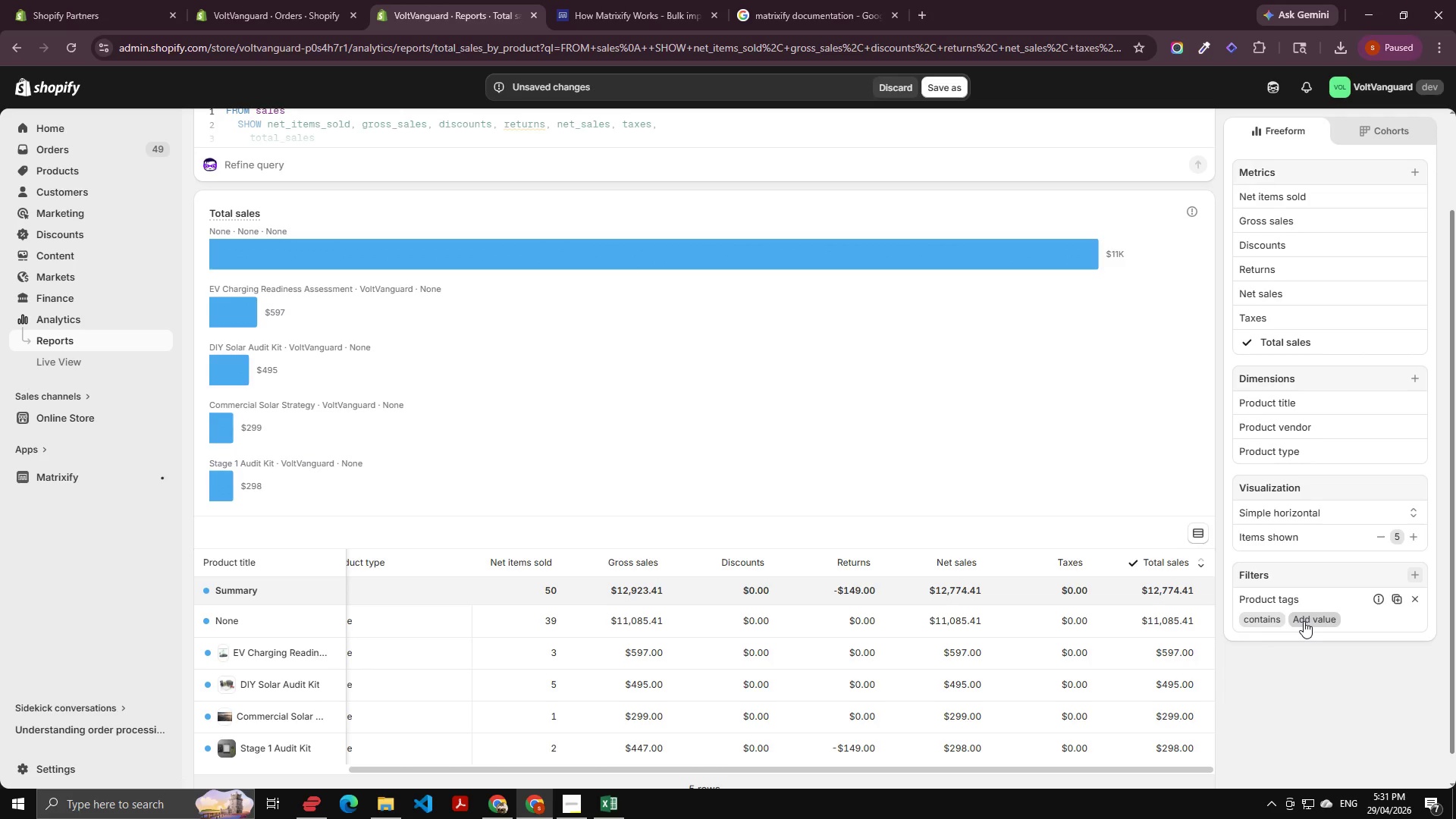 
mouse_move([1326, 616])
 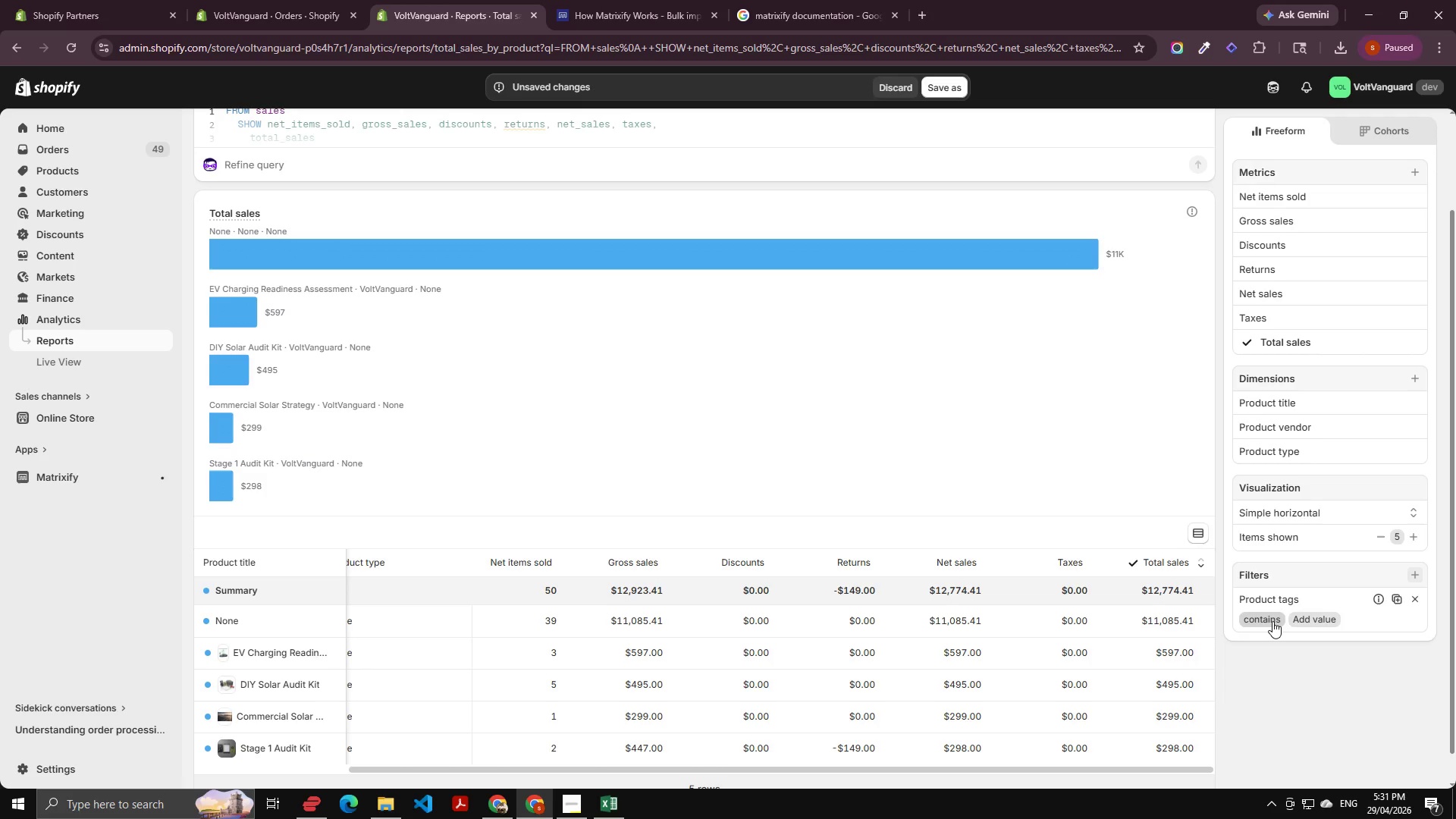 
left_click([1272, 621])
 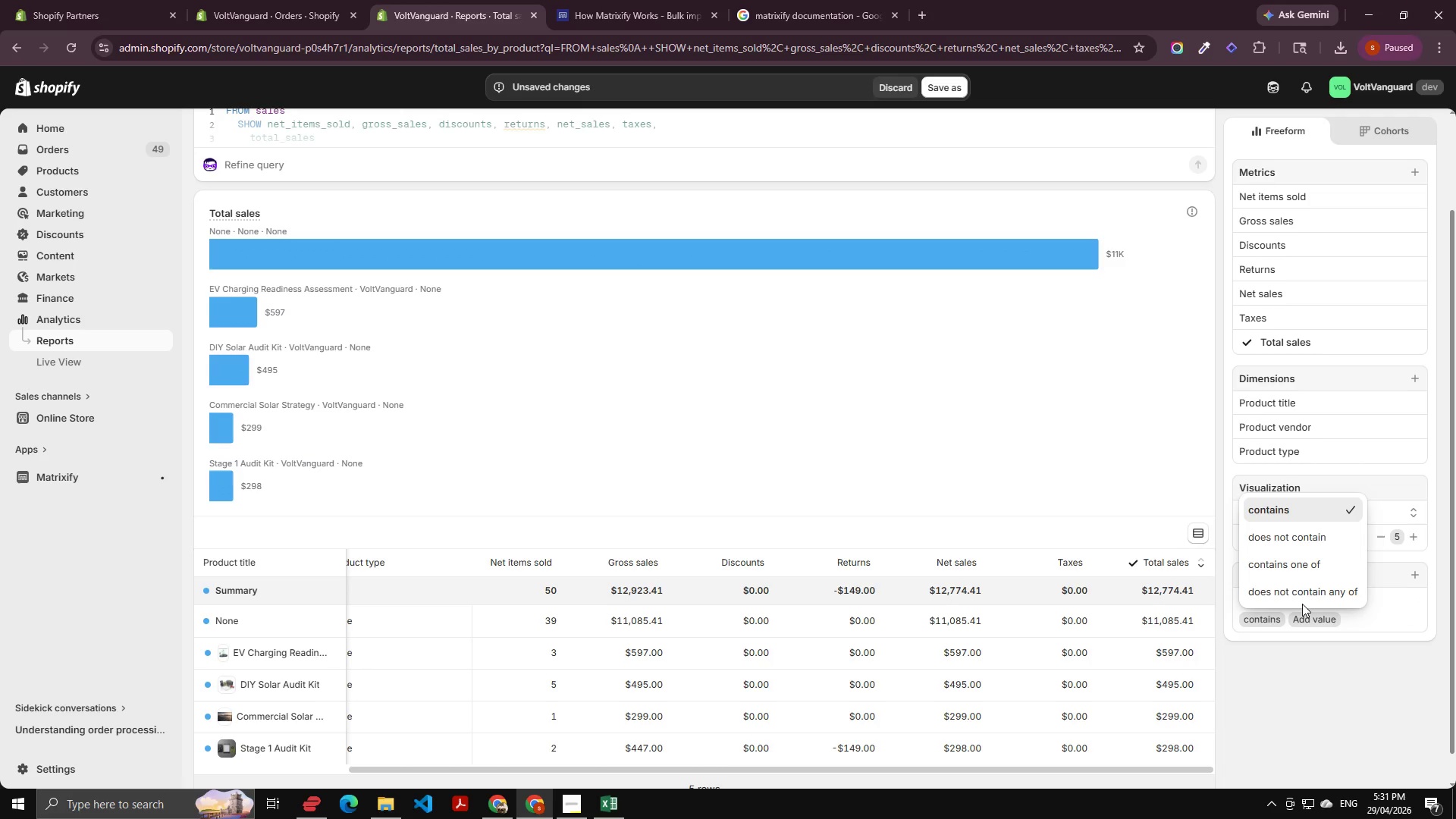 
wait(8.75)
 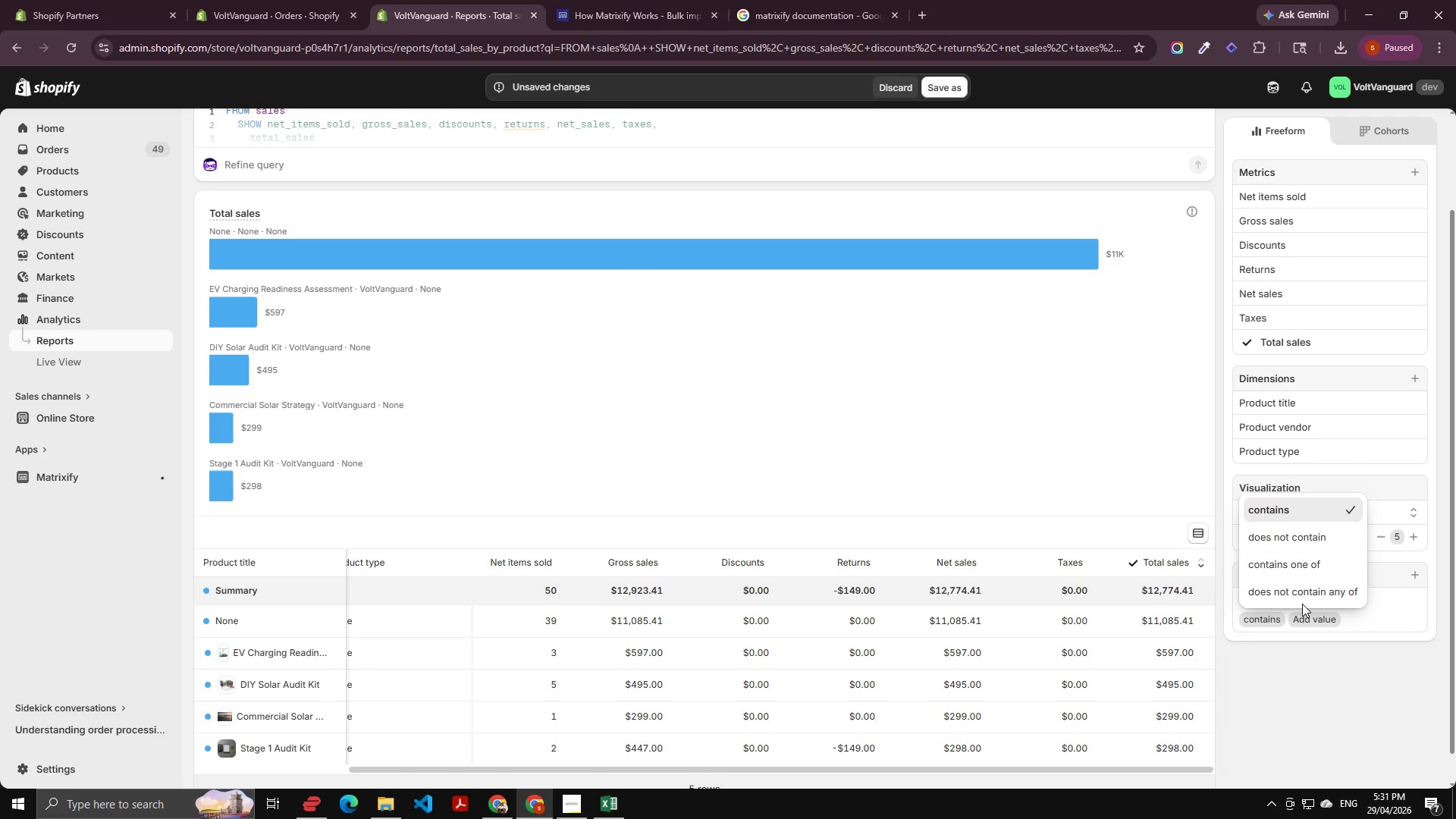 
left_click([1320, 621])
 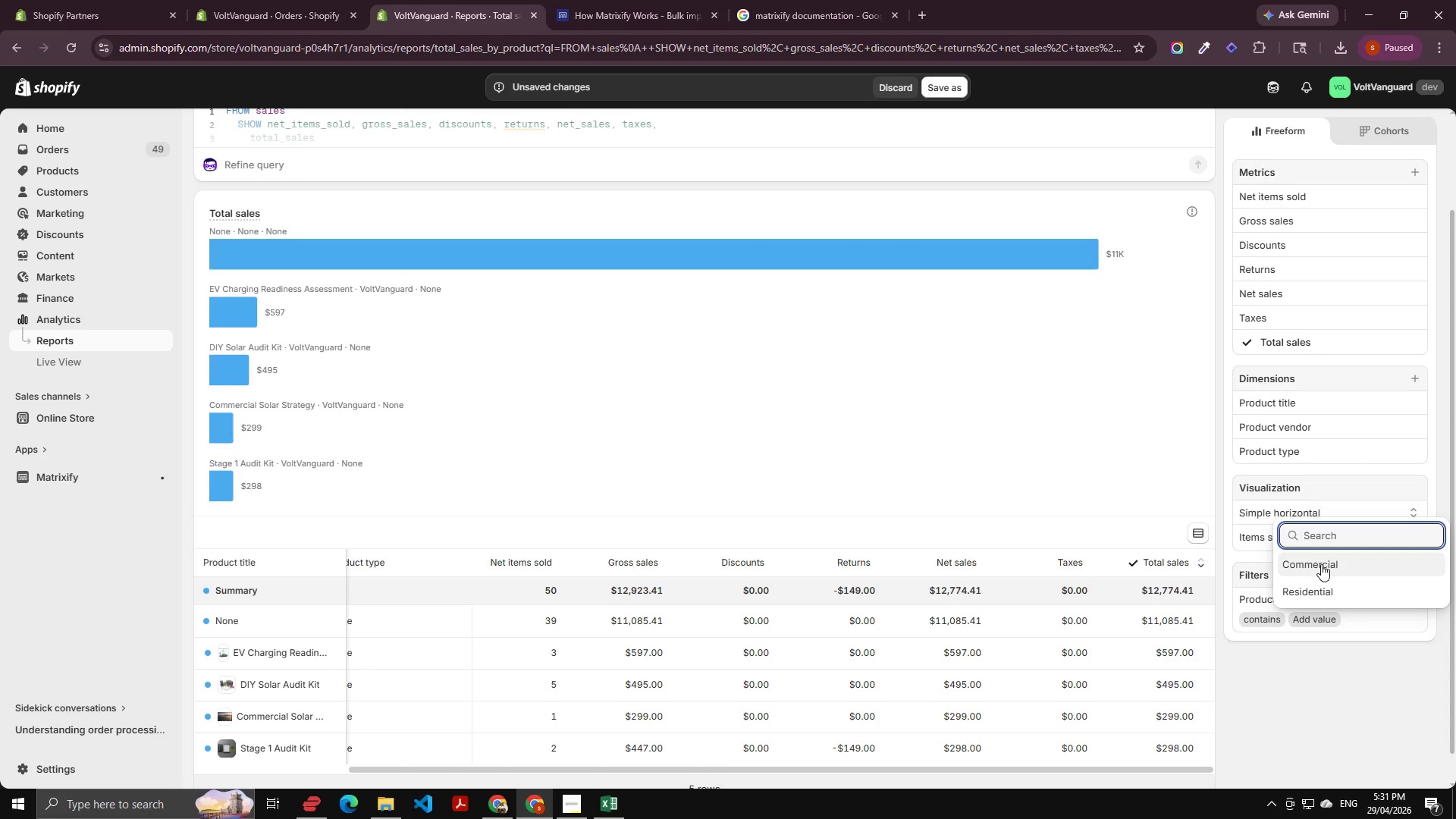 
left_click([1318, 595])
 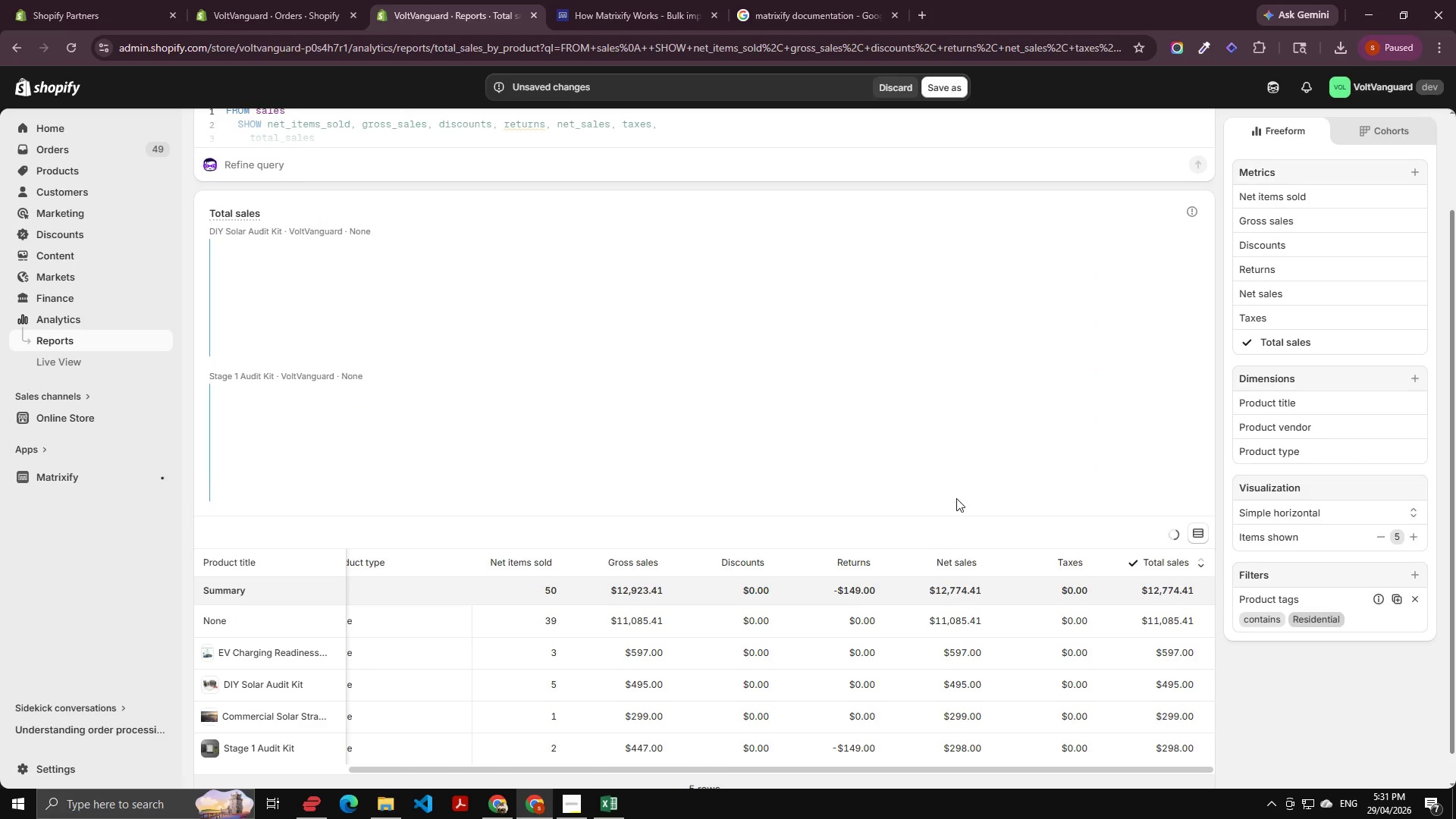 
scroll: coordinate [1034, 366], scroll_direction: down, amount: 1.0
 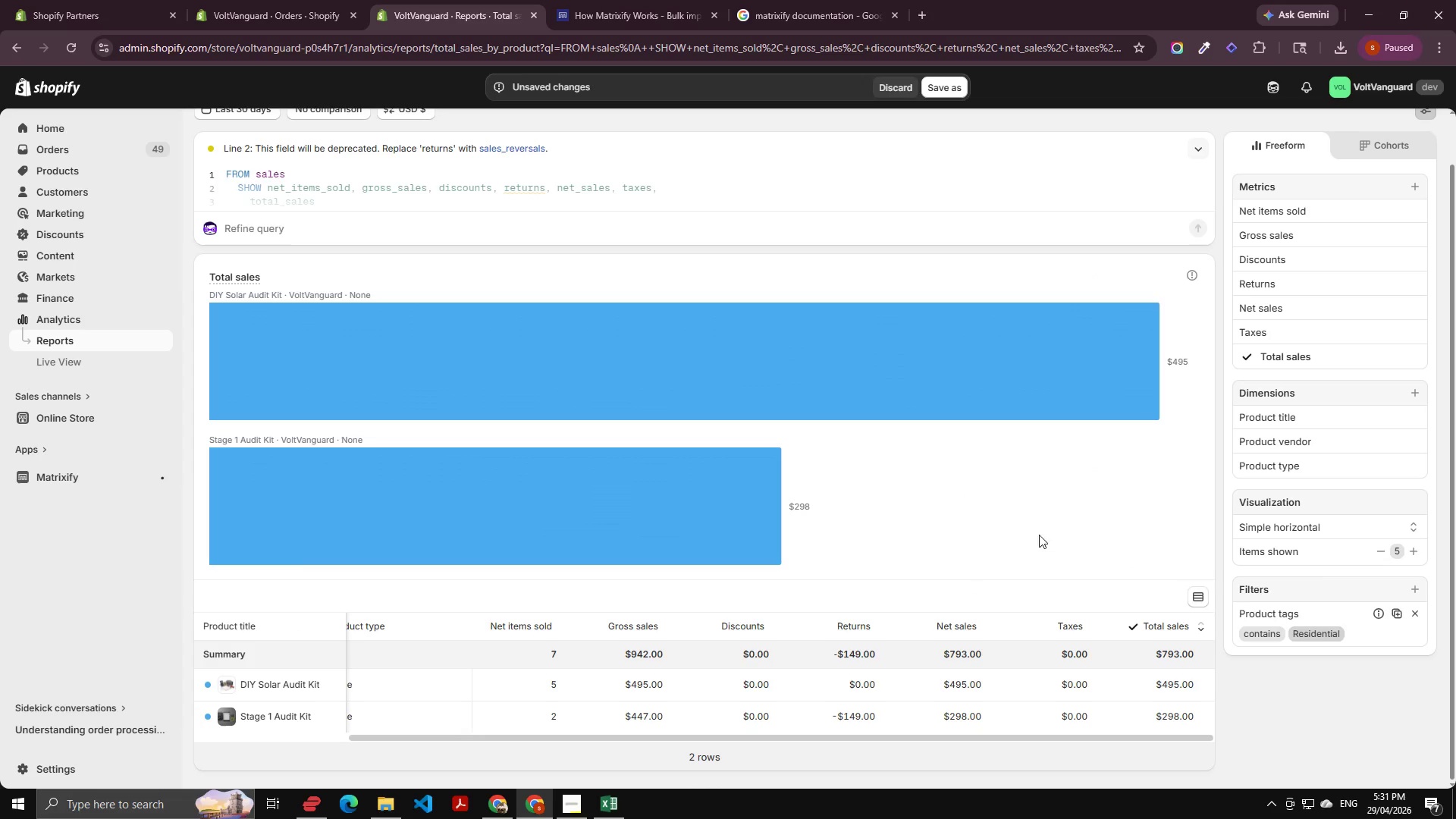 
scroll: coordinate [1134, 550], scroll_direction: up, amount: 1.0
 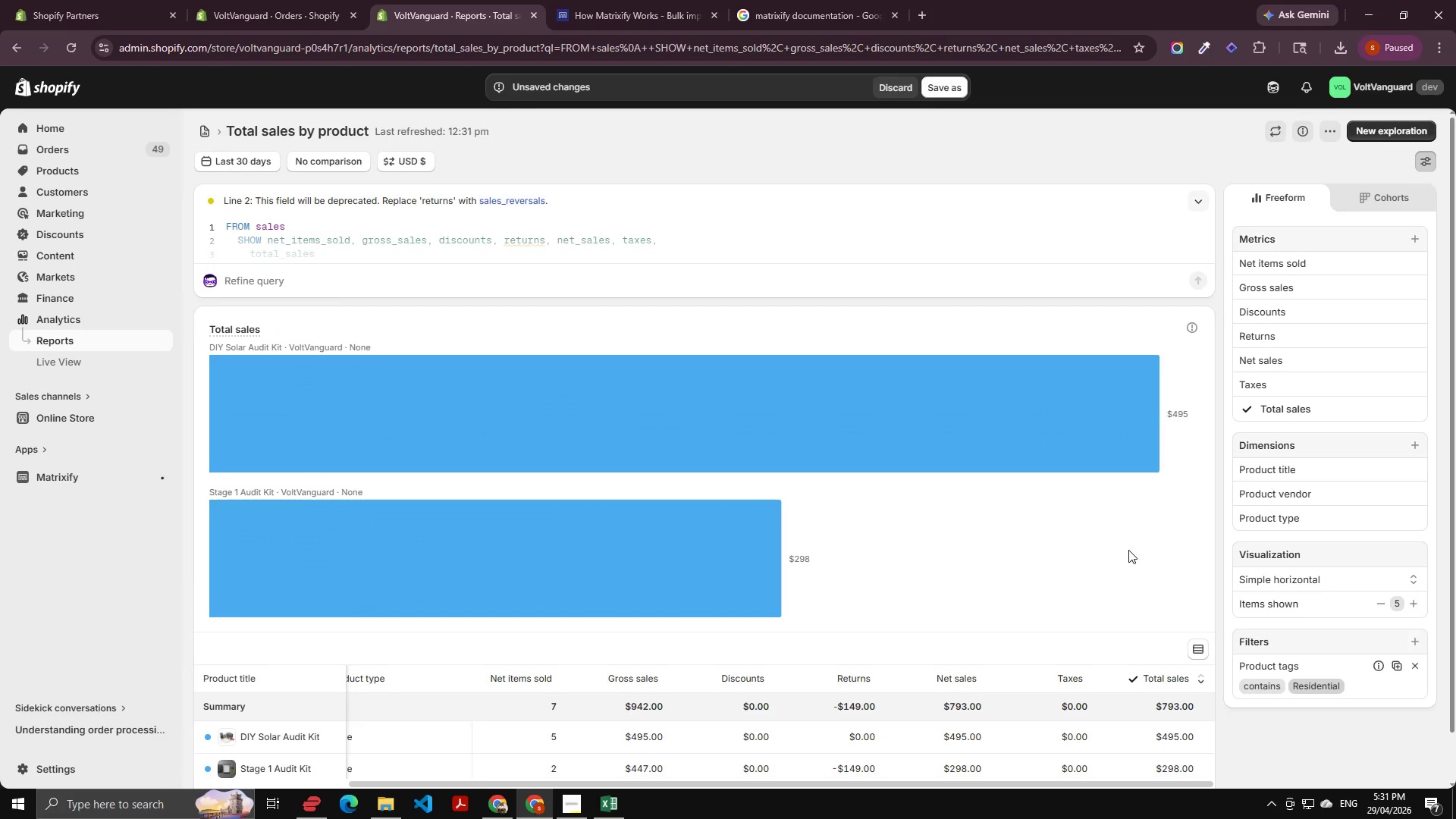 
scroll: coordinate [1128, 550], scroll_direction: down, amount: 2.0
 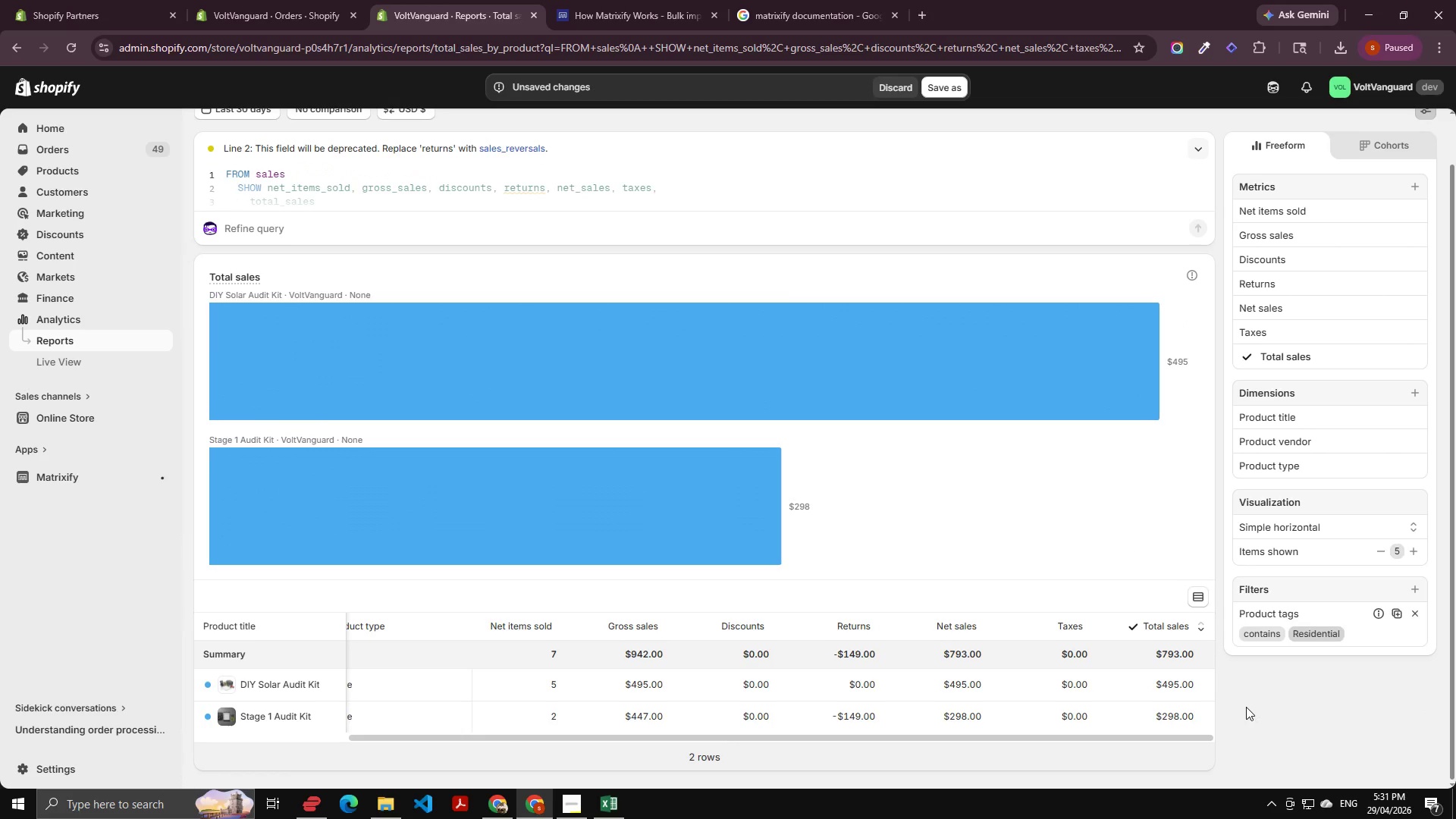 
scroll: coordinate [1318, 293], scroll_direction: up, amount: 3.0
 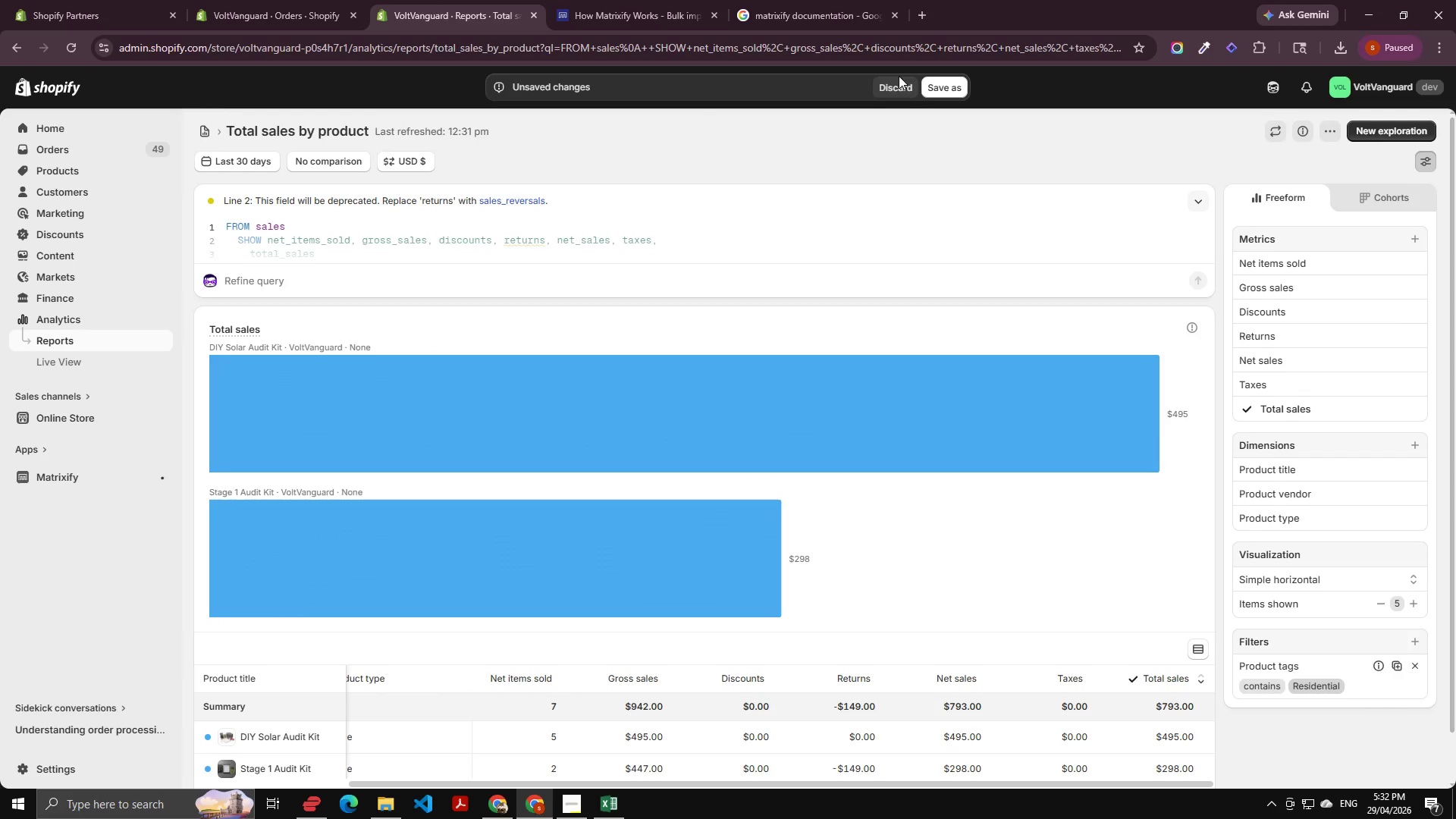 
left_click([939, 86])
 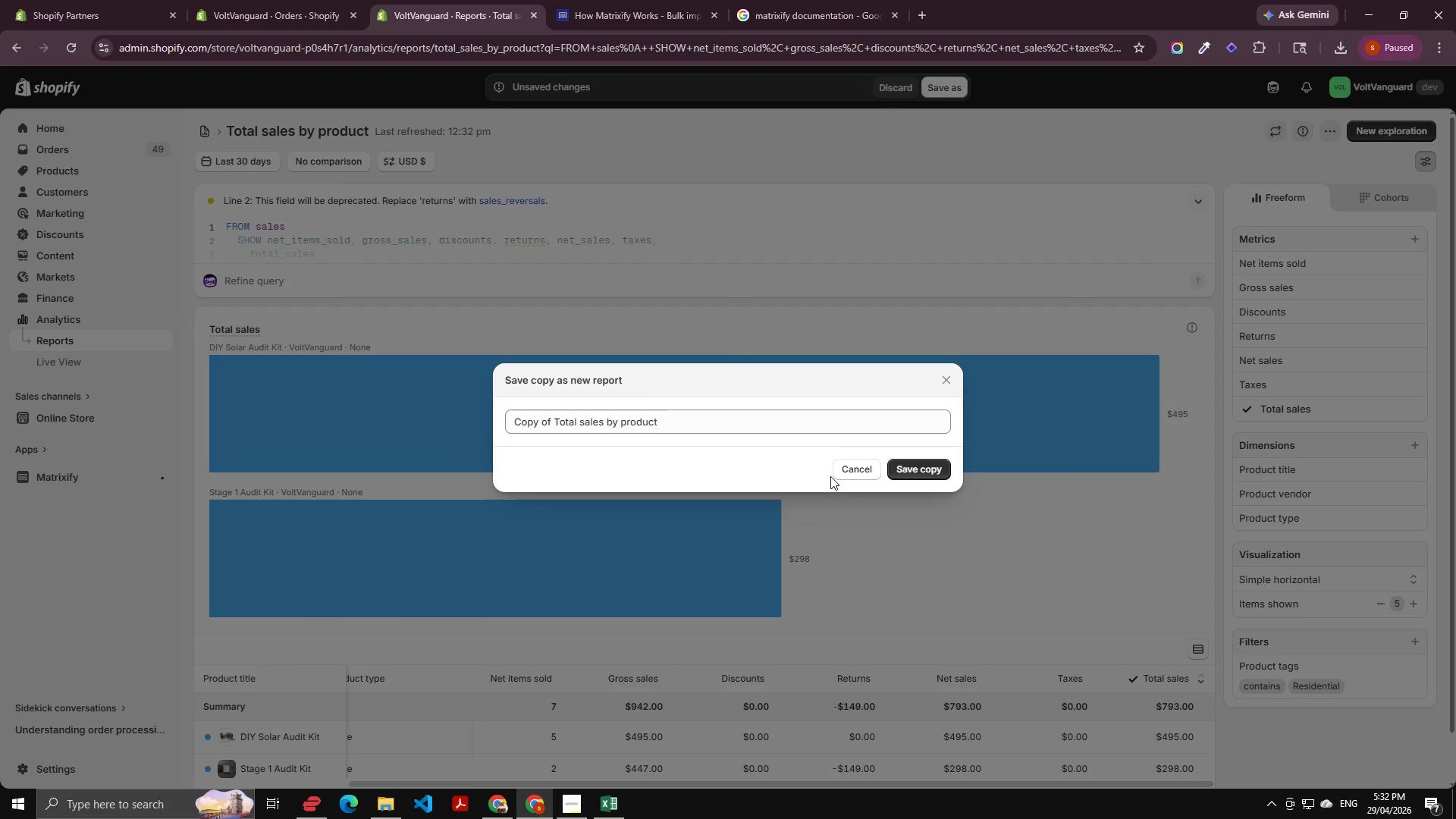 
wait(11.86)
 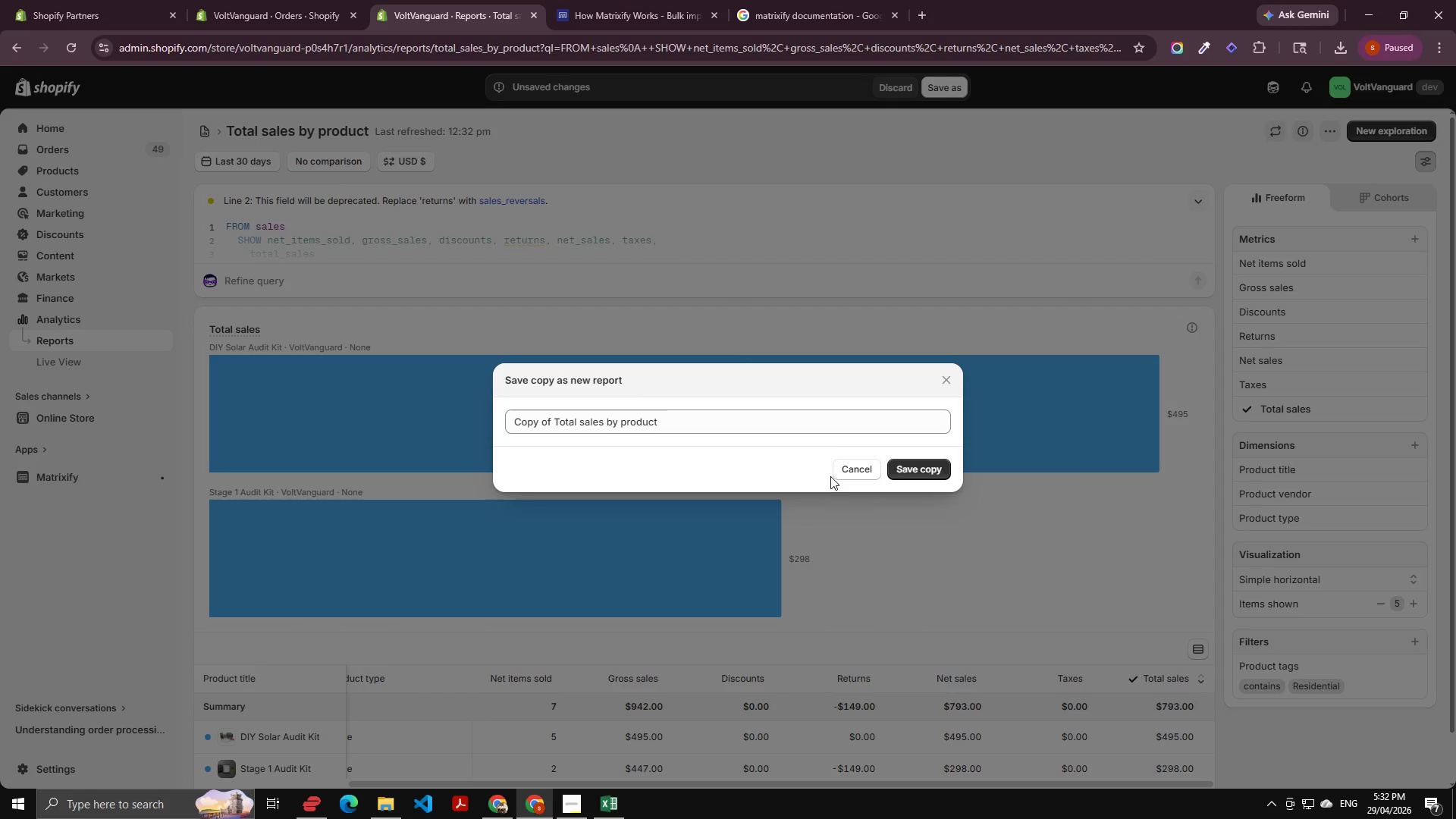 
left_click_drag(start_coordinate=[595, 394], to_coordinate=[511, 390])
 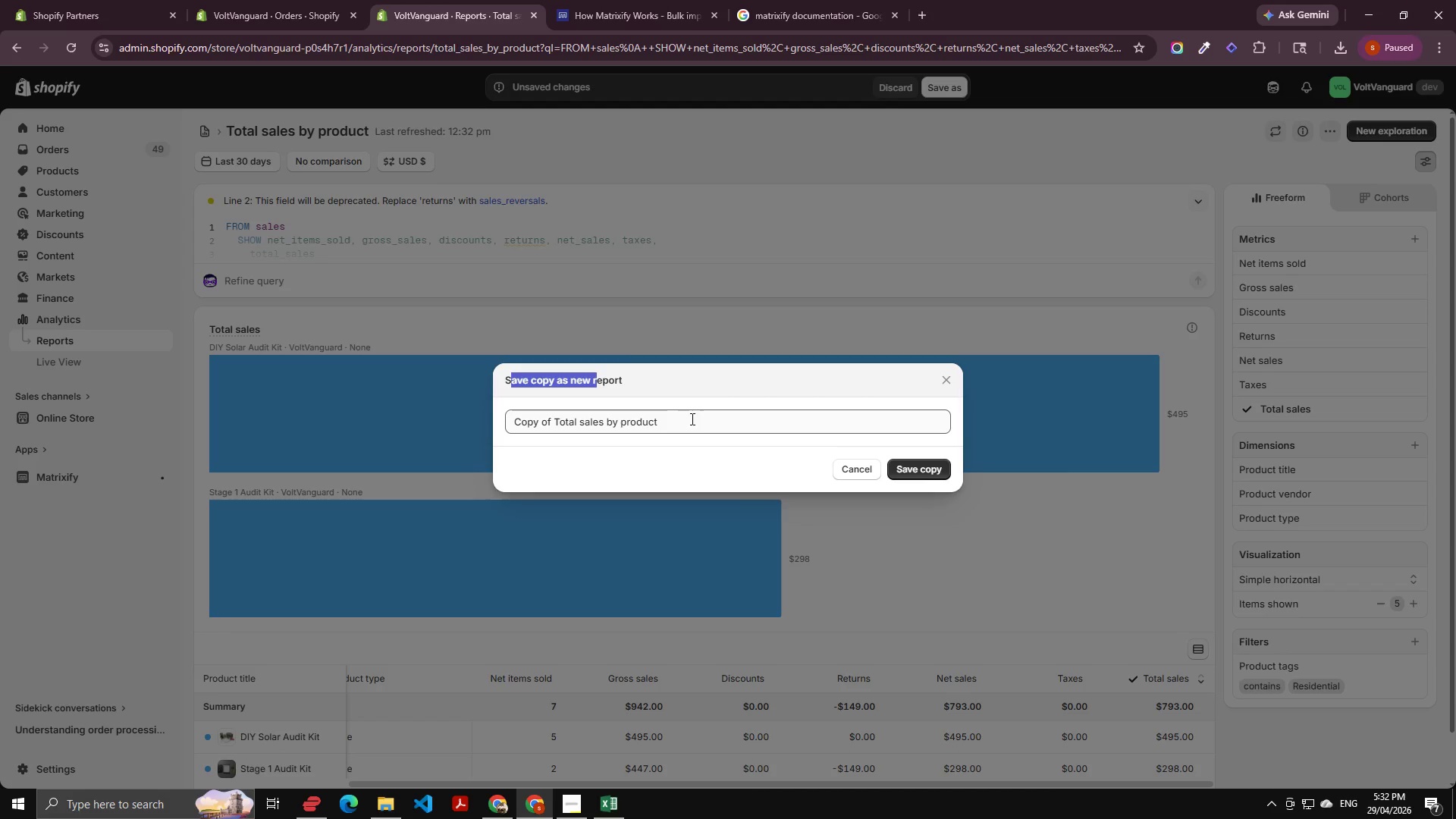 
left_click_drag(start_coordinate=[690, 419], to_coordinate=[685, 415])
 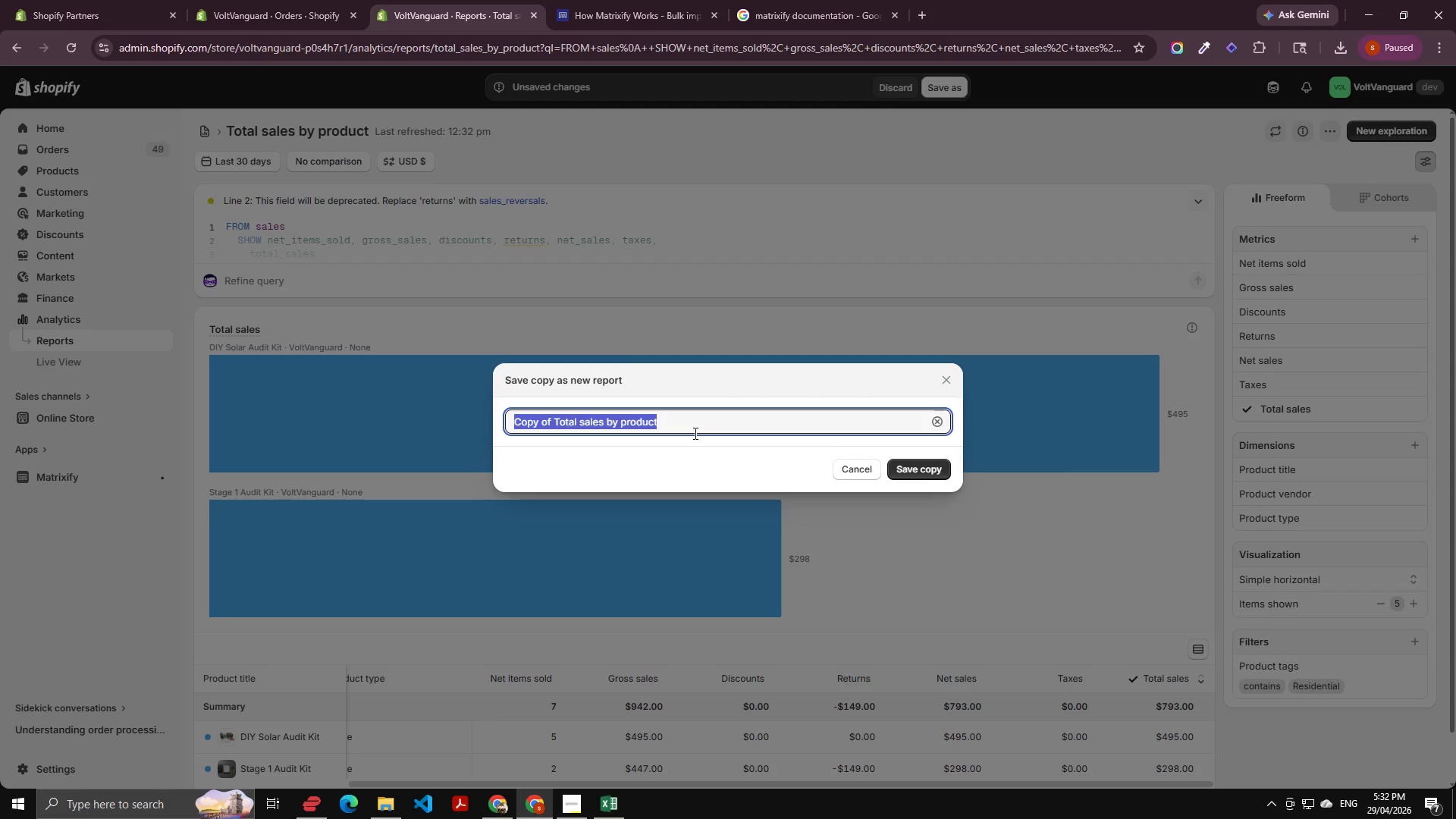 
type(Resi)
 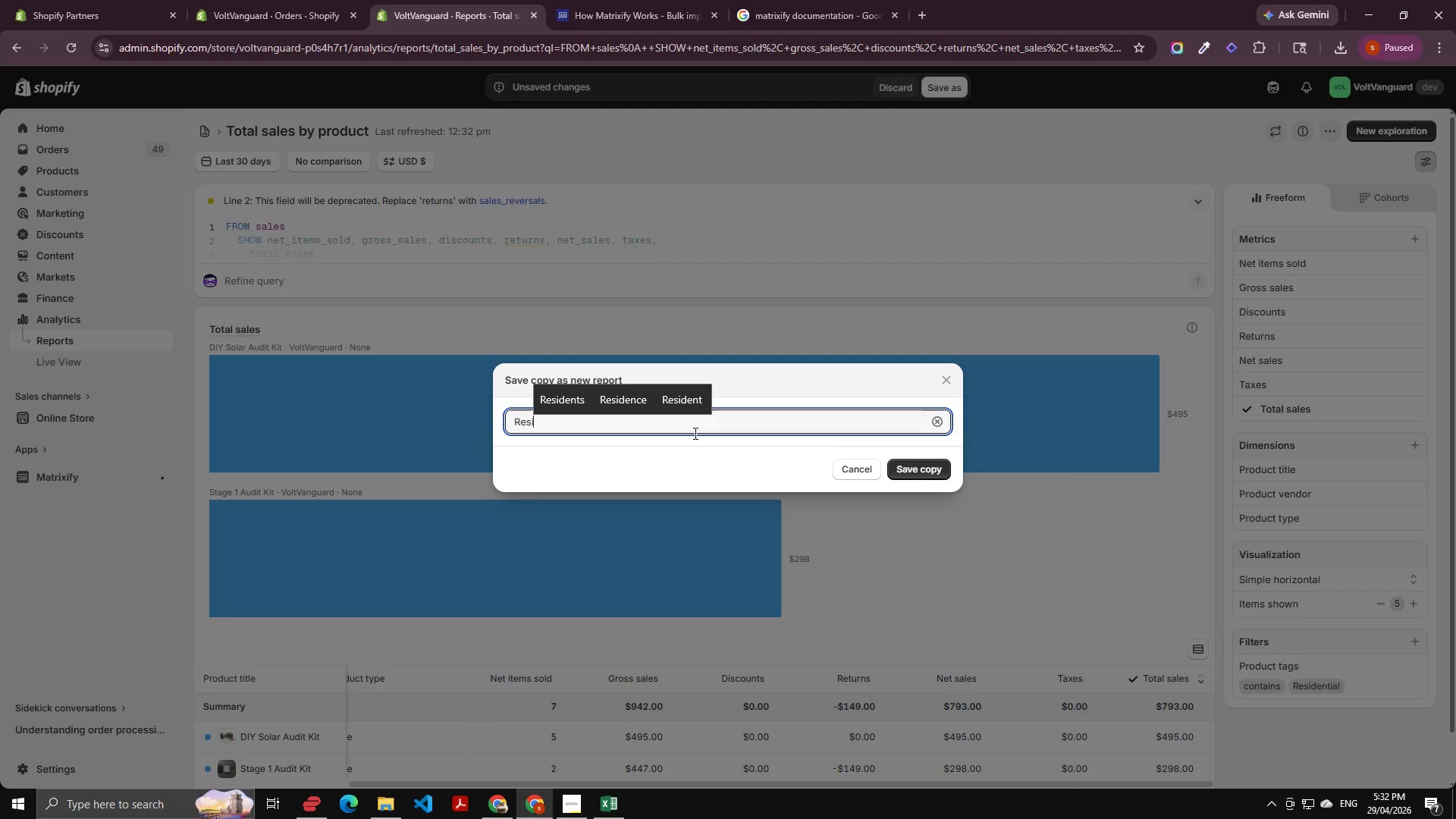 
type(dentia)
 